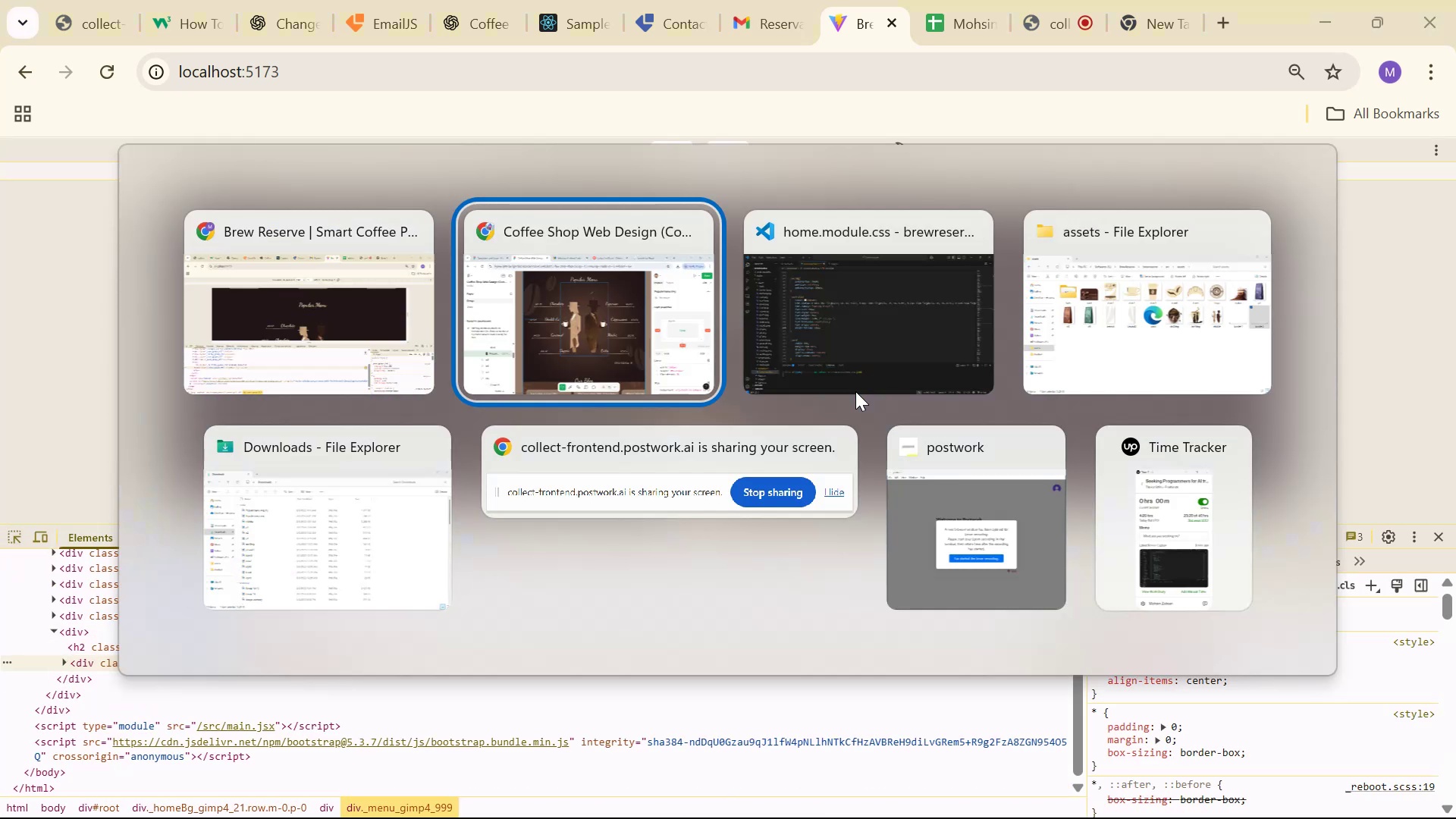 
key(Alt+Tab)
 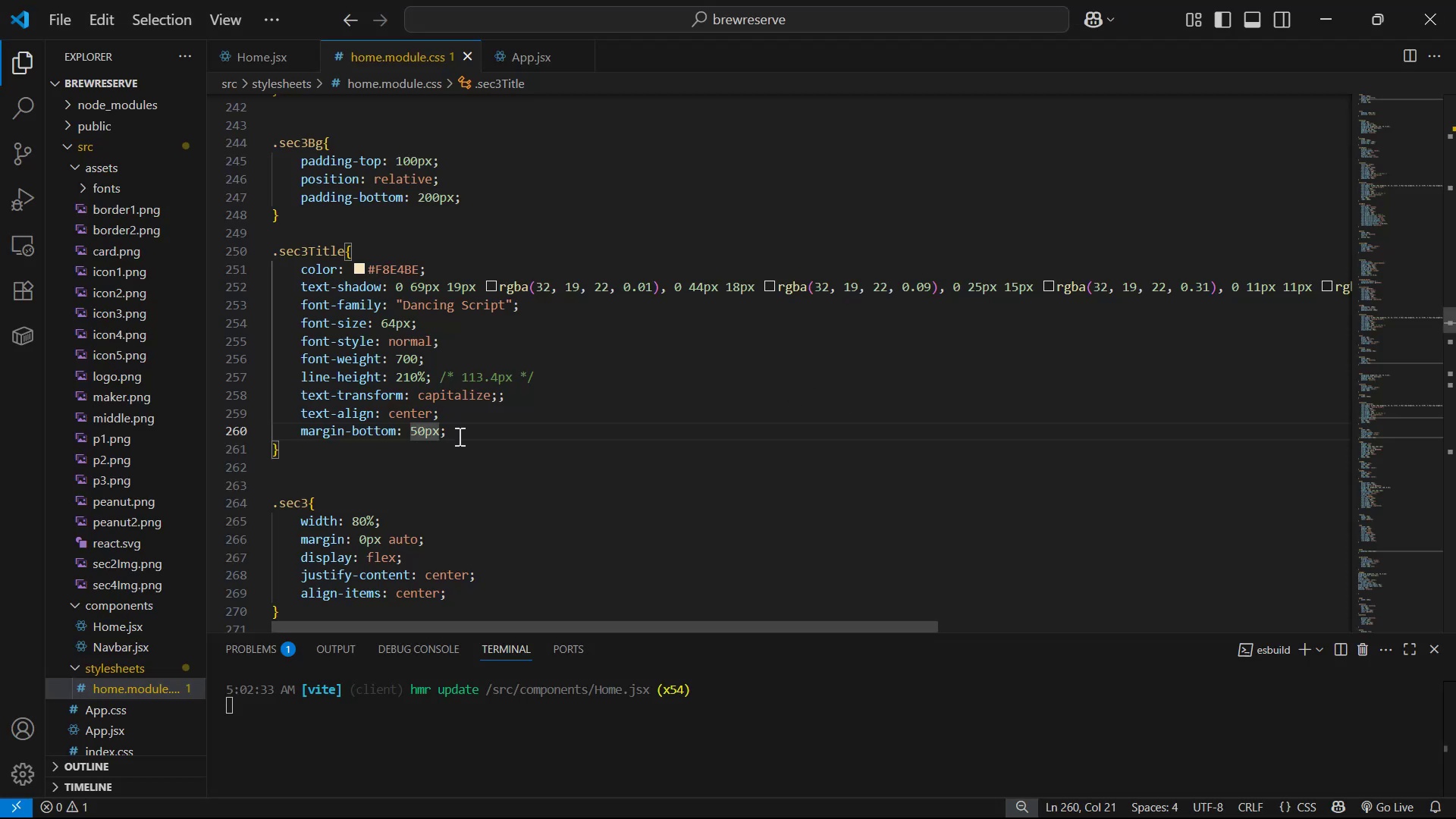 
key(2)
 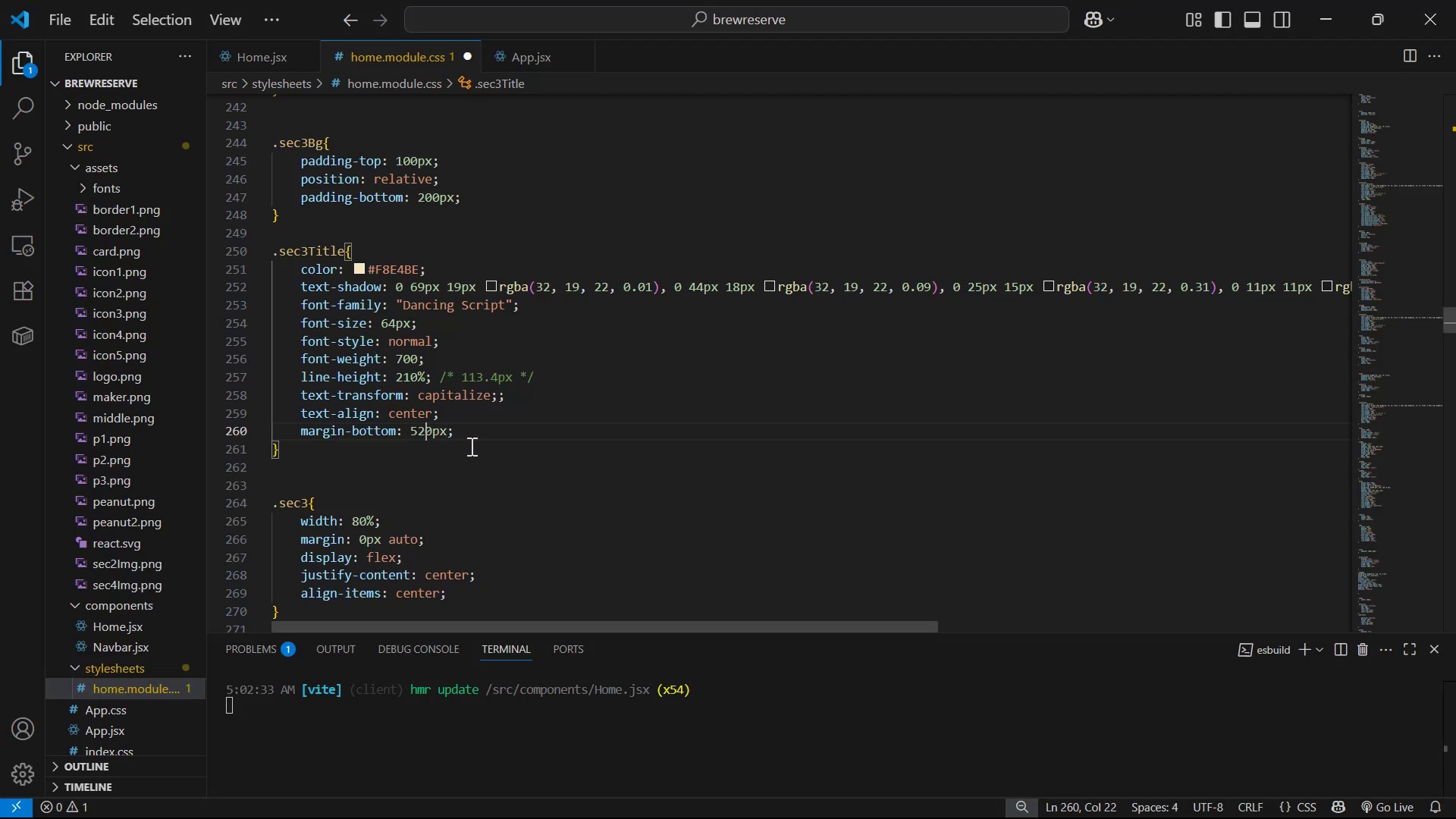 
key(Backspace)
 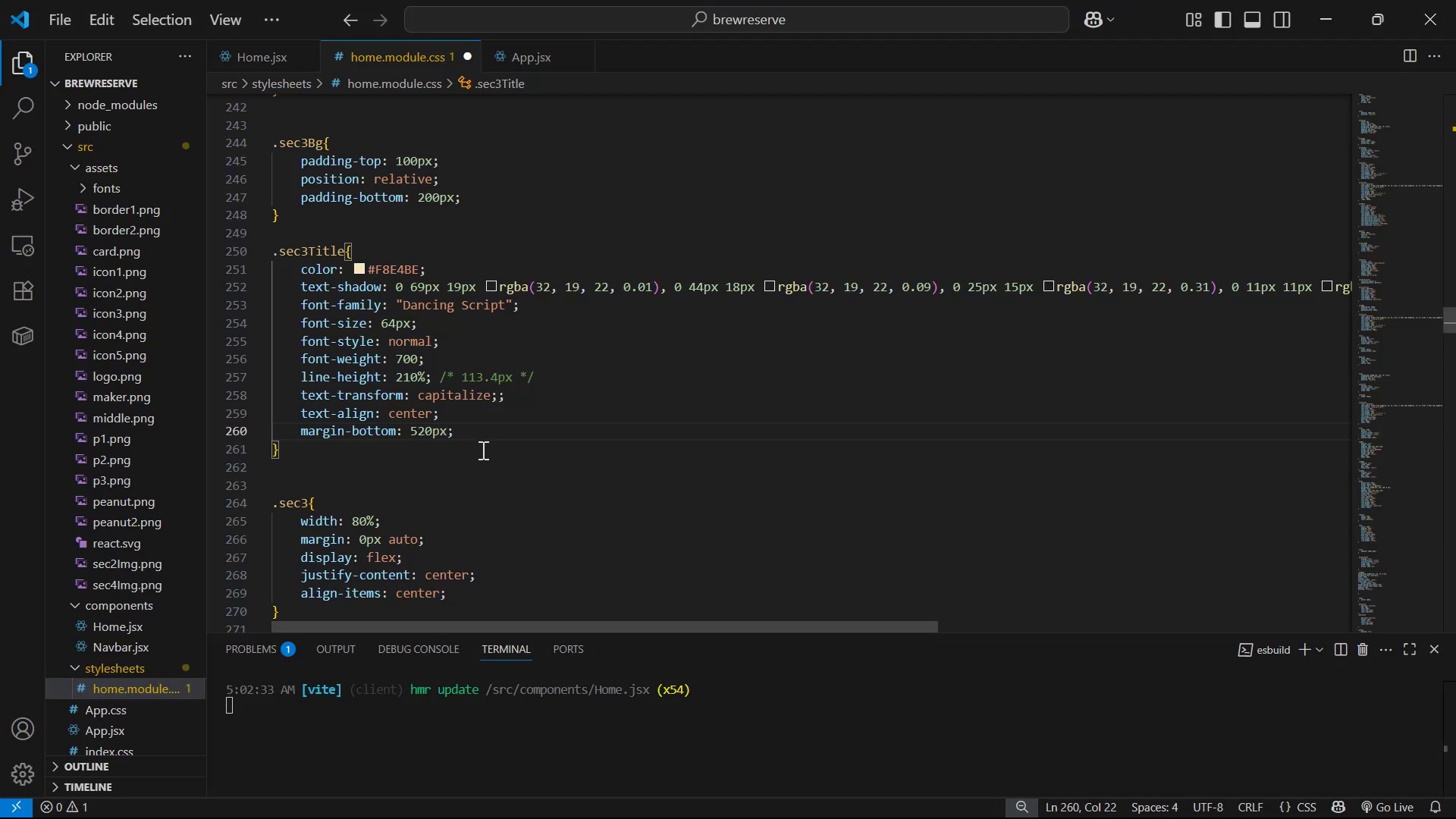 
key(Backspace)
 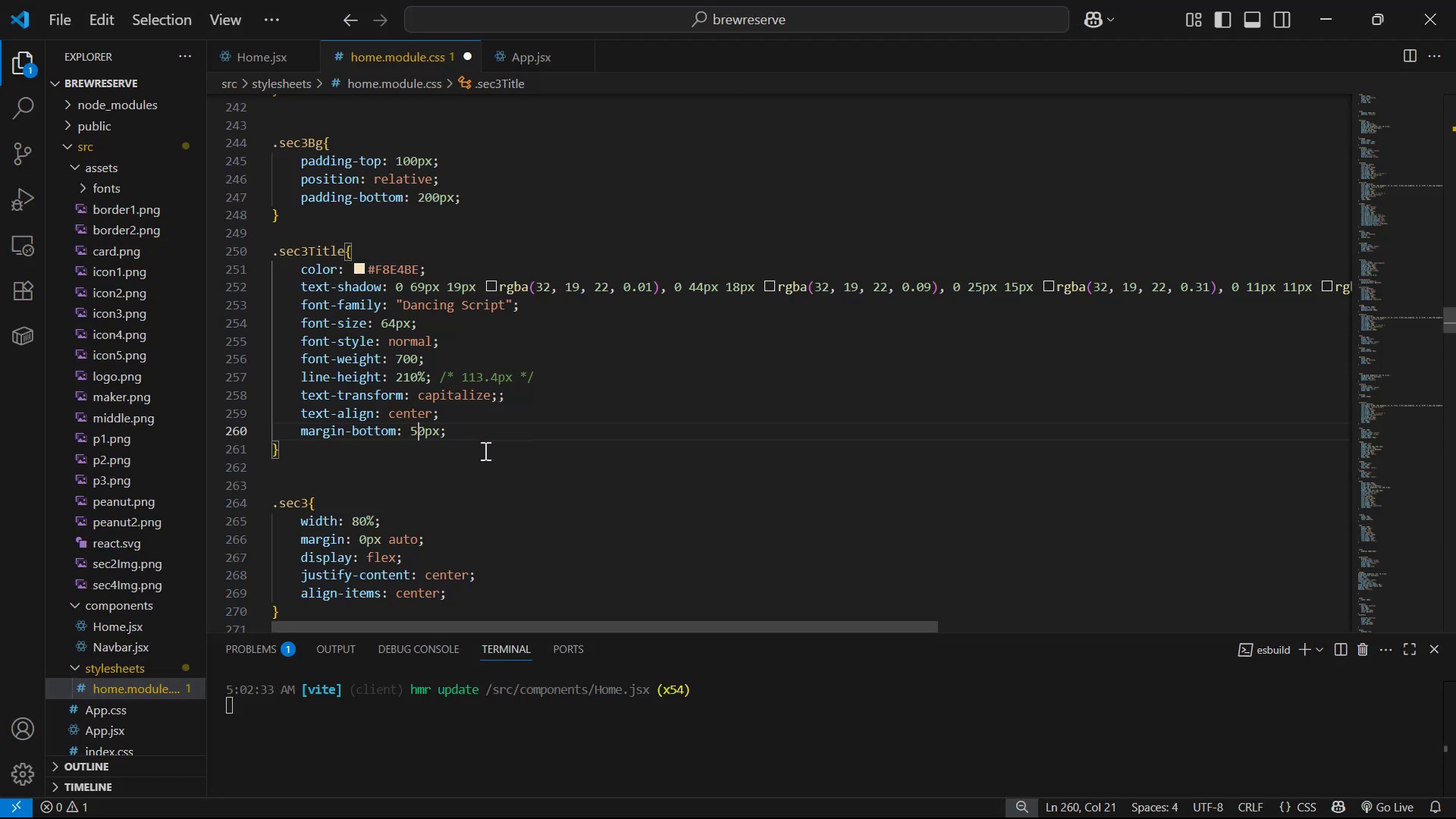 
key(2)
 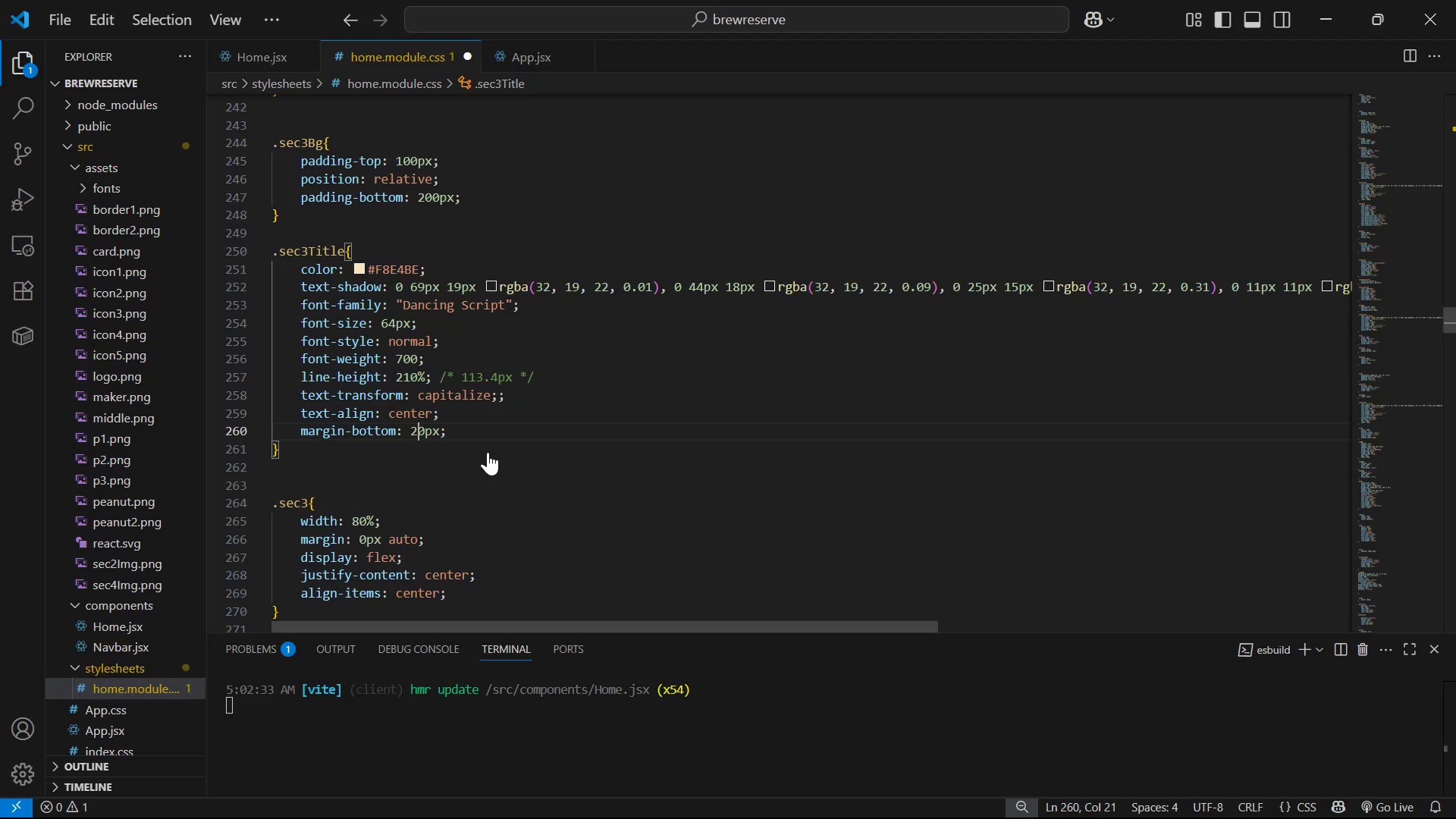 
key(Control+ControlLeft)
 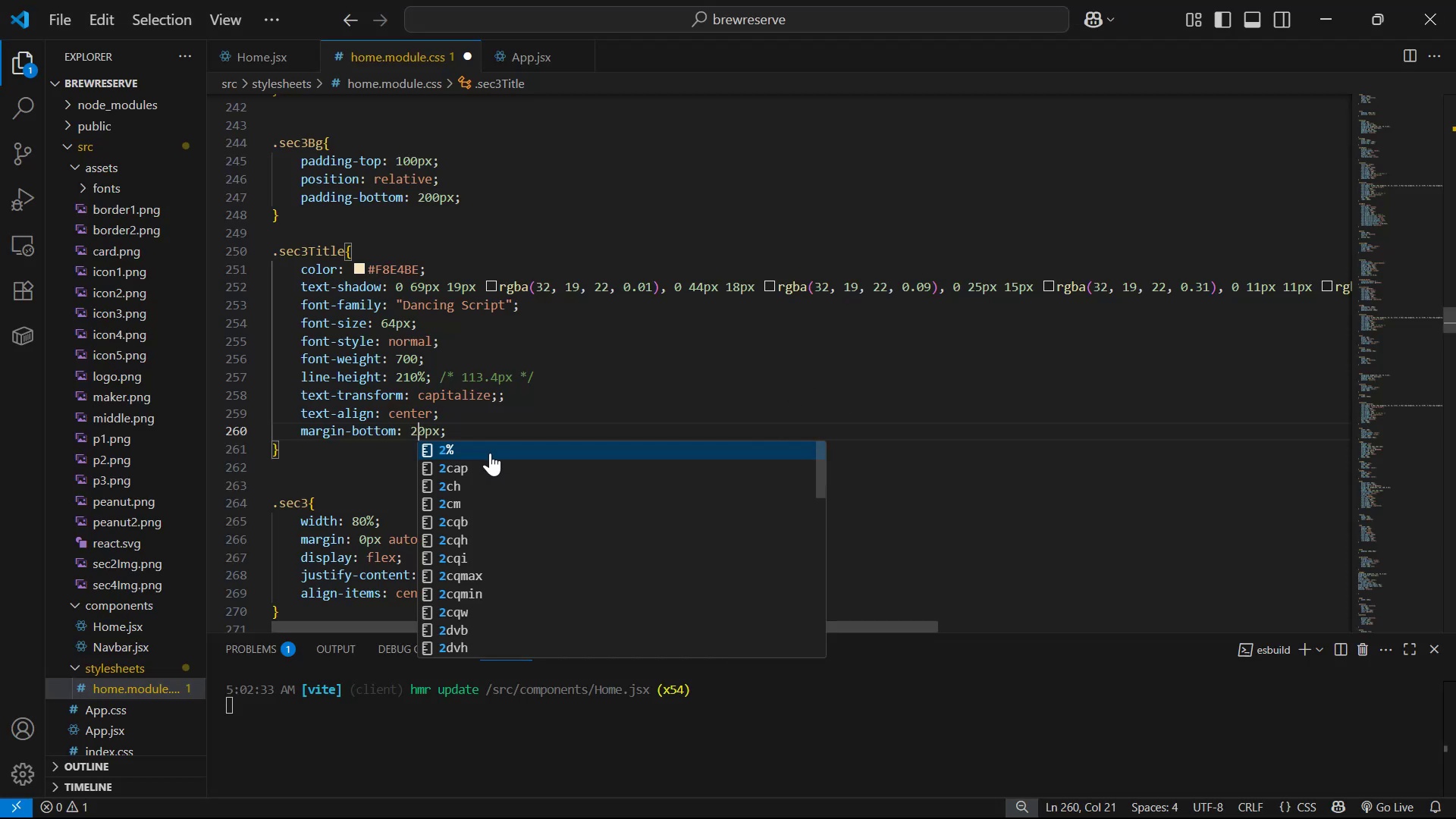 
key(Control+S)
 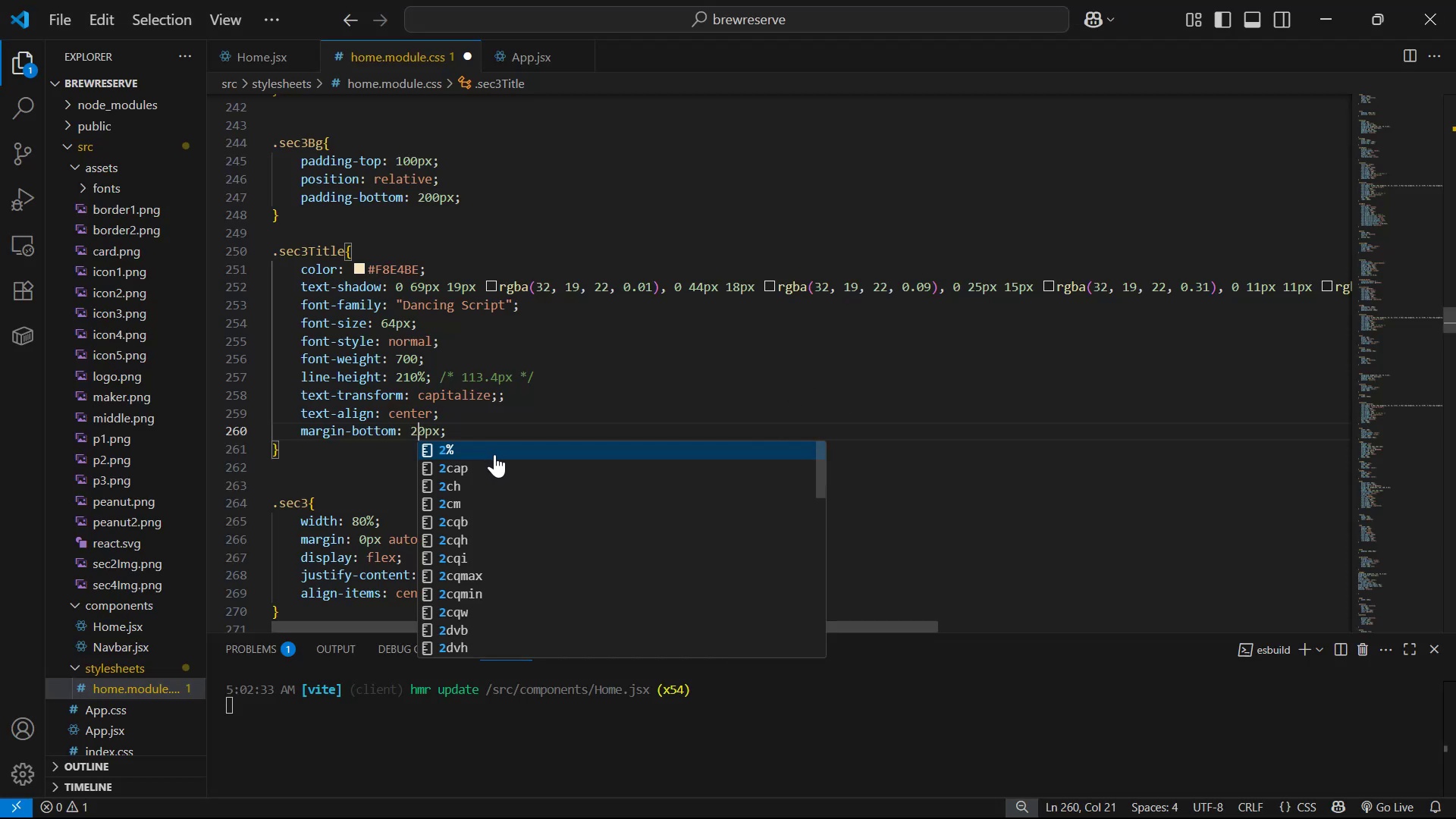 
key(Alt+AltLeft)
 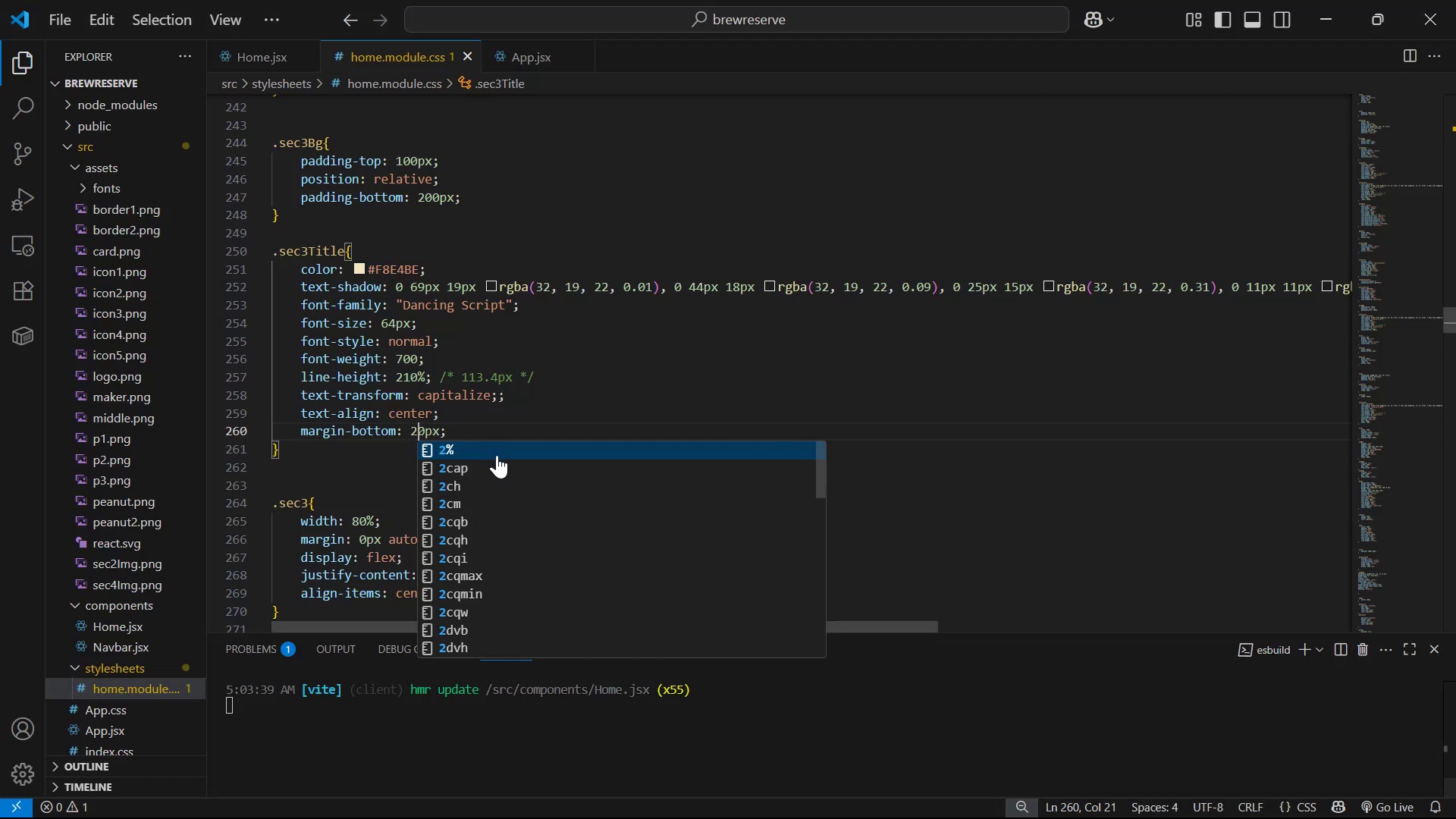 
key(Alt+Tab)
 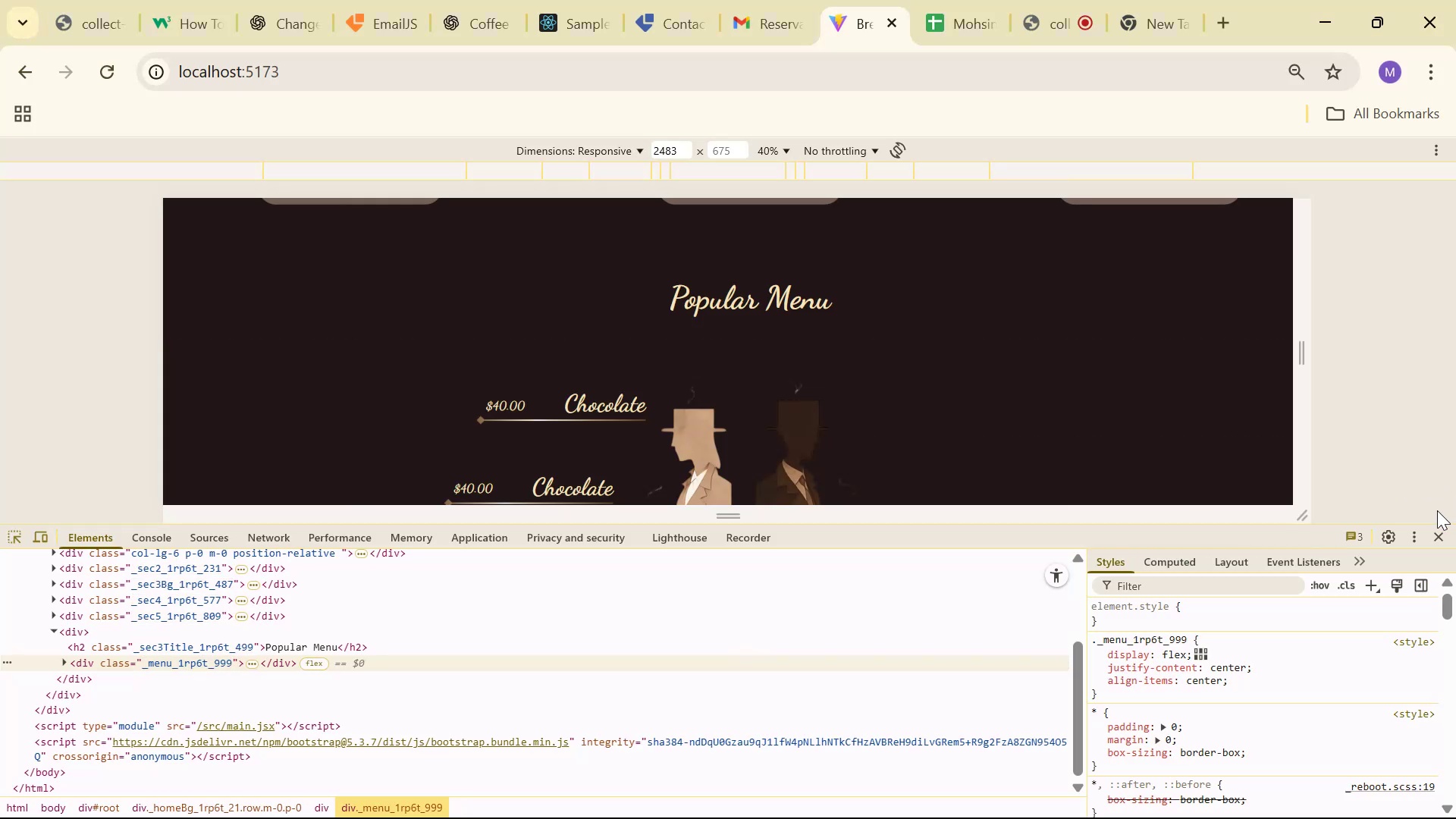 
double_click([1448, 529])
 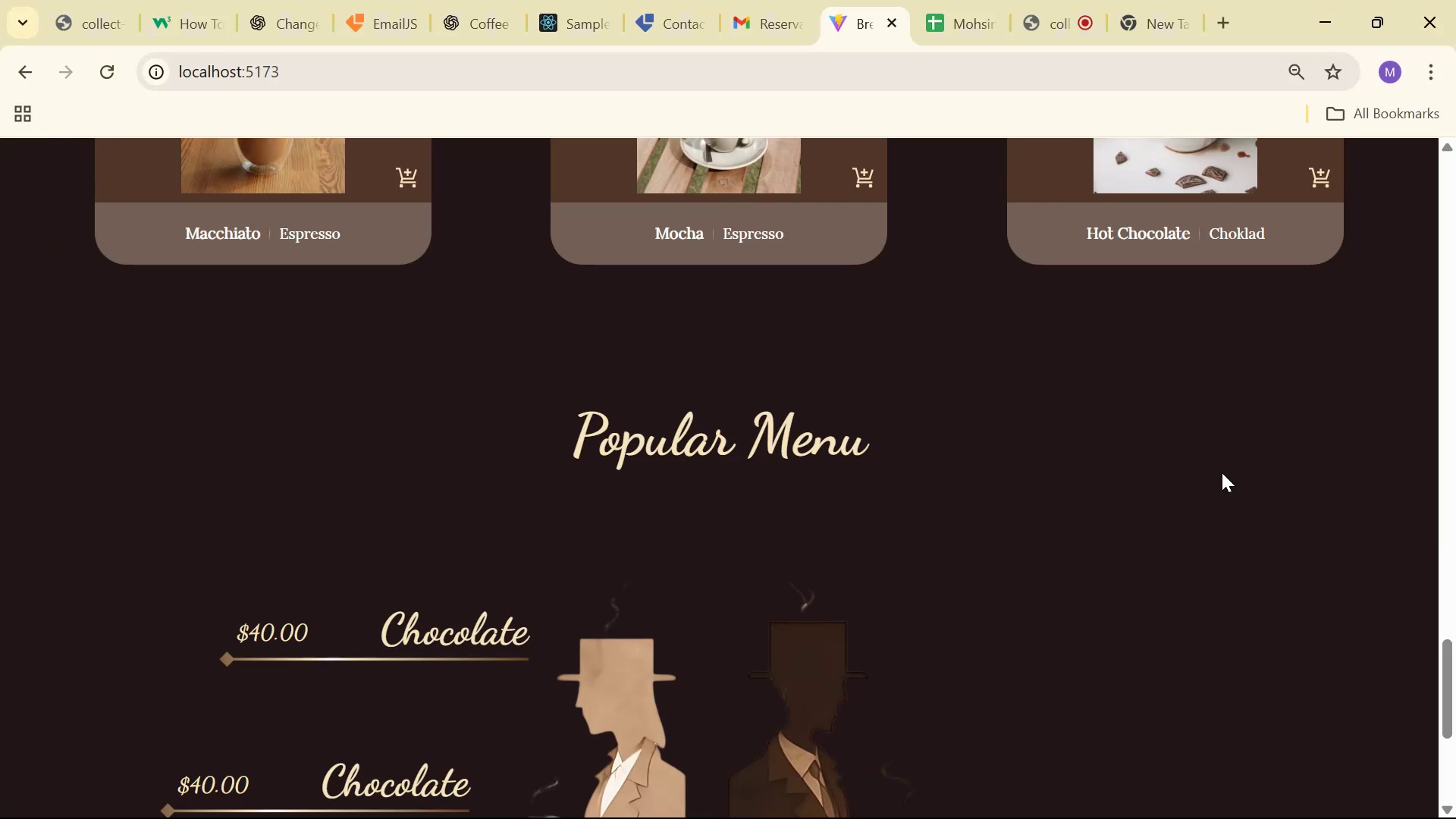 
scroll: coordinate [810, 354], scroll_direction: down, amount: 5.0
 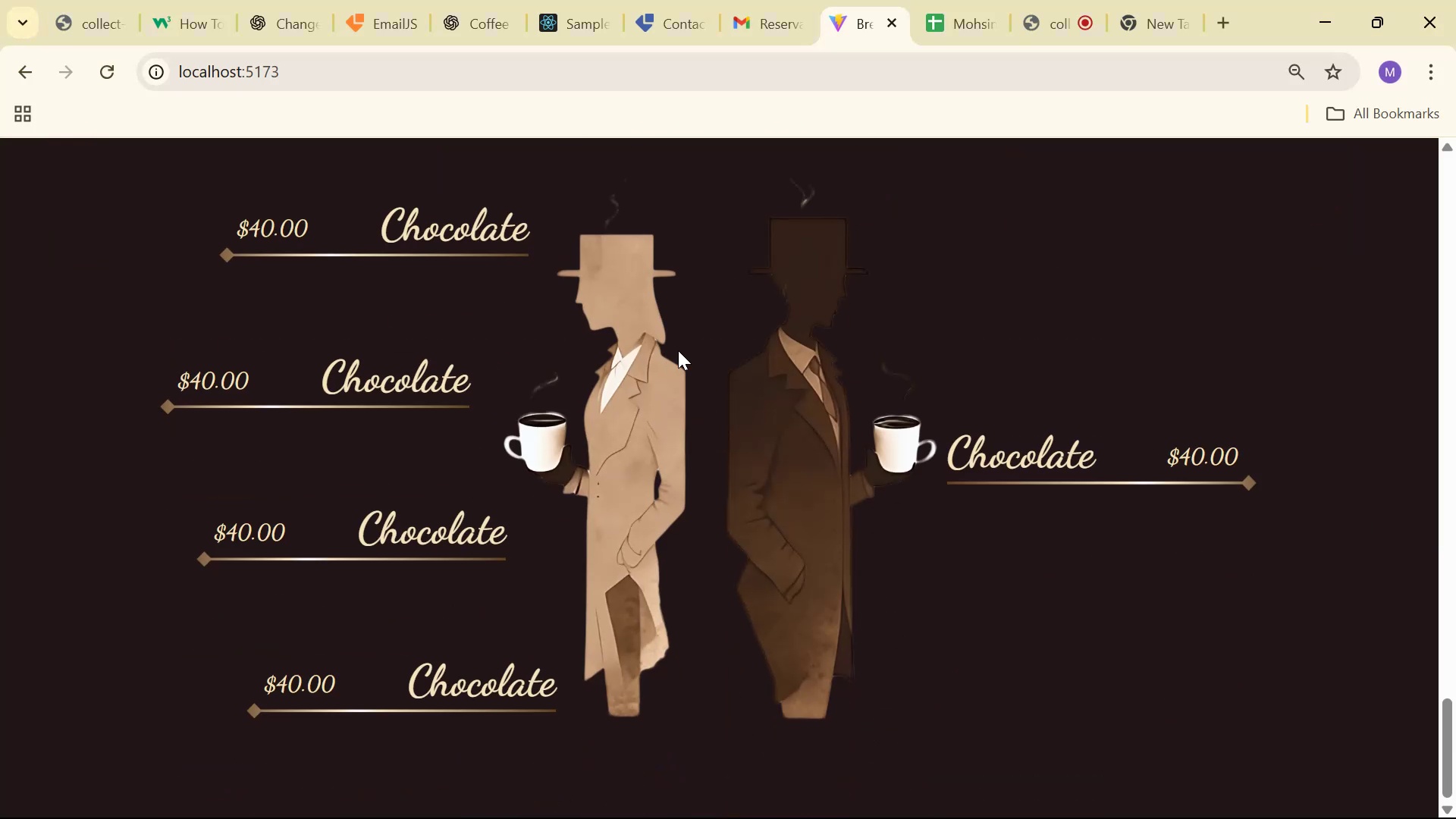 
scroll: coordinate [702, 345], scroll_direction: up, amount: 32.0
 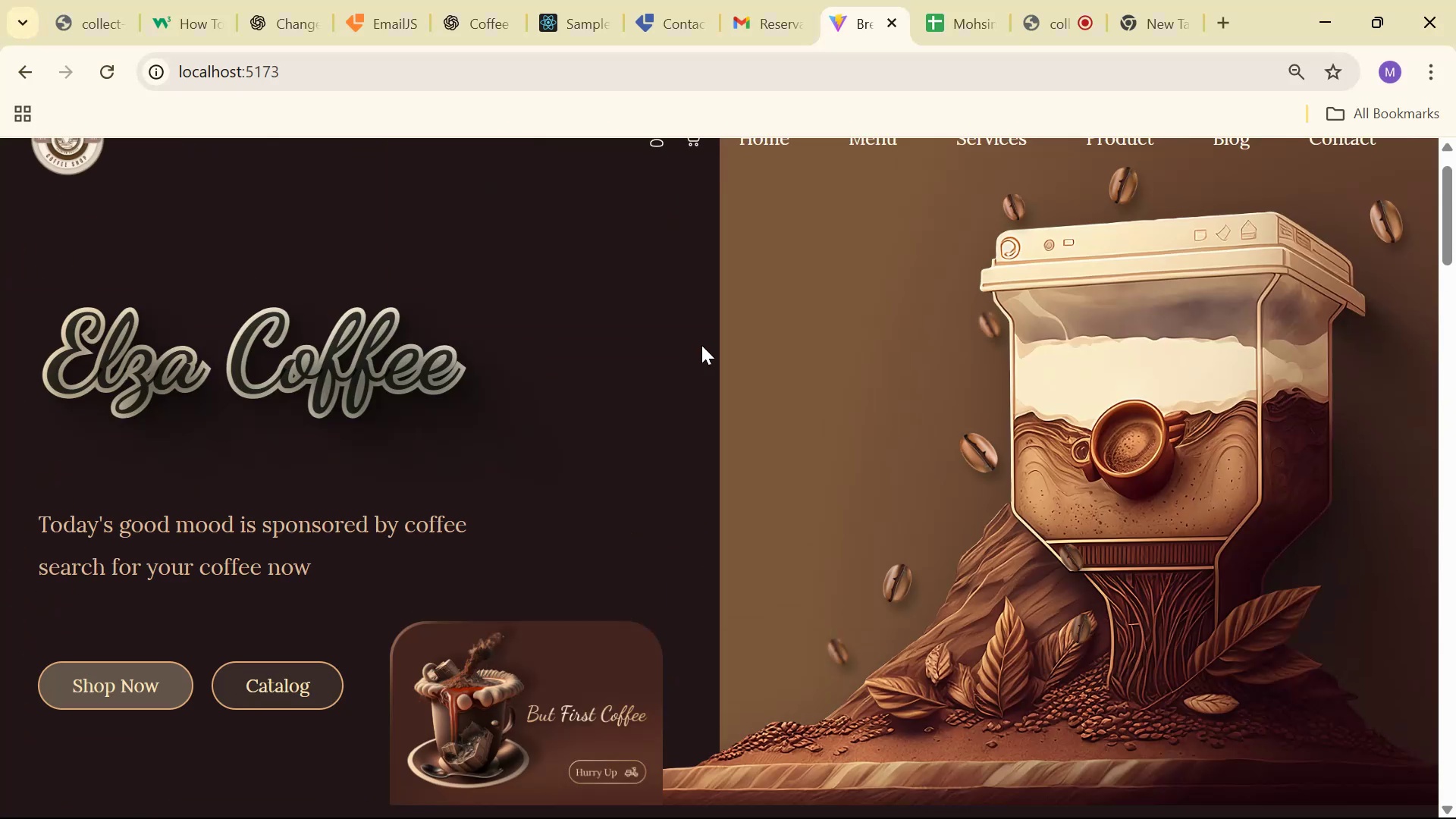 
scroll: coordinate [708, 381], scroll_direction: down, amount: 33.0
 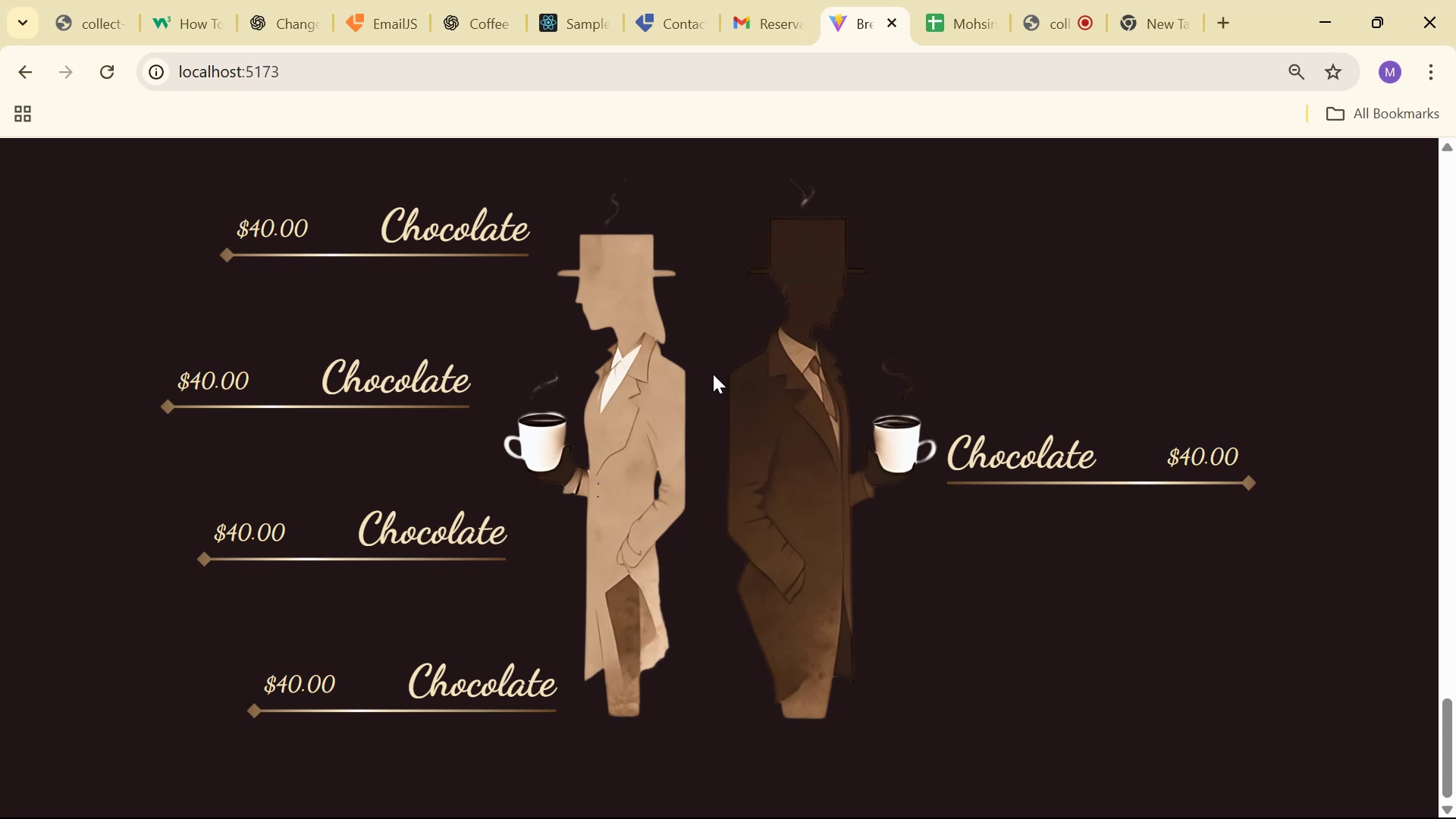 
wait(7.69)
 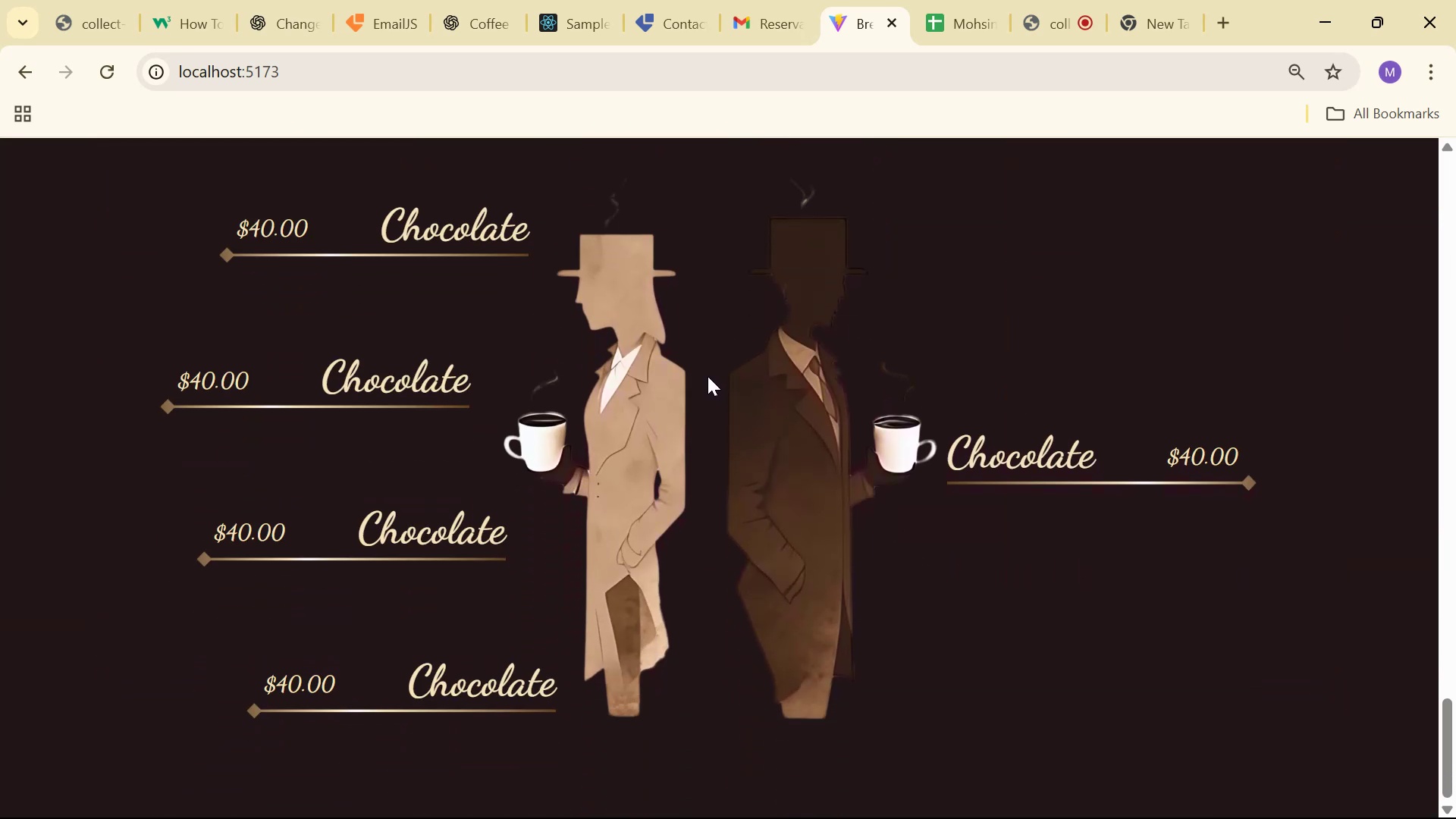 
key(Alt+Tab)
 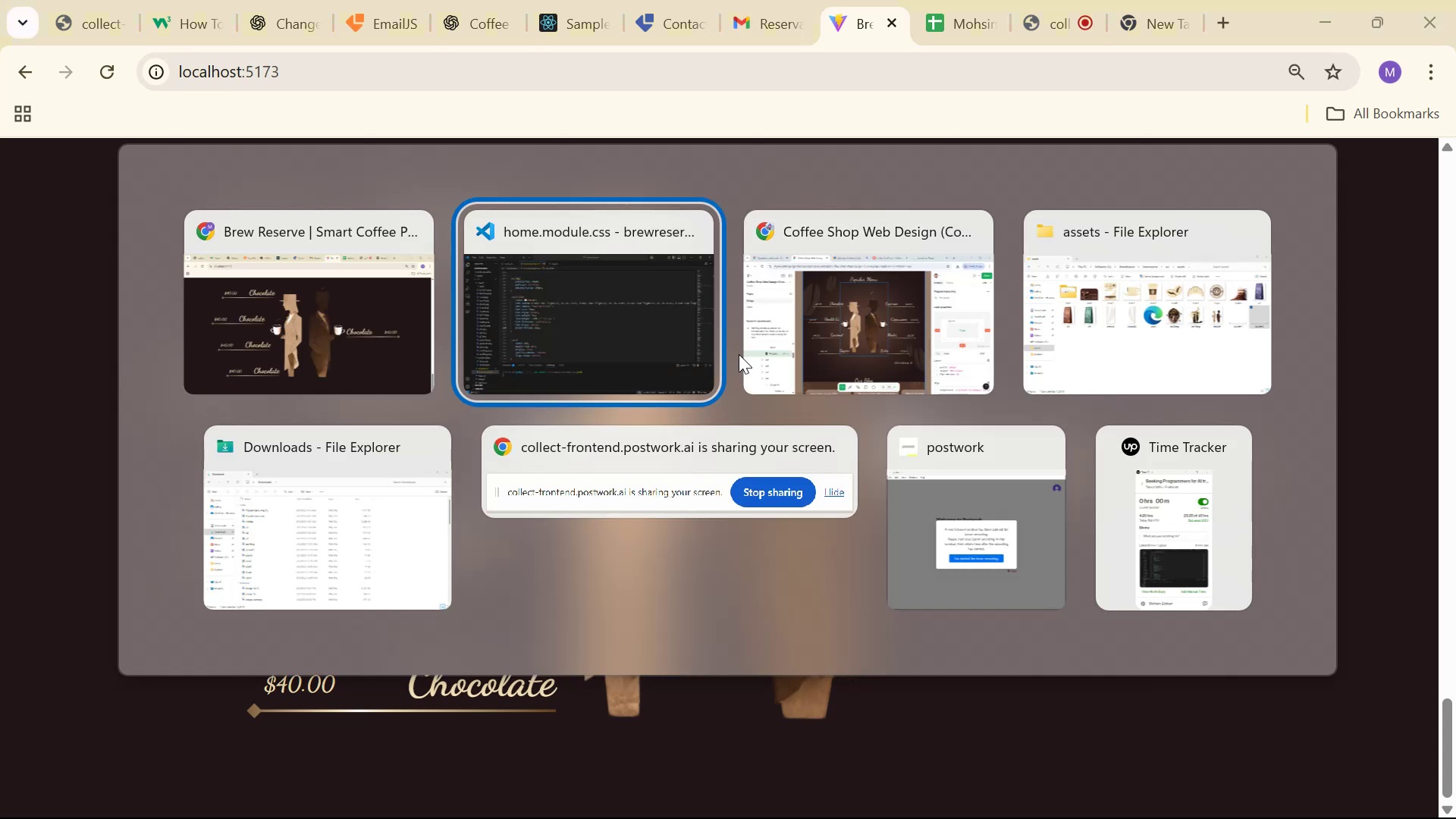 
scroll: coordinate [704, 358], scroll_direction: down, amount: 13.0
 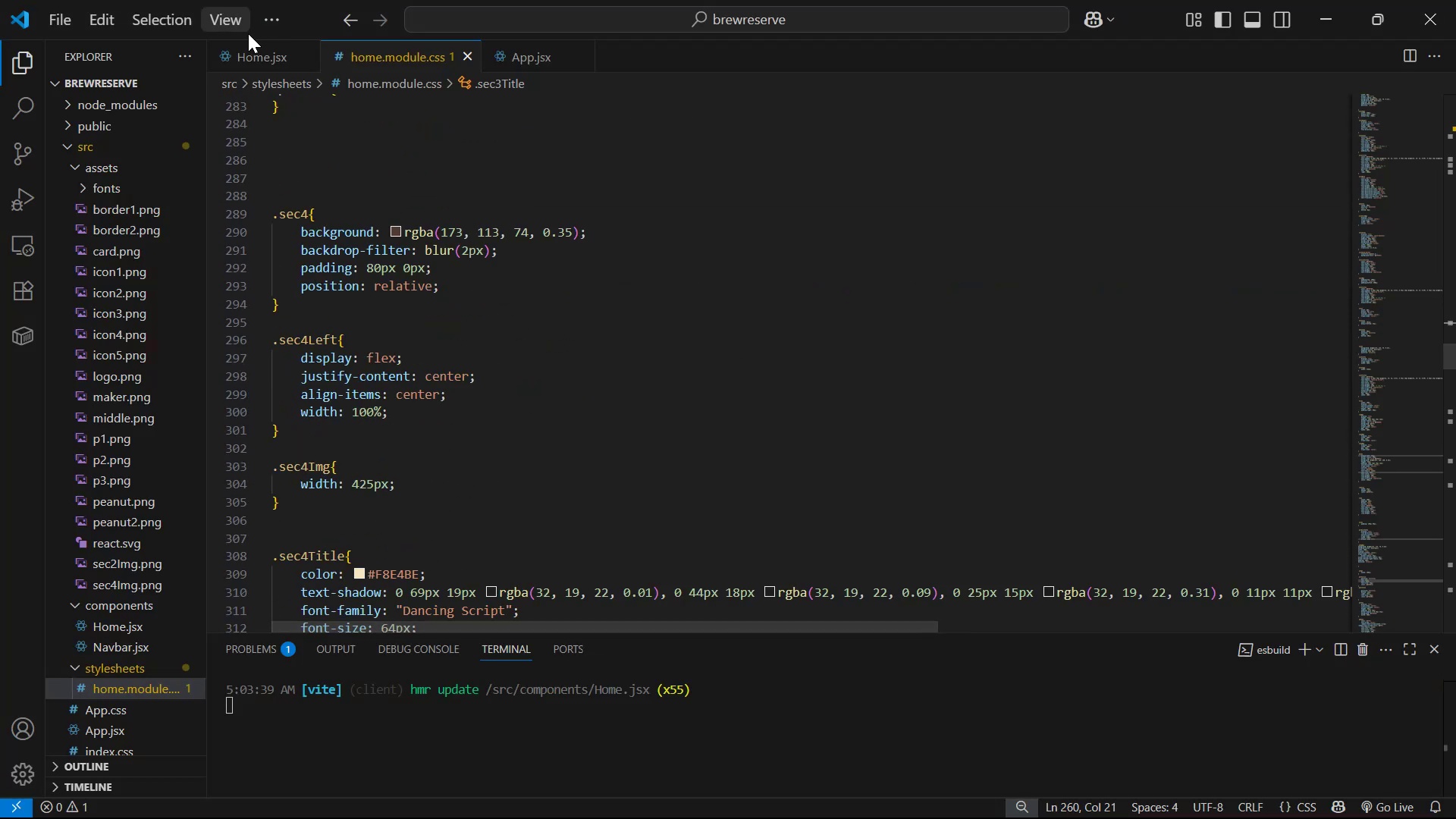 
left_click([260, 64])
 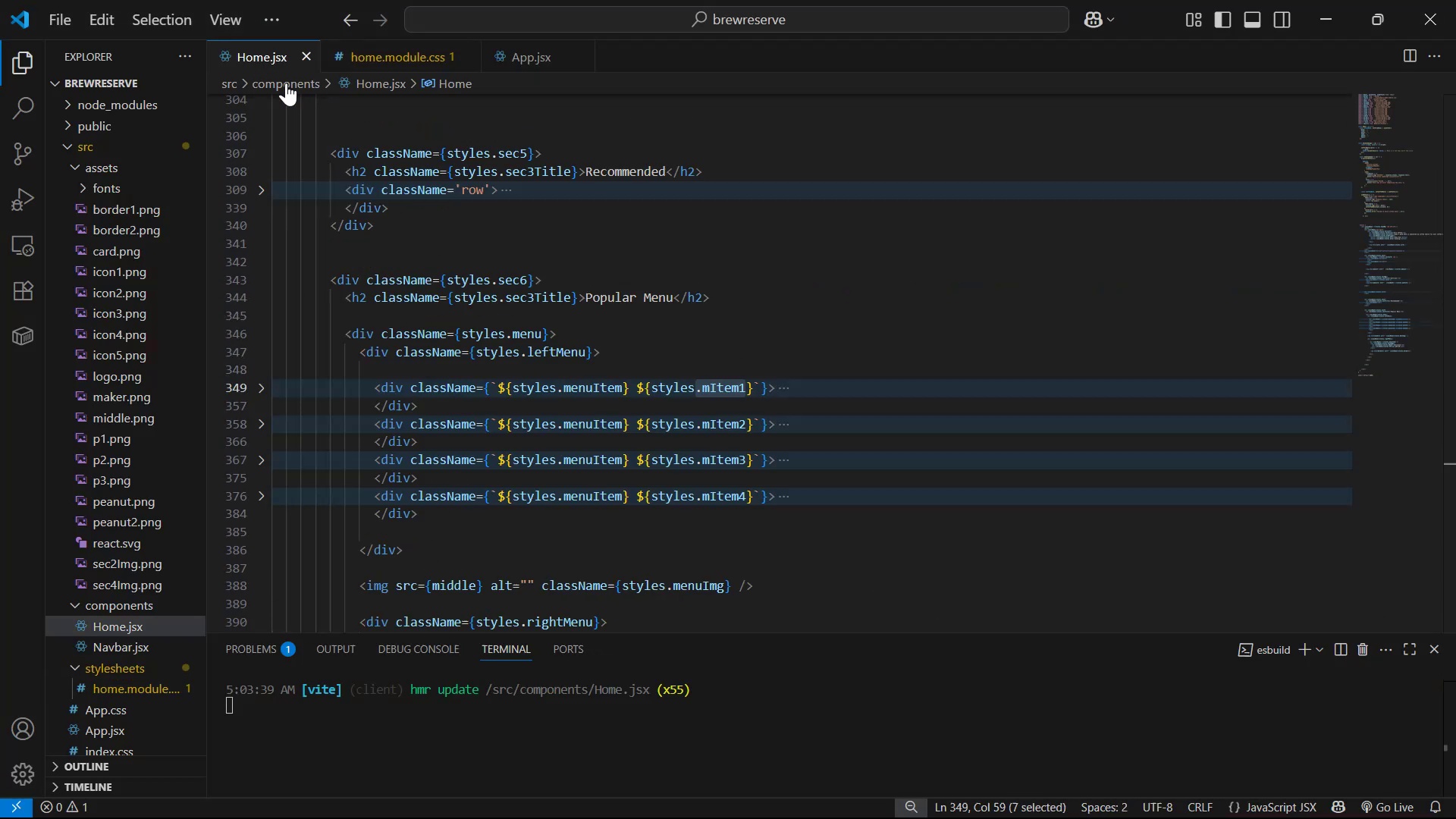 
scroll: coordinate [715, 338], scroll_direction: down, amount: 7.0
 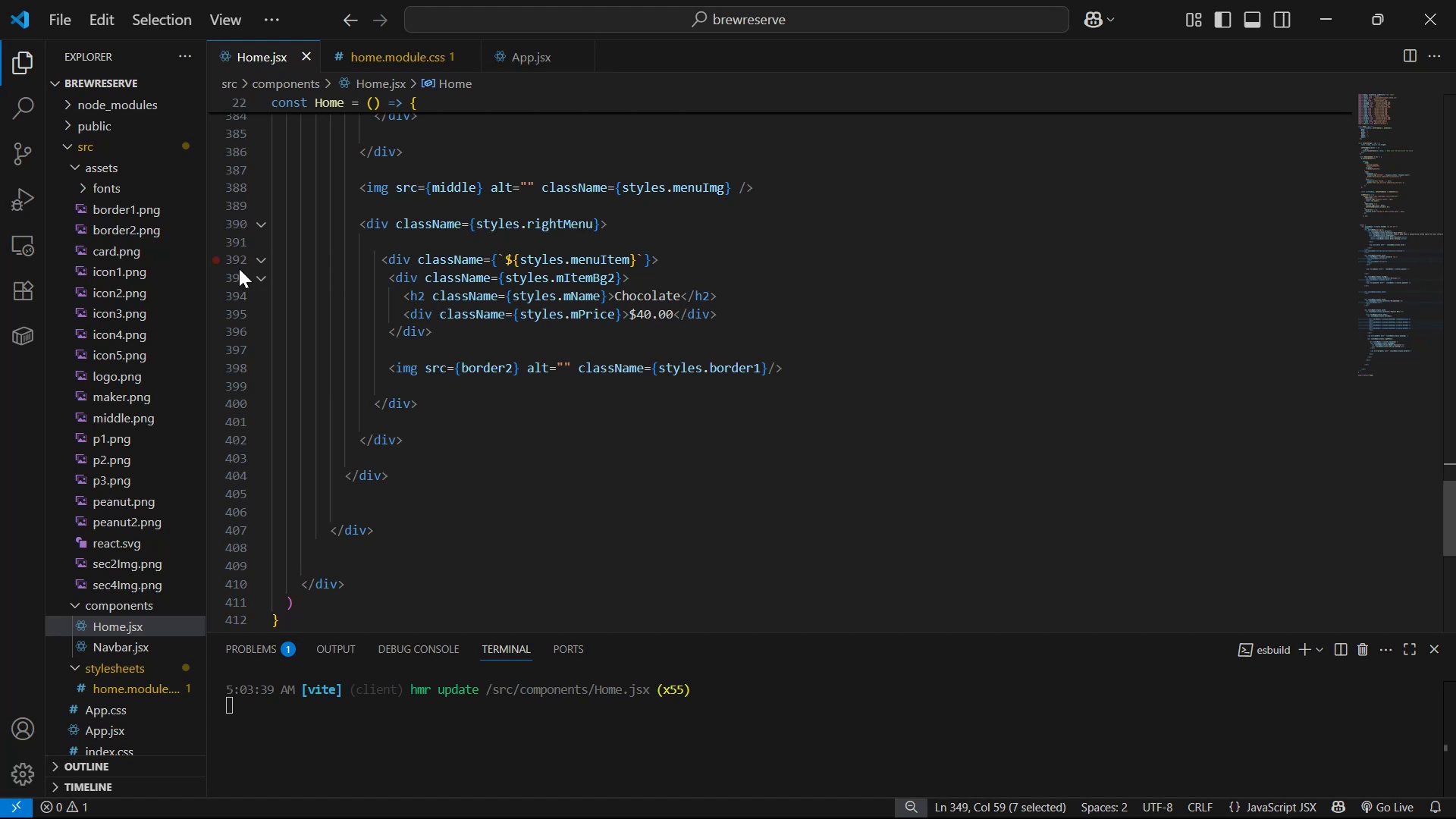 
left_click([265, 259])
 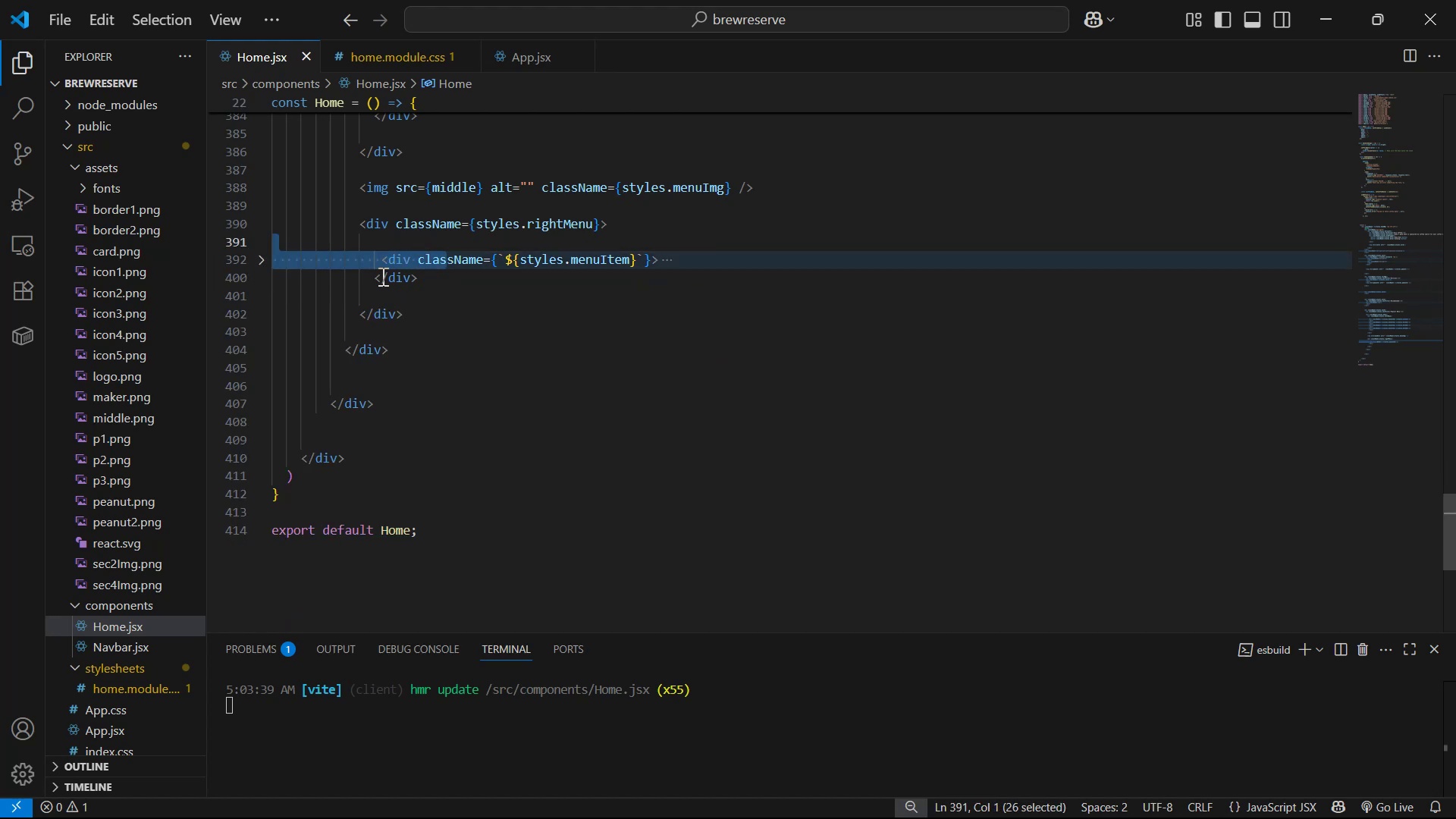 
double_click([382, 260])
 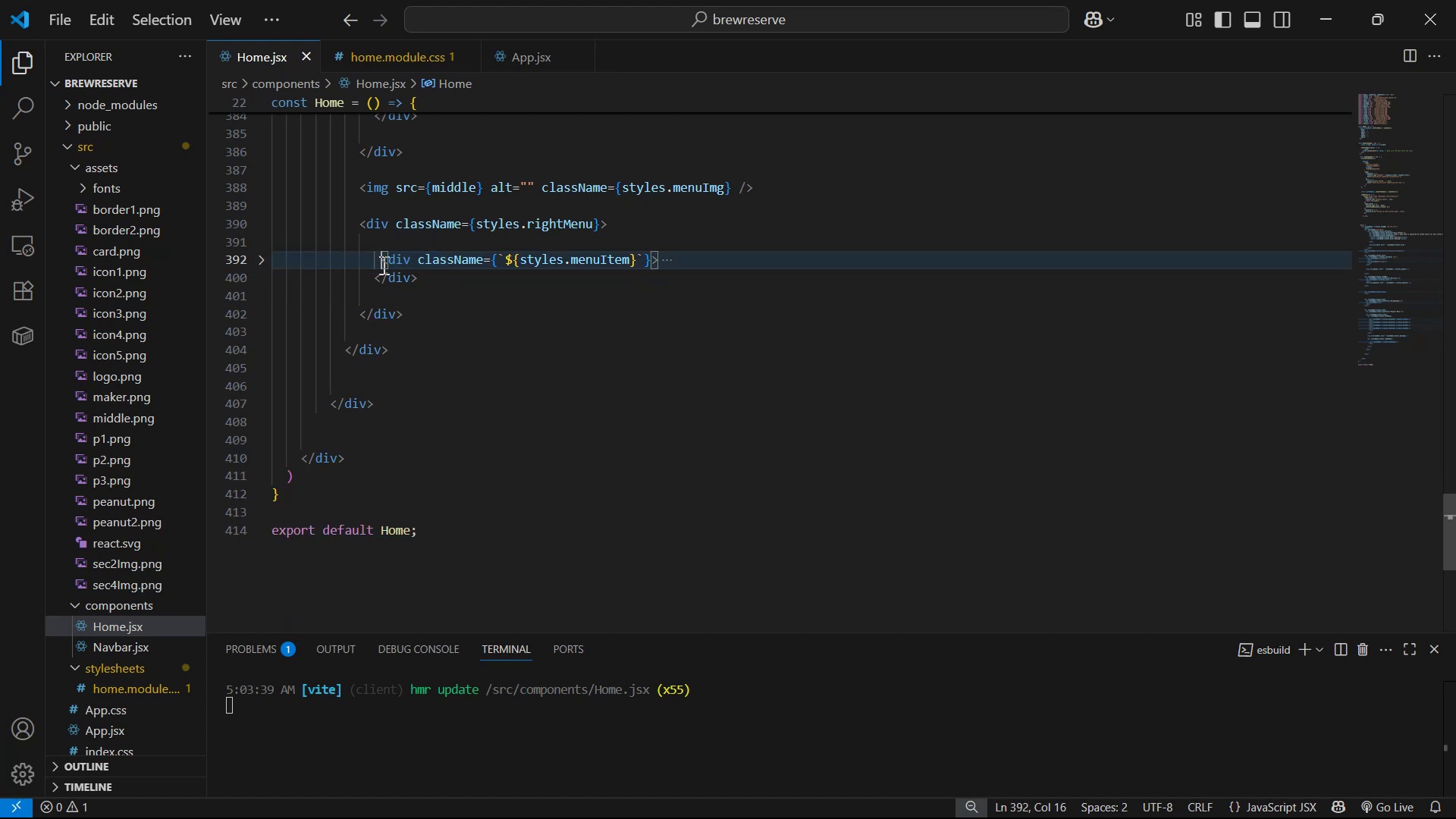 
key(Backslash)
 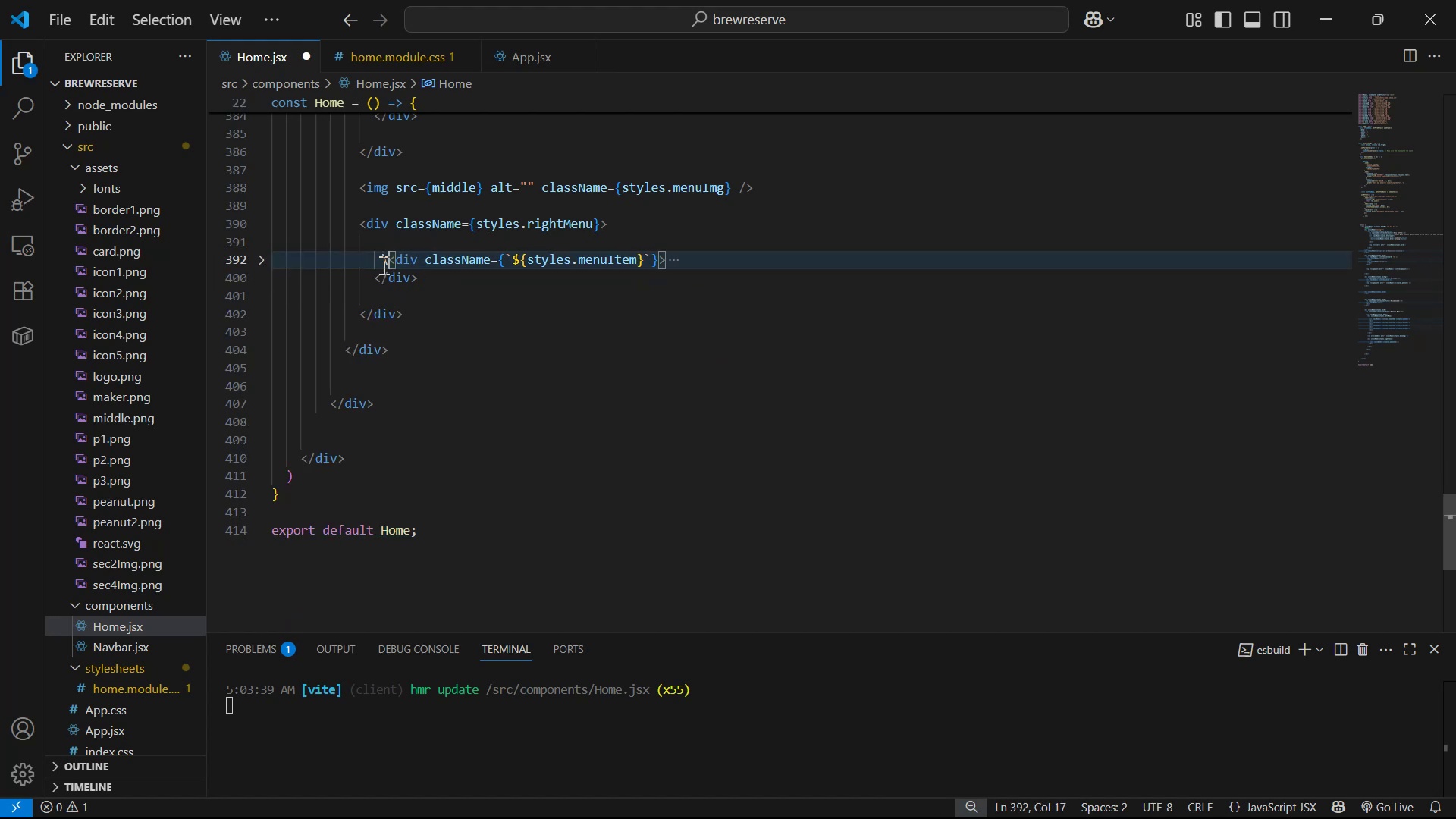 
key(Backspace)
 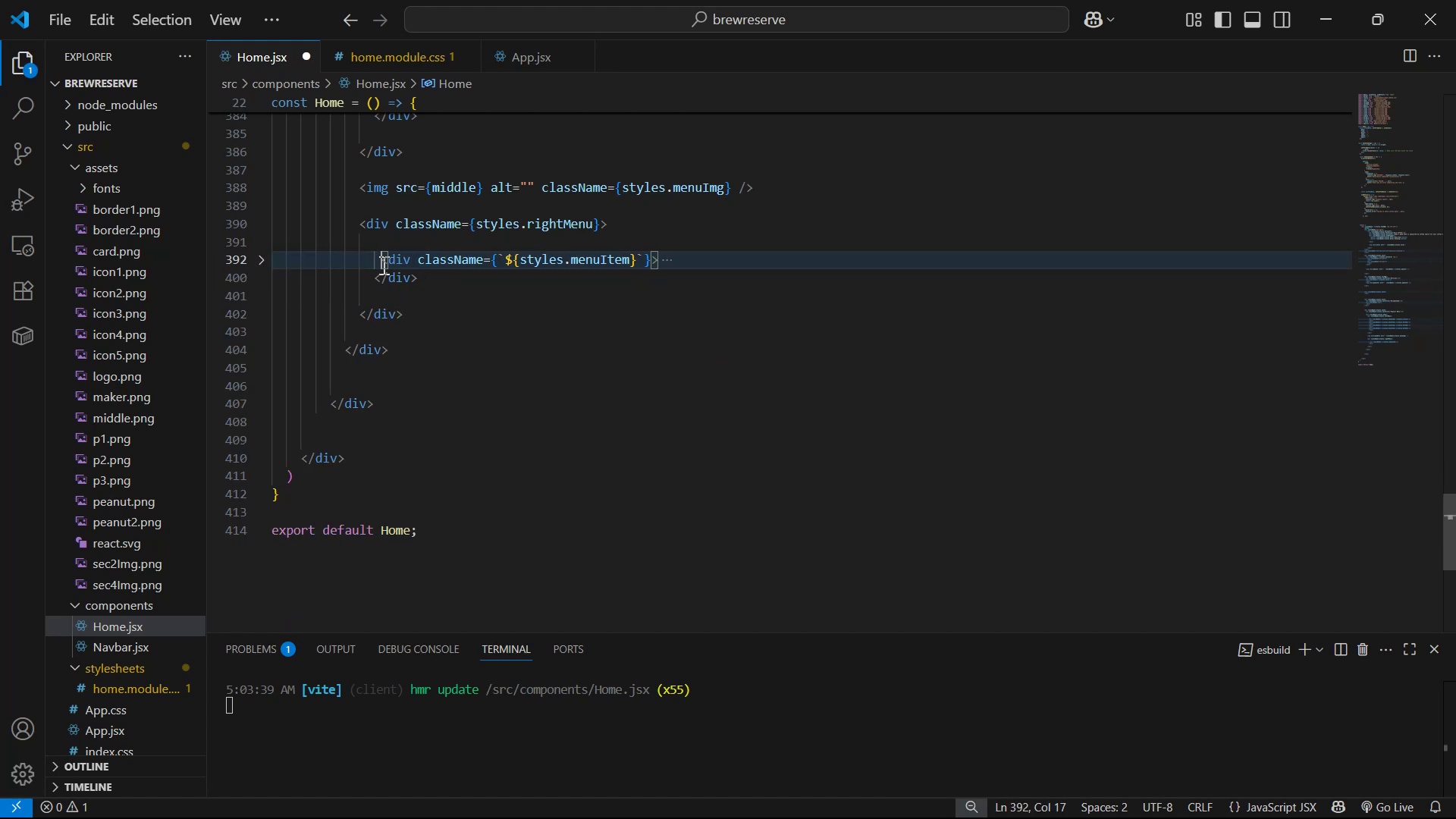 
key(Backspace)
 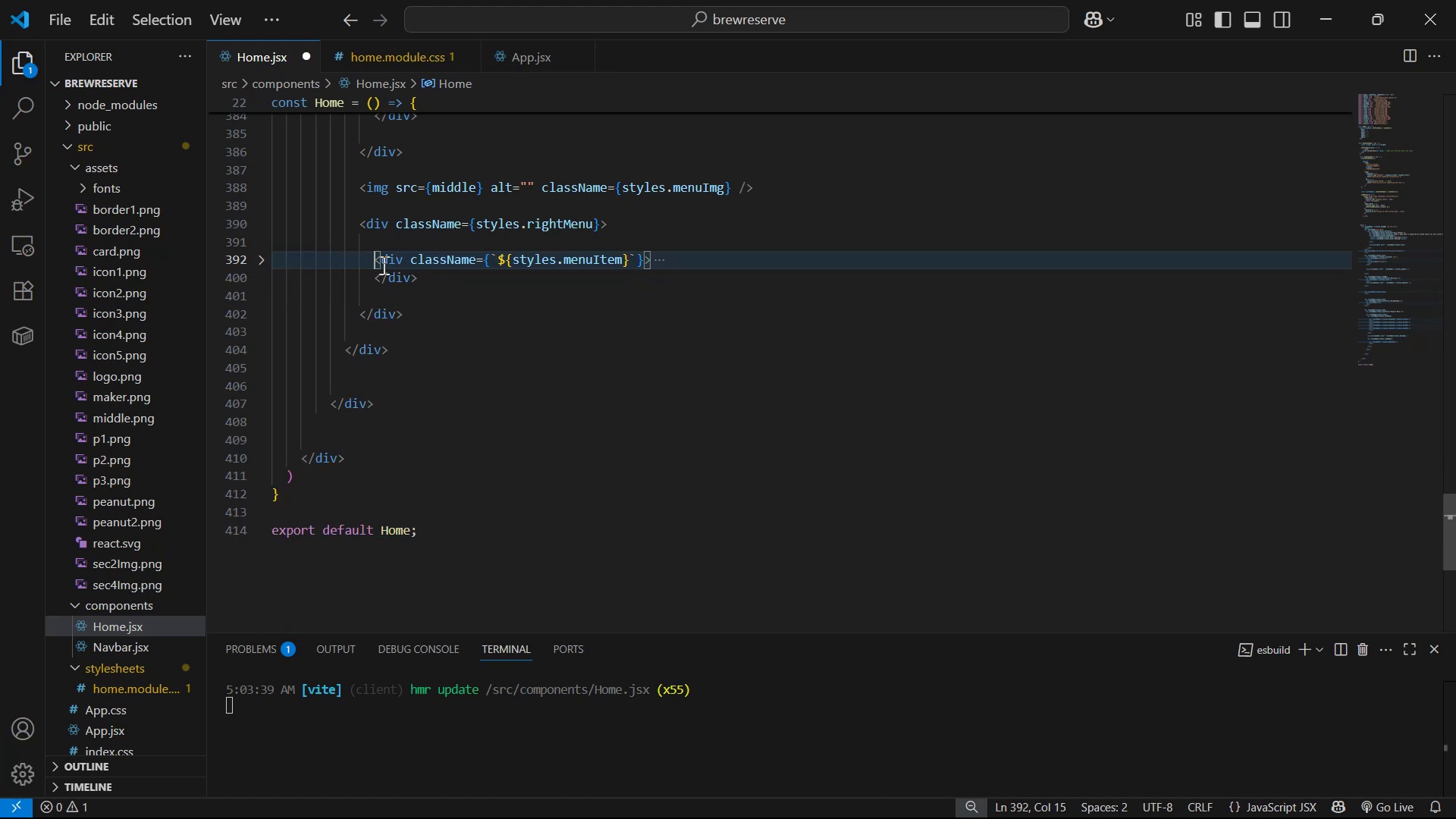 
scroll: coordinate [824, 389], scroll_direction: up, amount: 5.0
 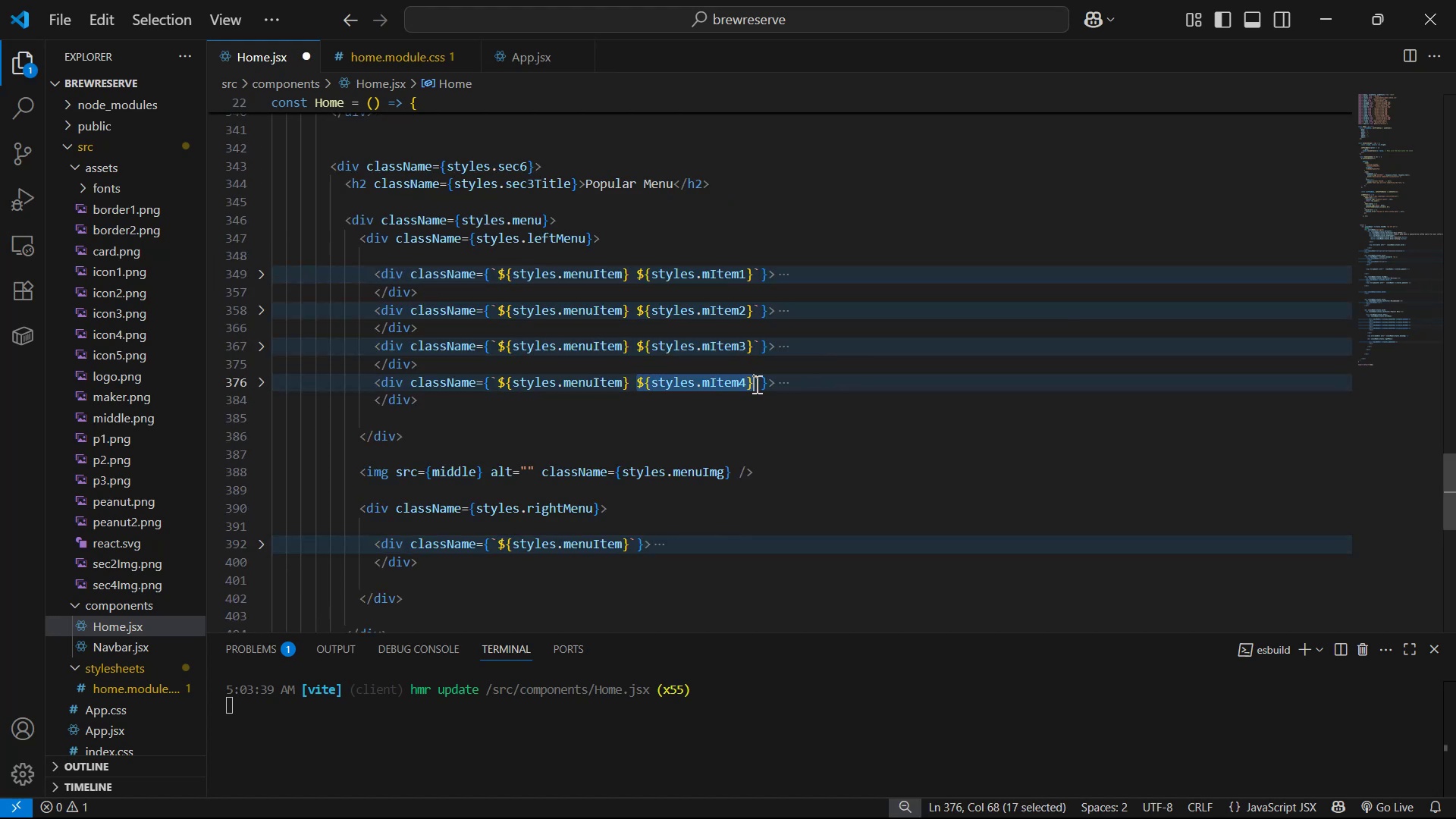 
key(Control+C)
 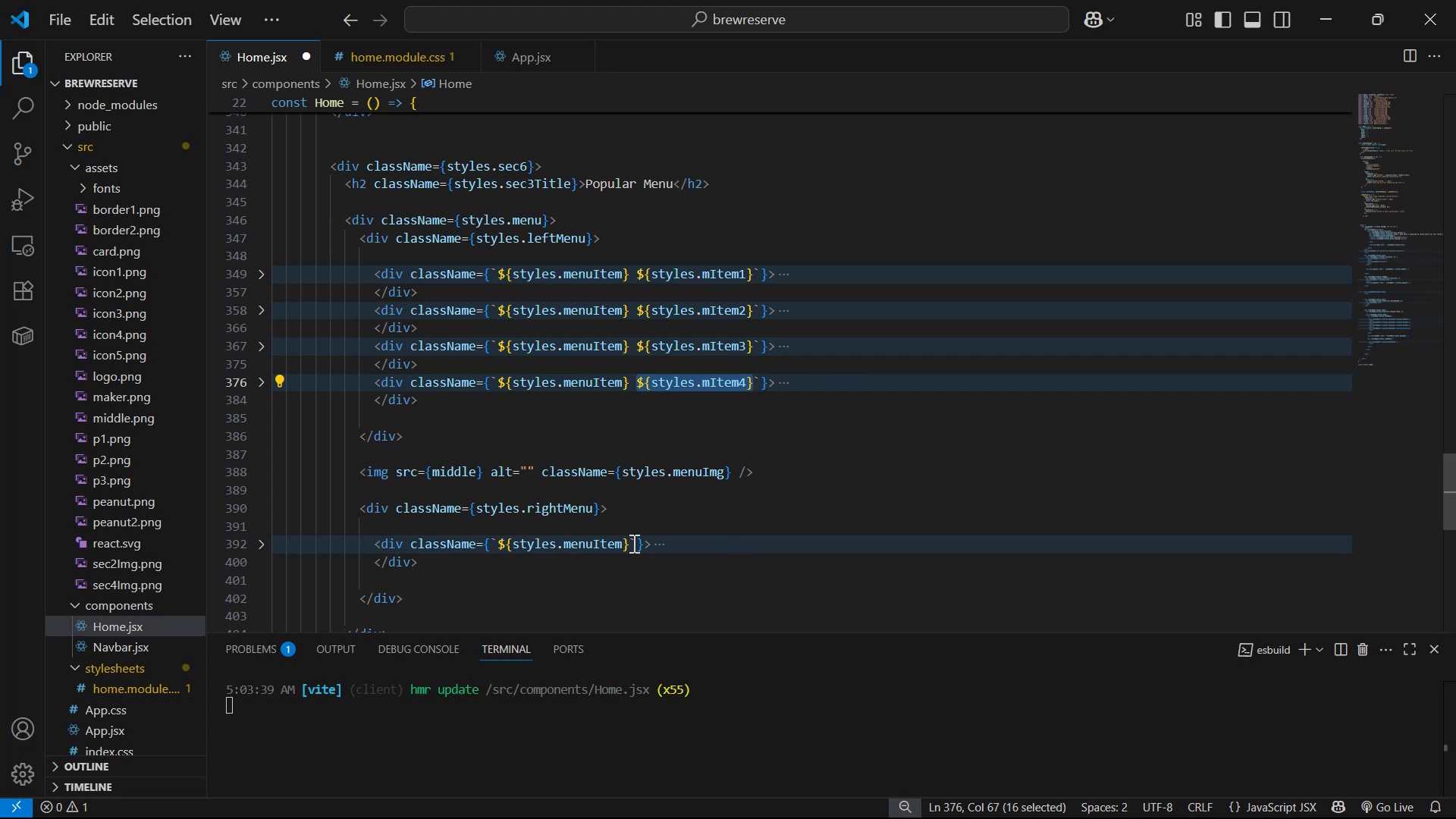 
left_click([626, 548])
 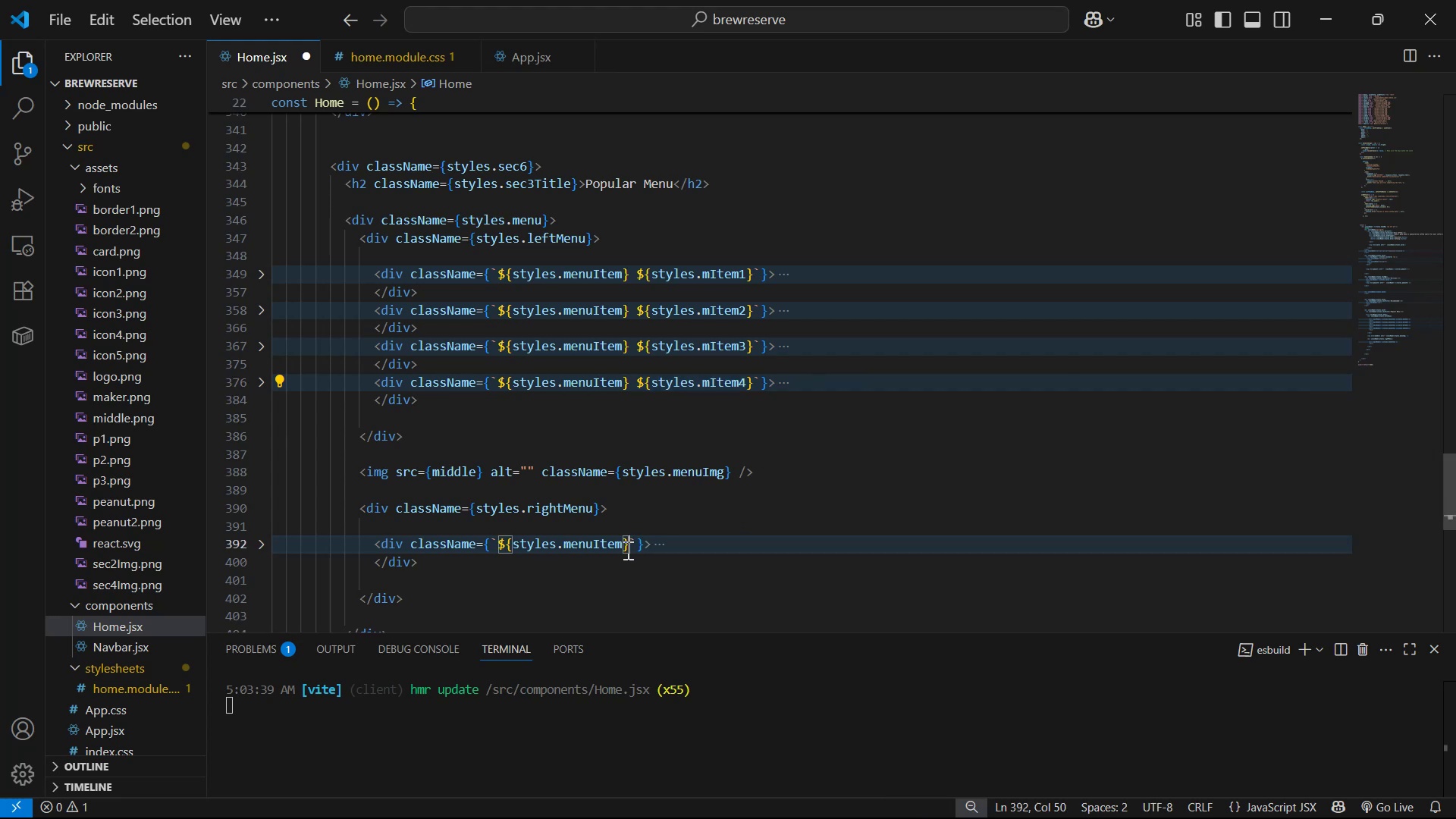 
key(Space)
 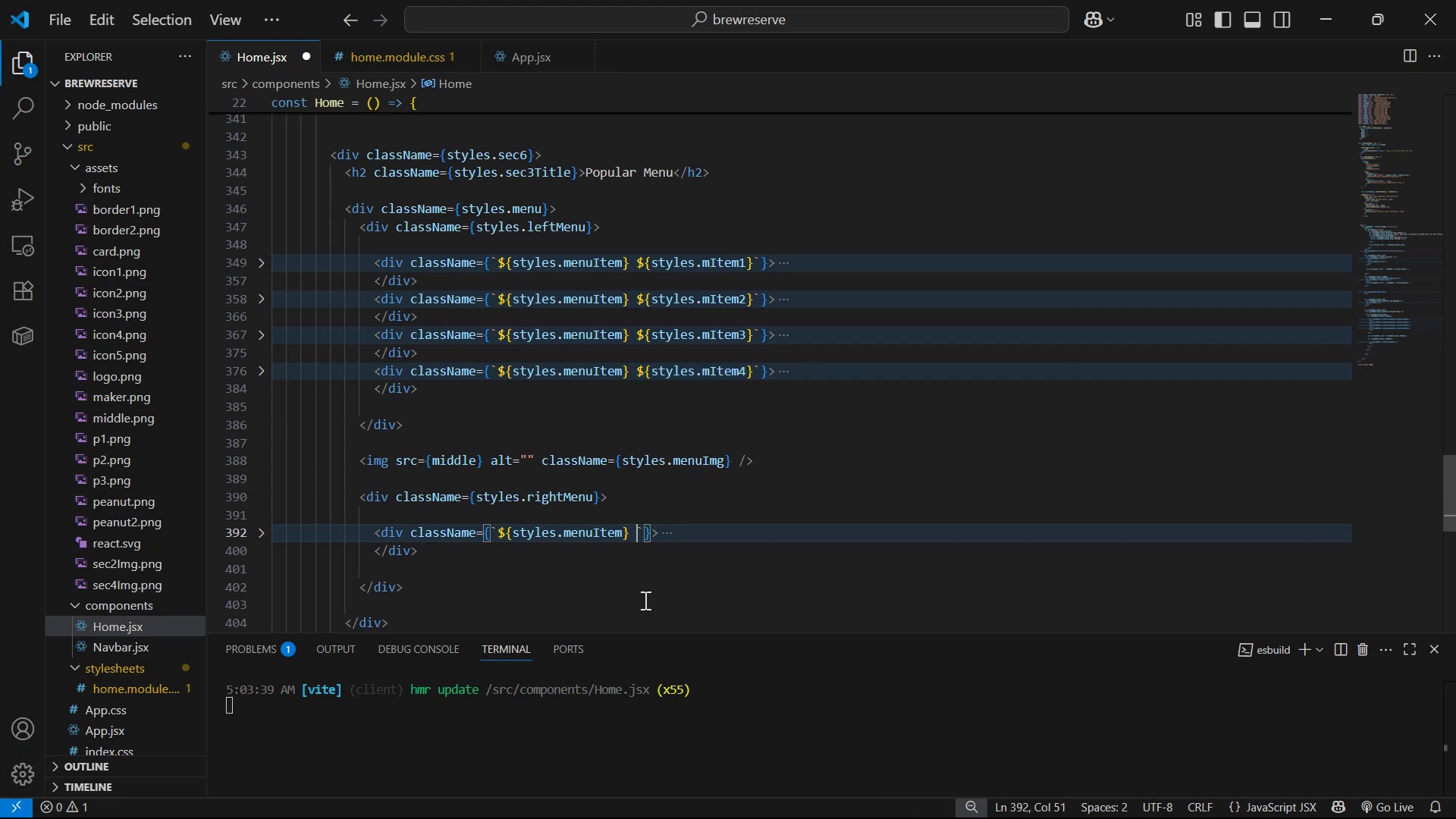 
key(Control+V)
 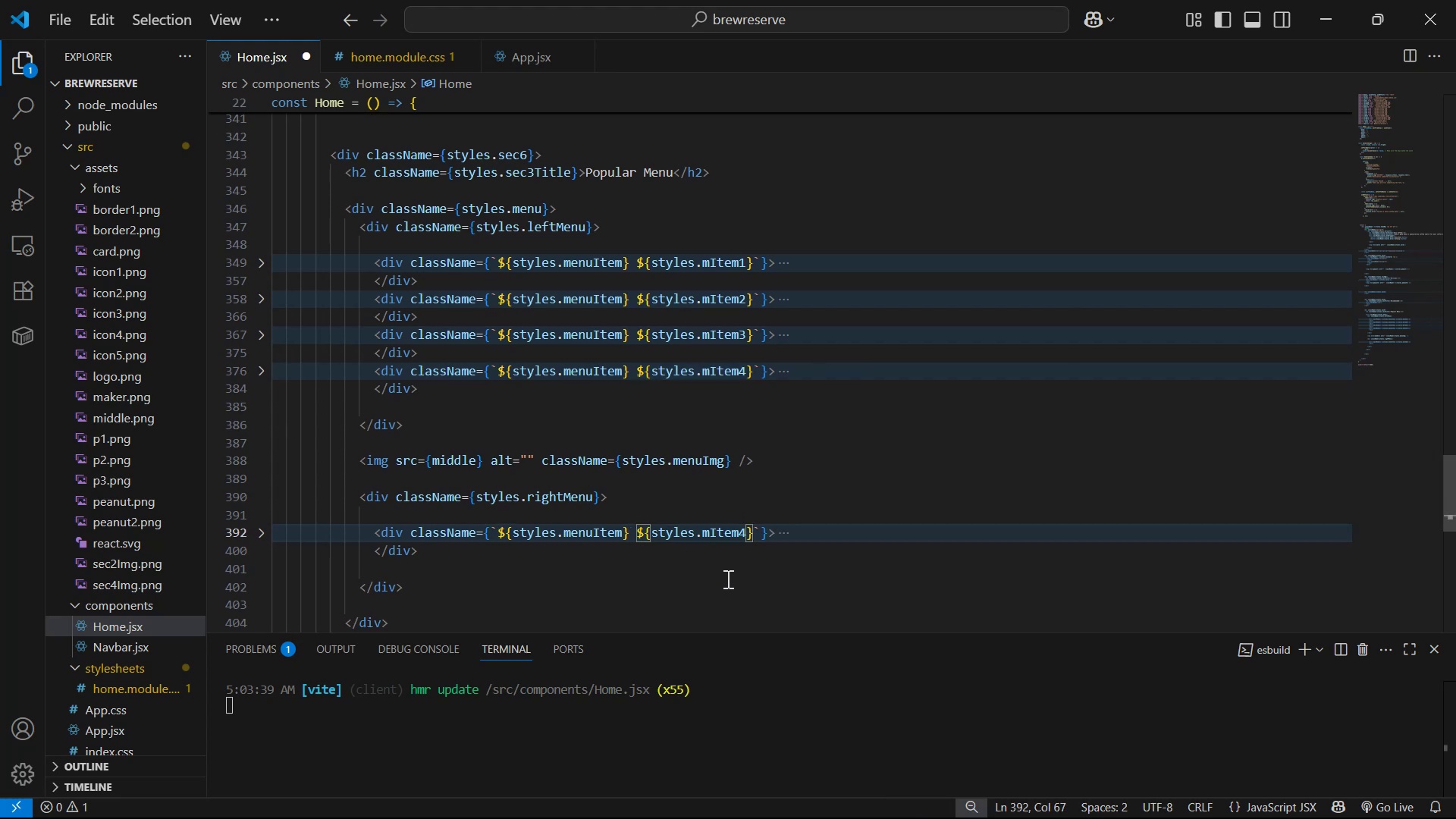 
left_click([744, 538])
 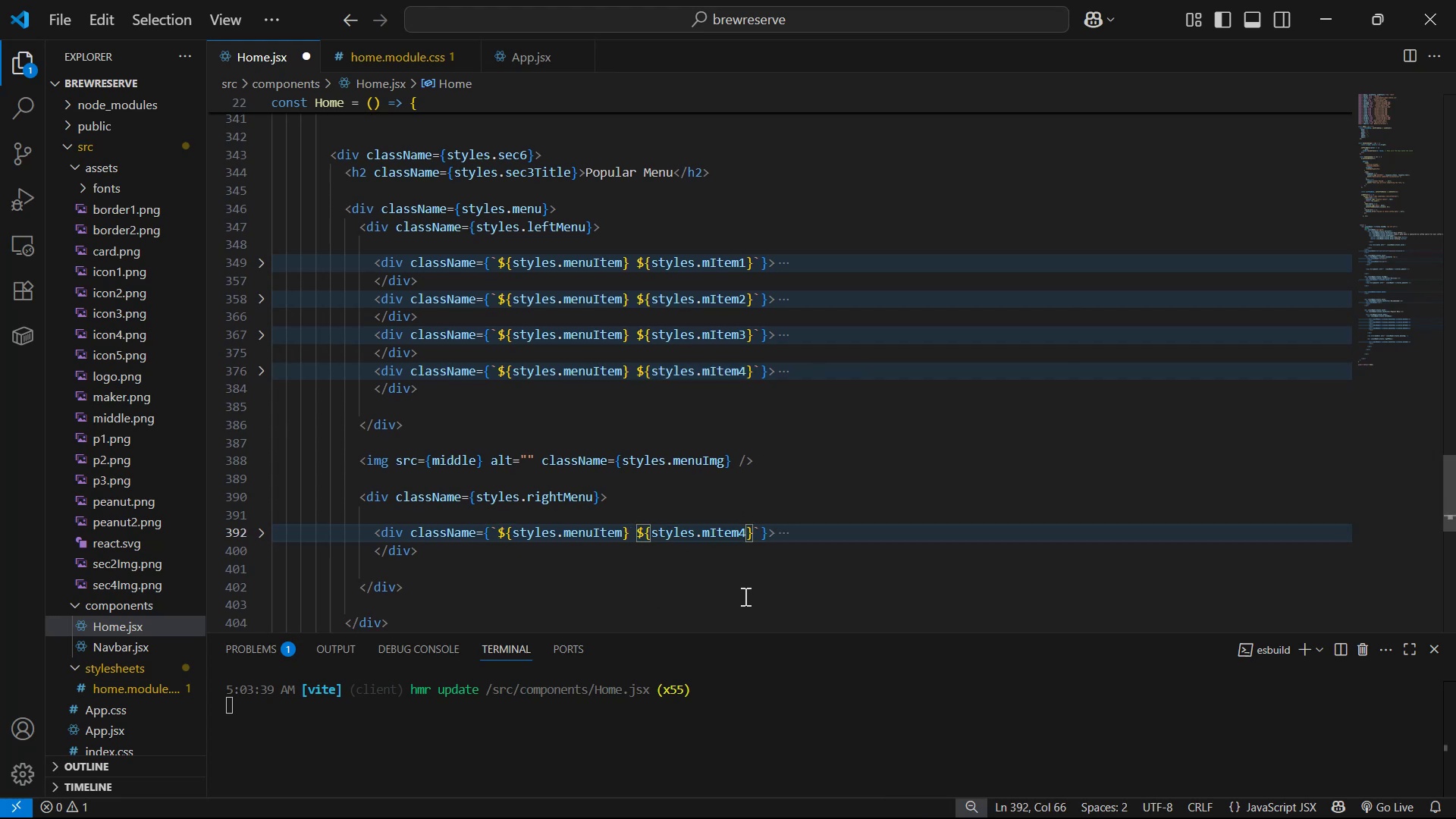 
key(Backspace)
 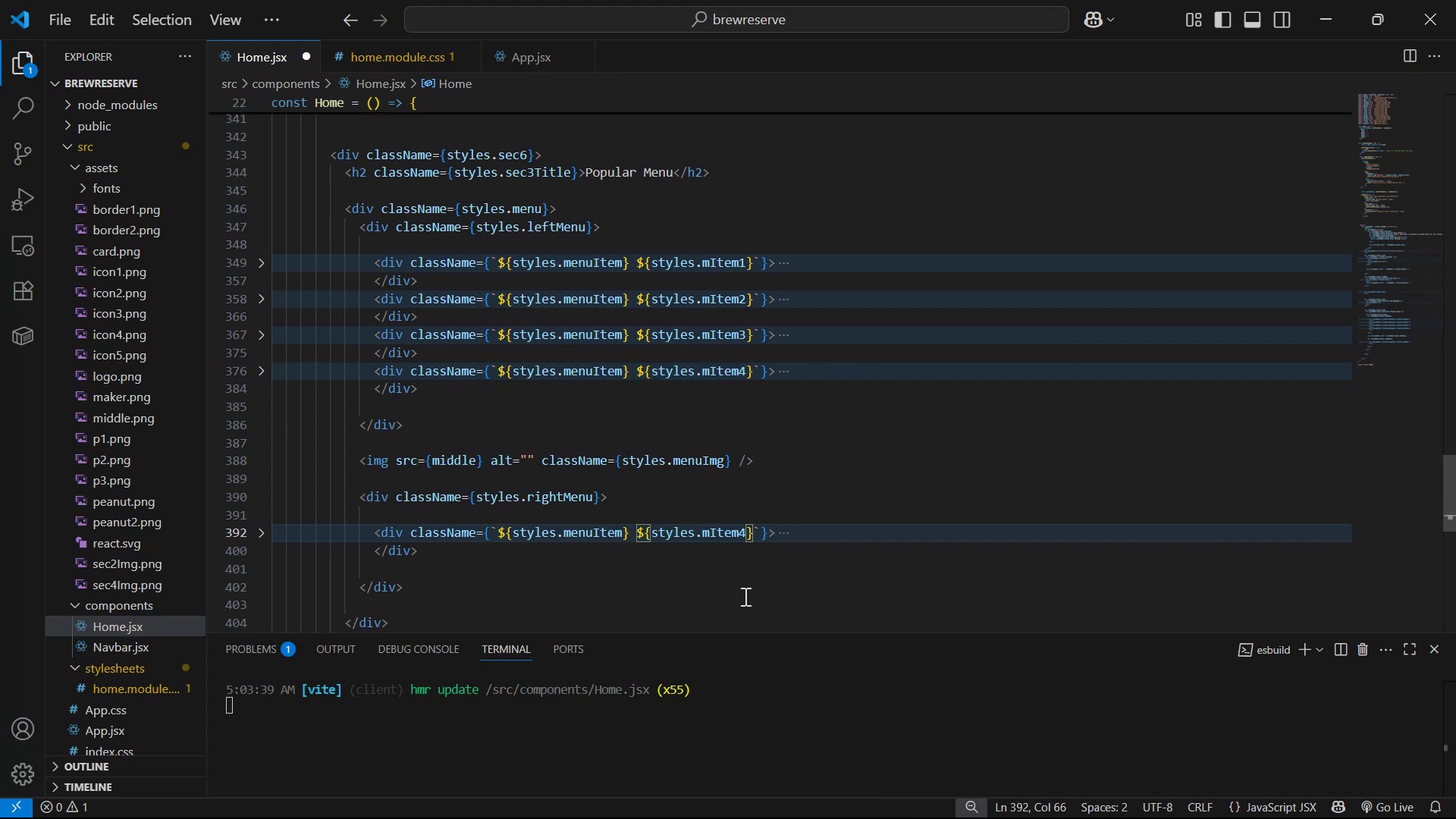 
key(5)
 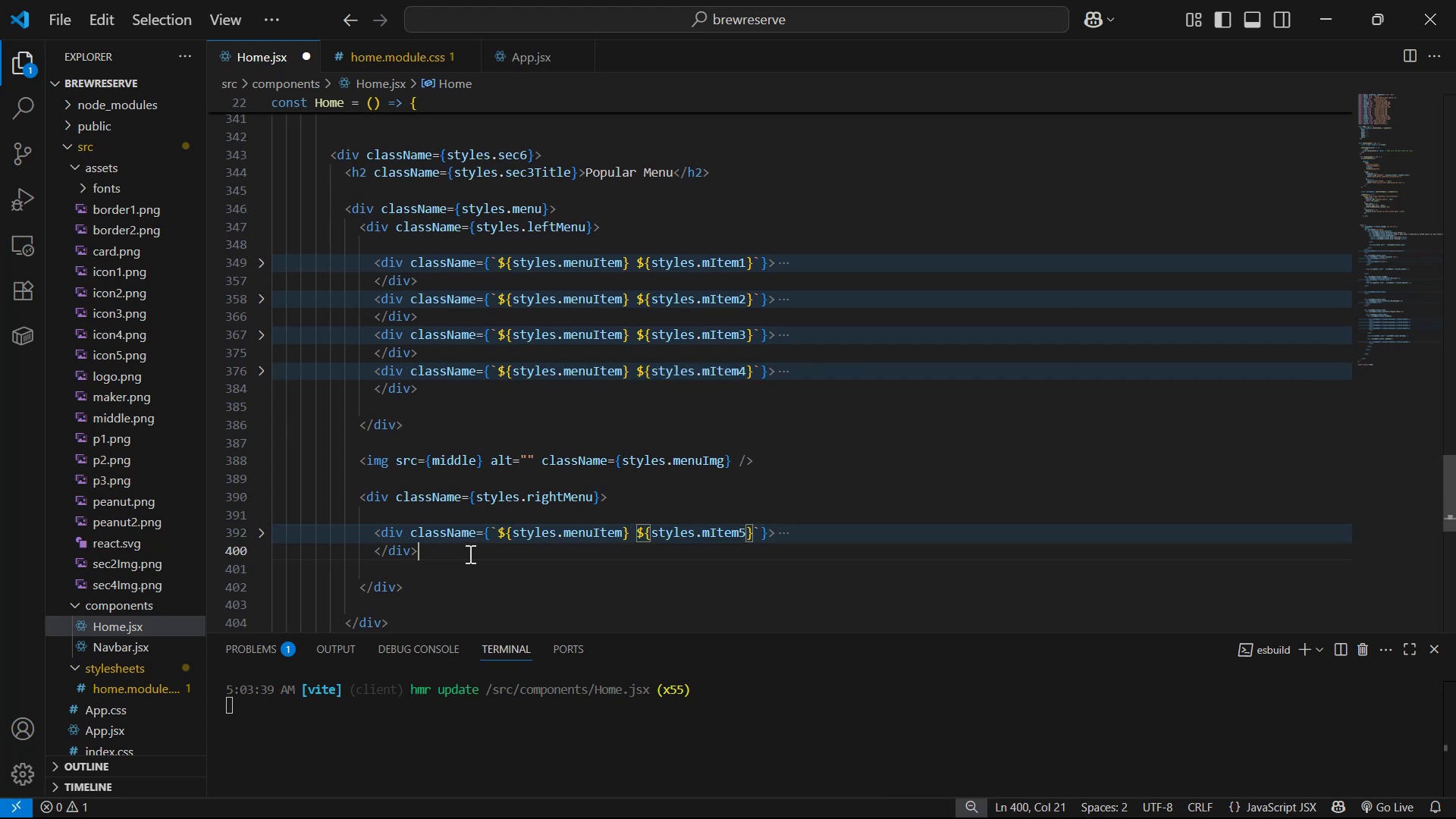 
key(Alt+Shift+ArrowDown)
 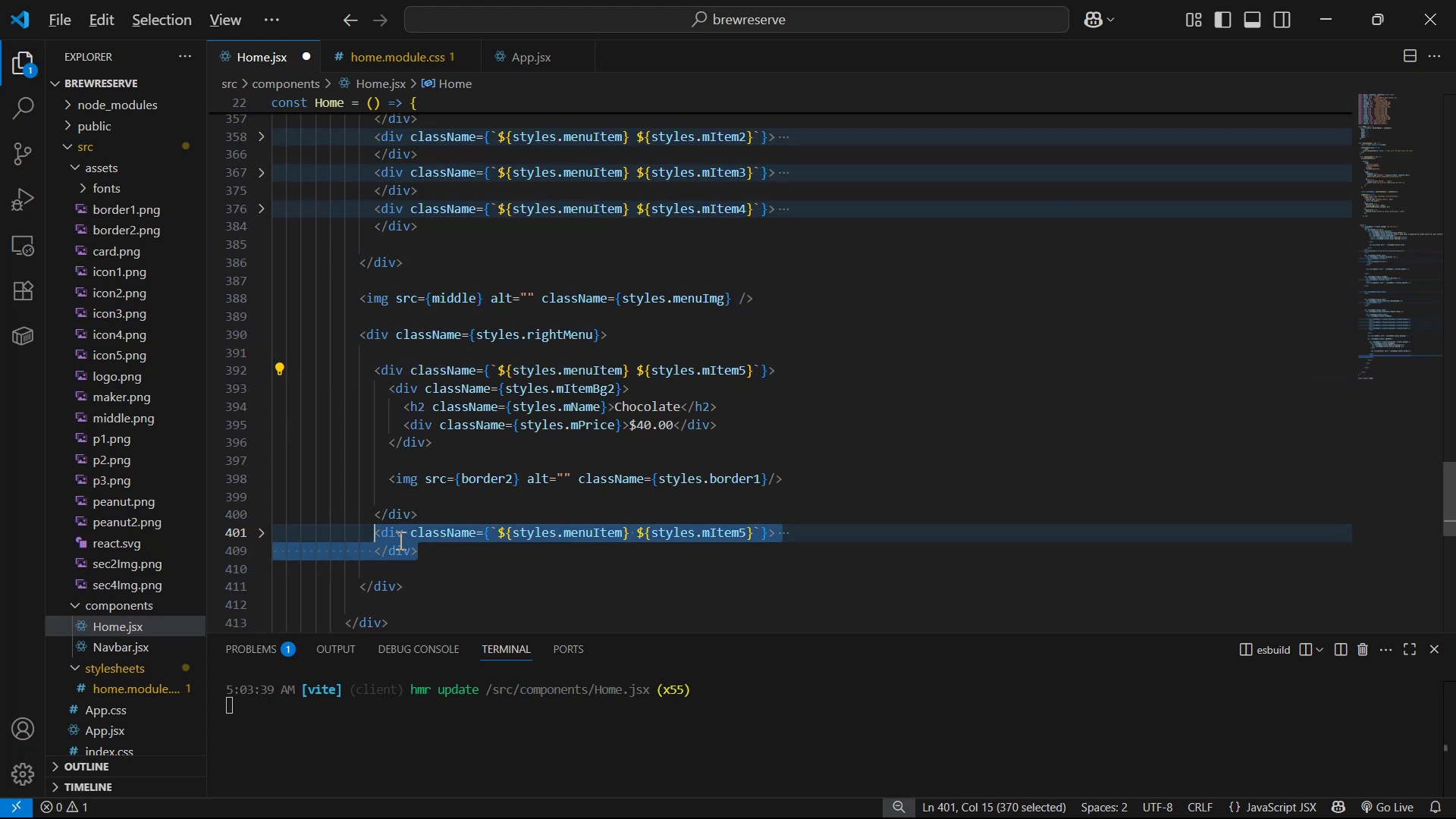 
key(Alt+Shift+ArrowDown)
 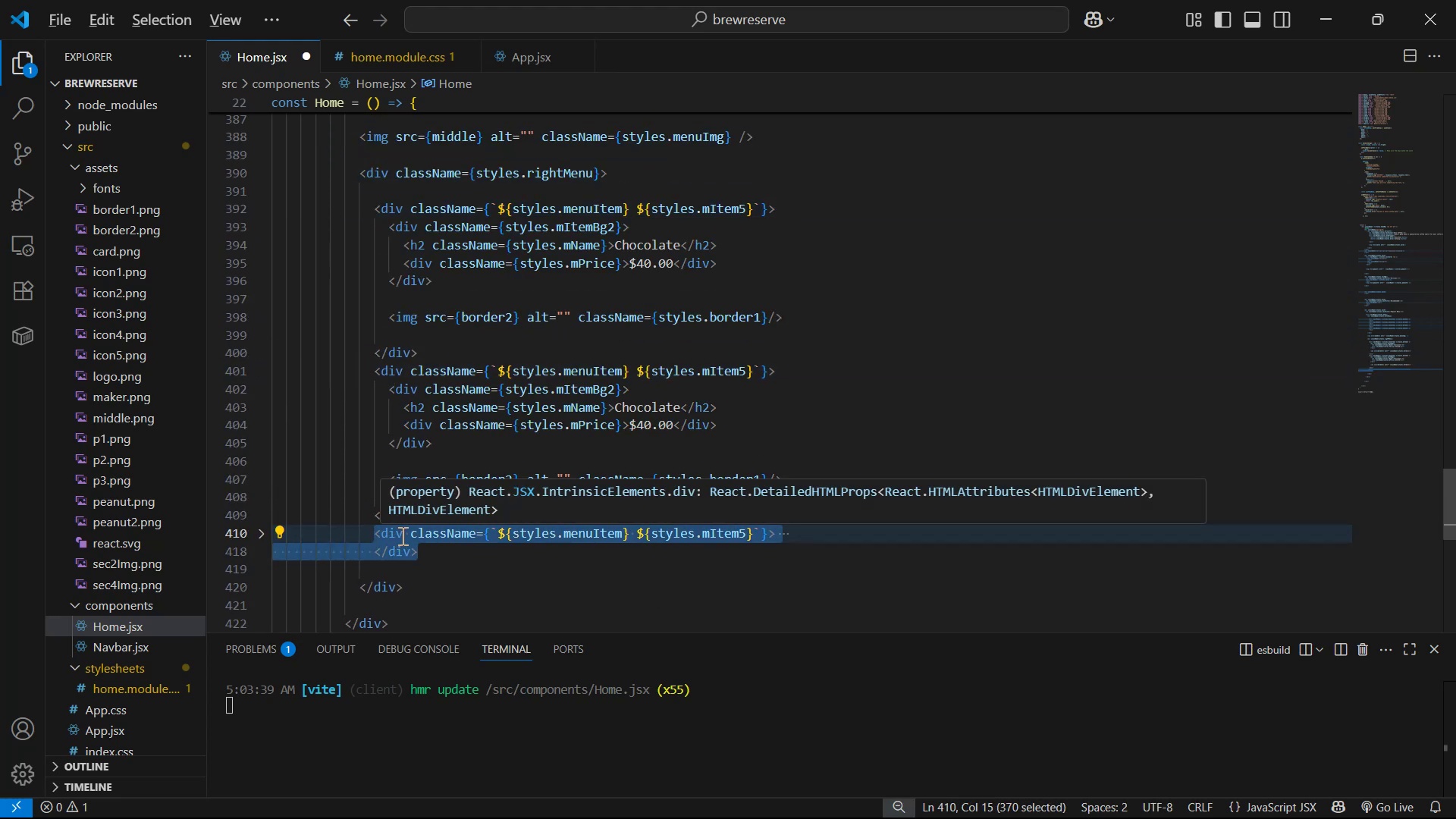 
key(Alt+Shift+ArrowDown)
 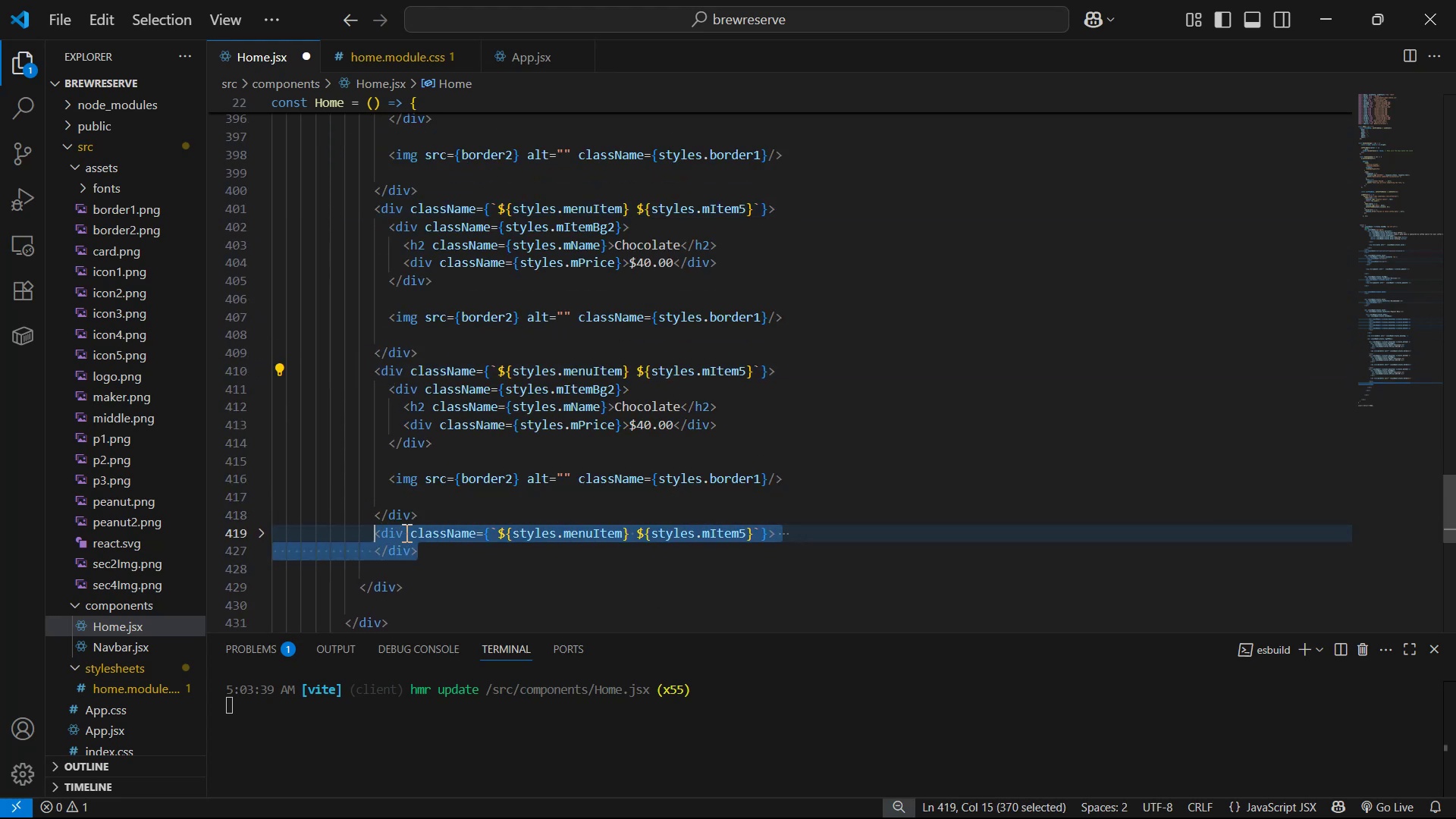 
key(Control+S)
 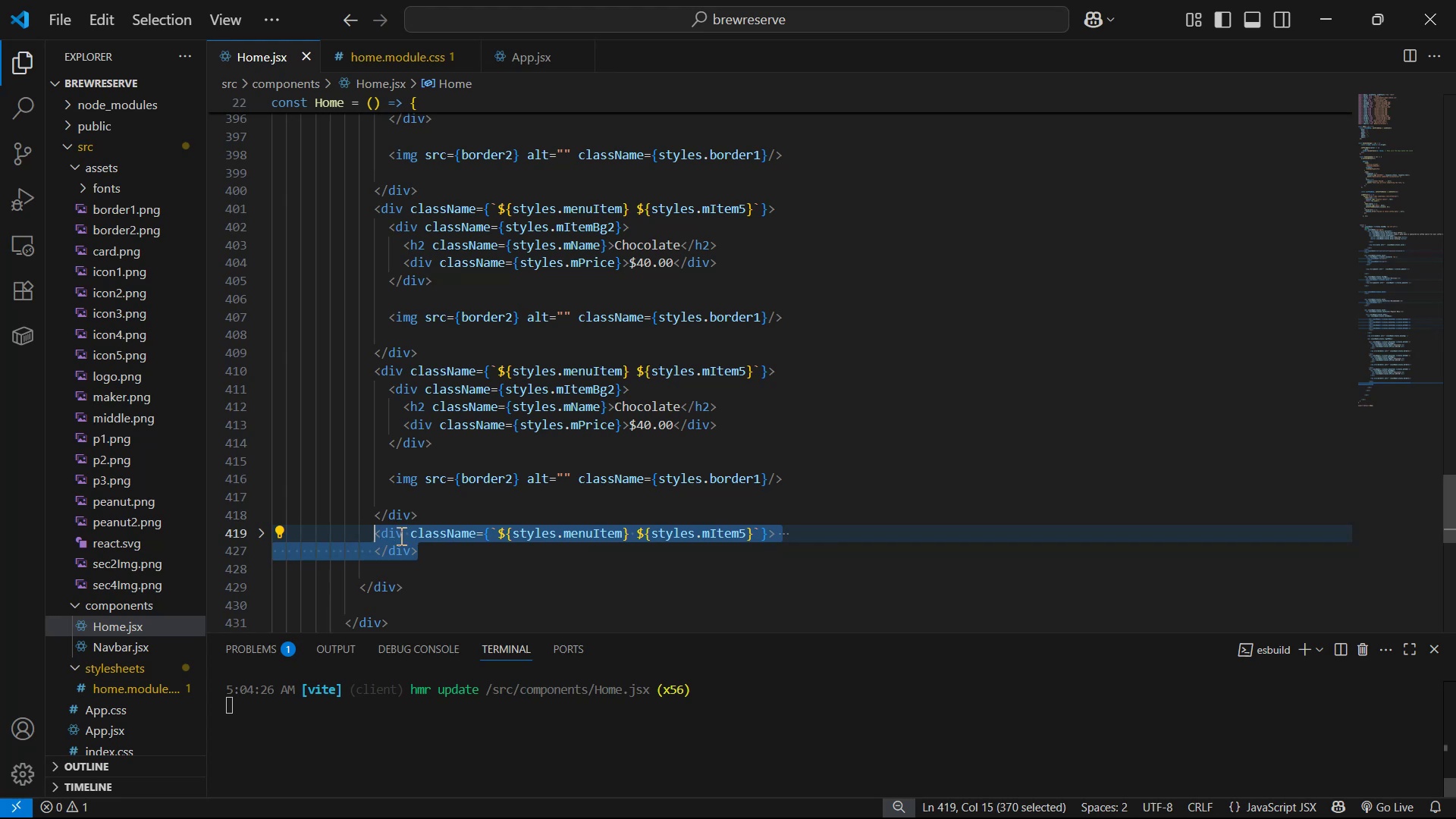 
scroll: coordinate [296, 339], scroll_direction: up, amount: 5.0
 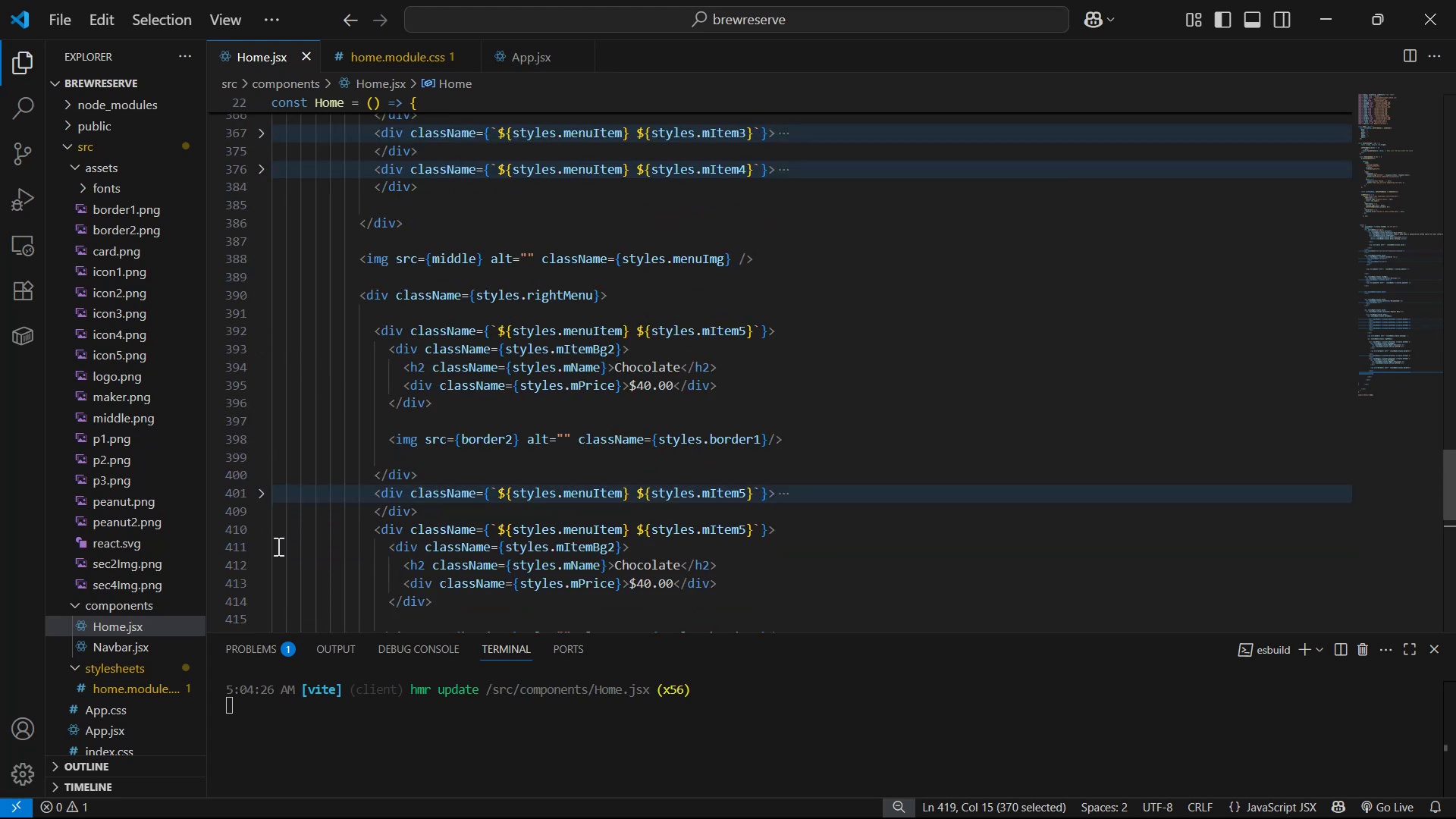 
left_click([259, 533])
 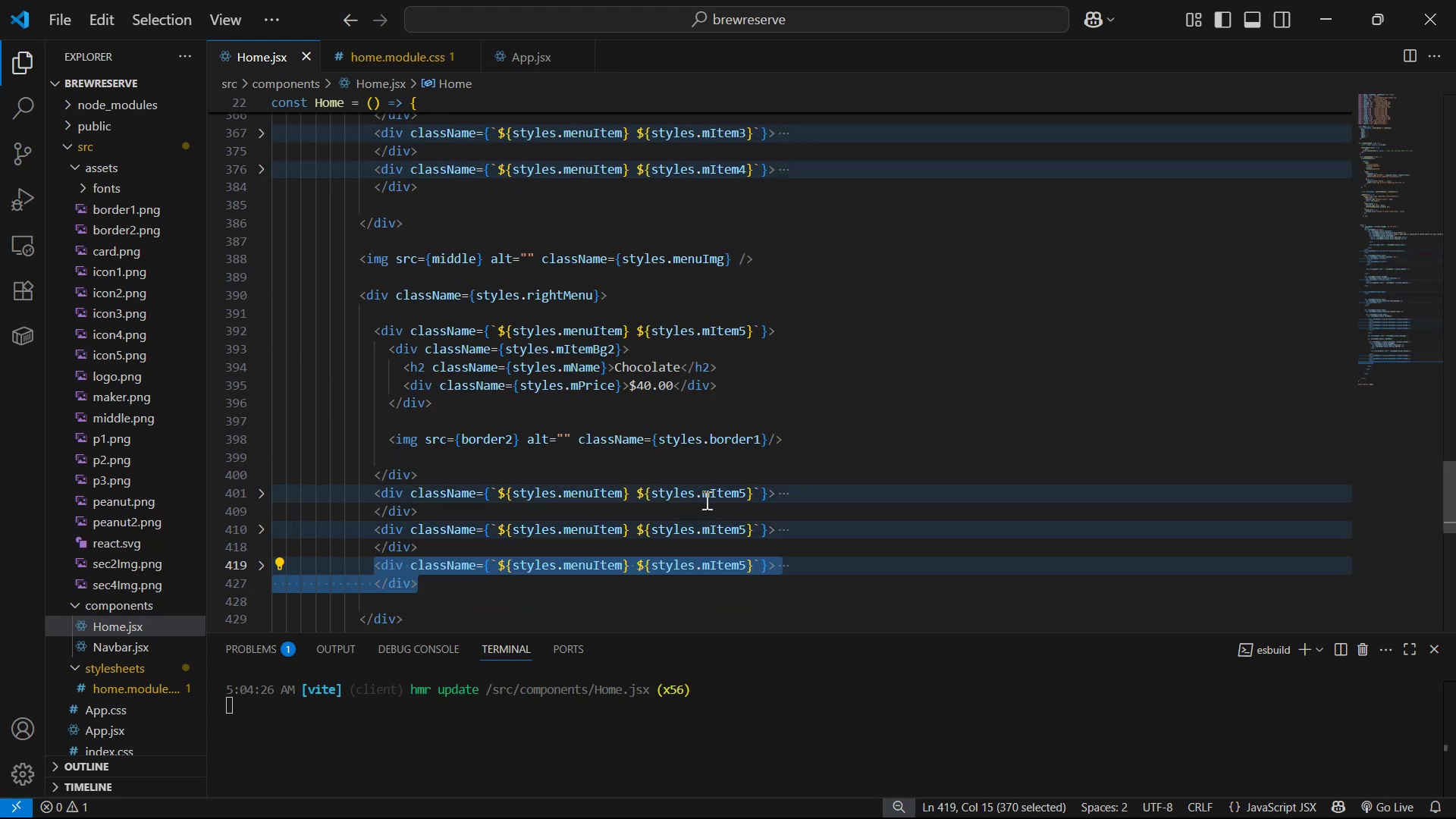 
left_click([745, 490])
 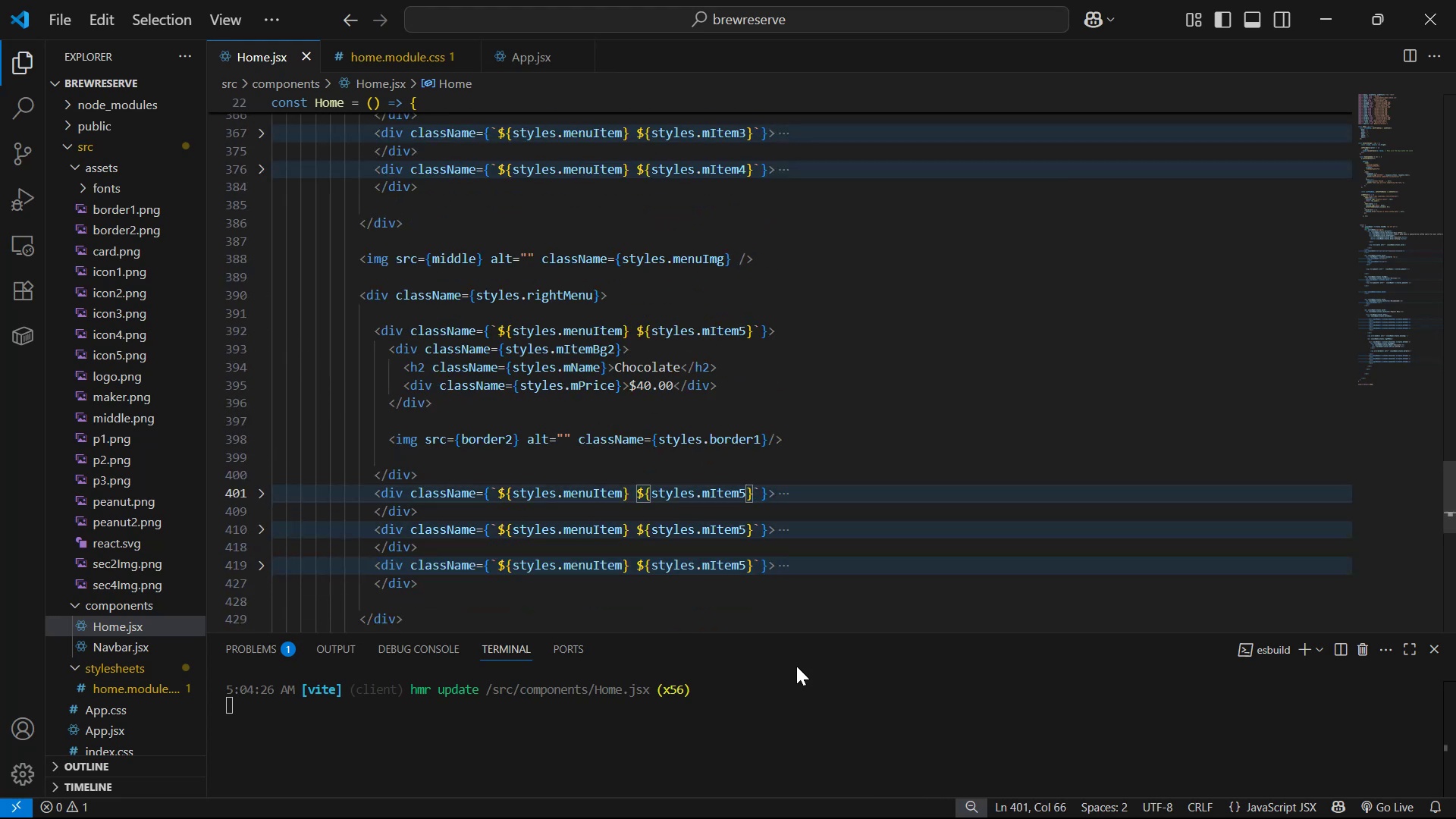 
key(Backspace)
 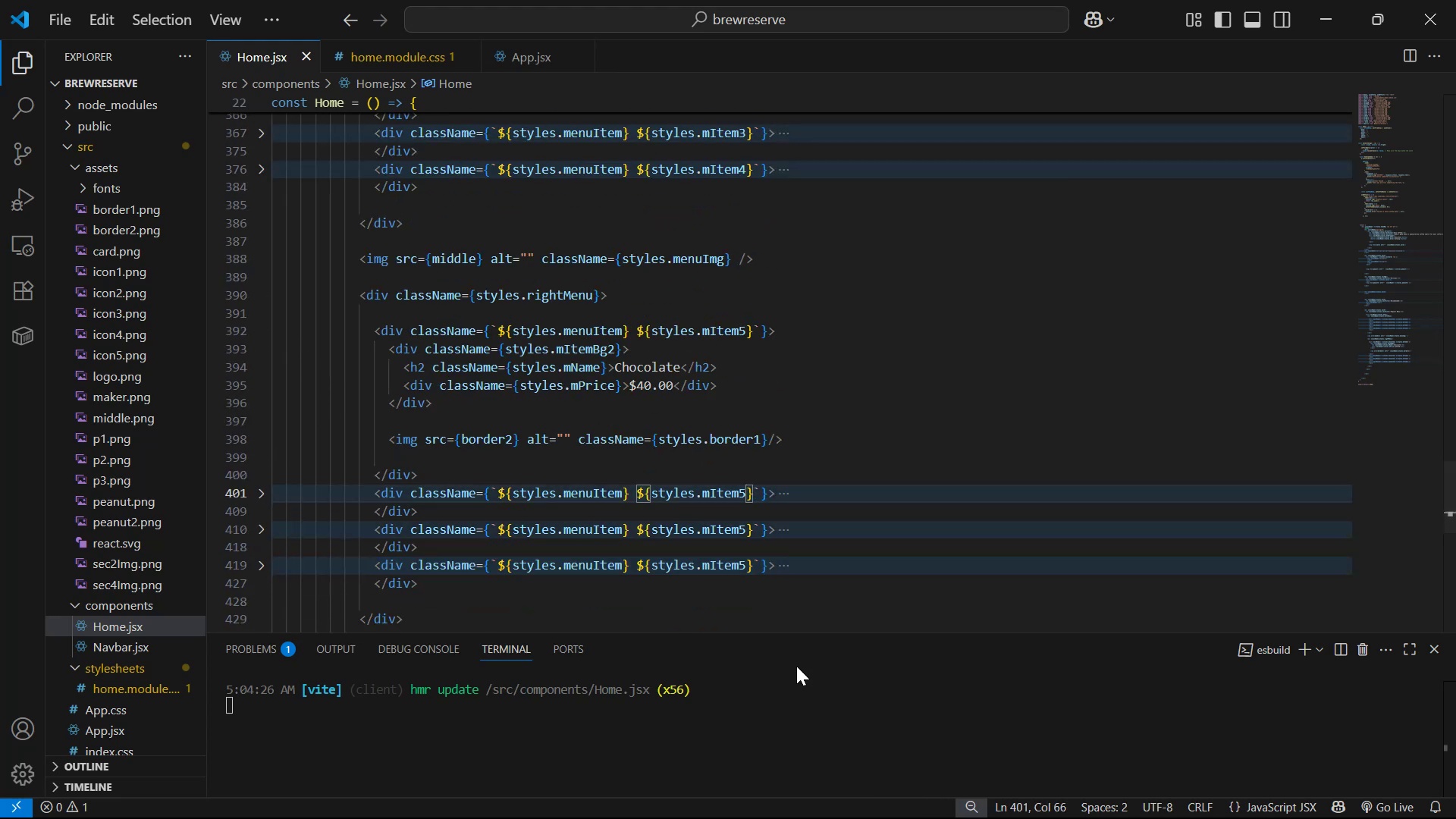 
key(6)
 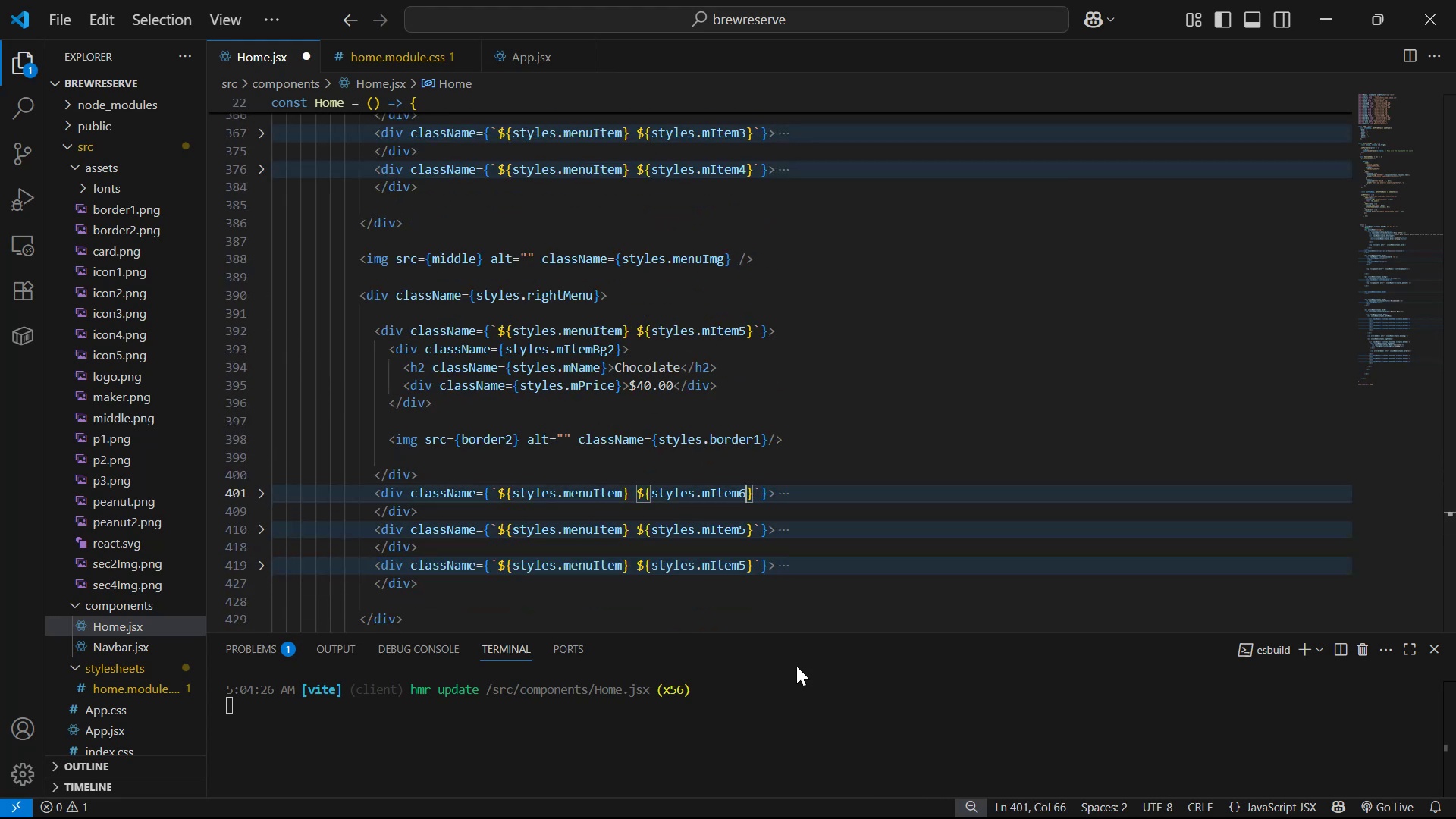 
key(ArrowDown)
 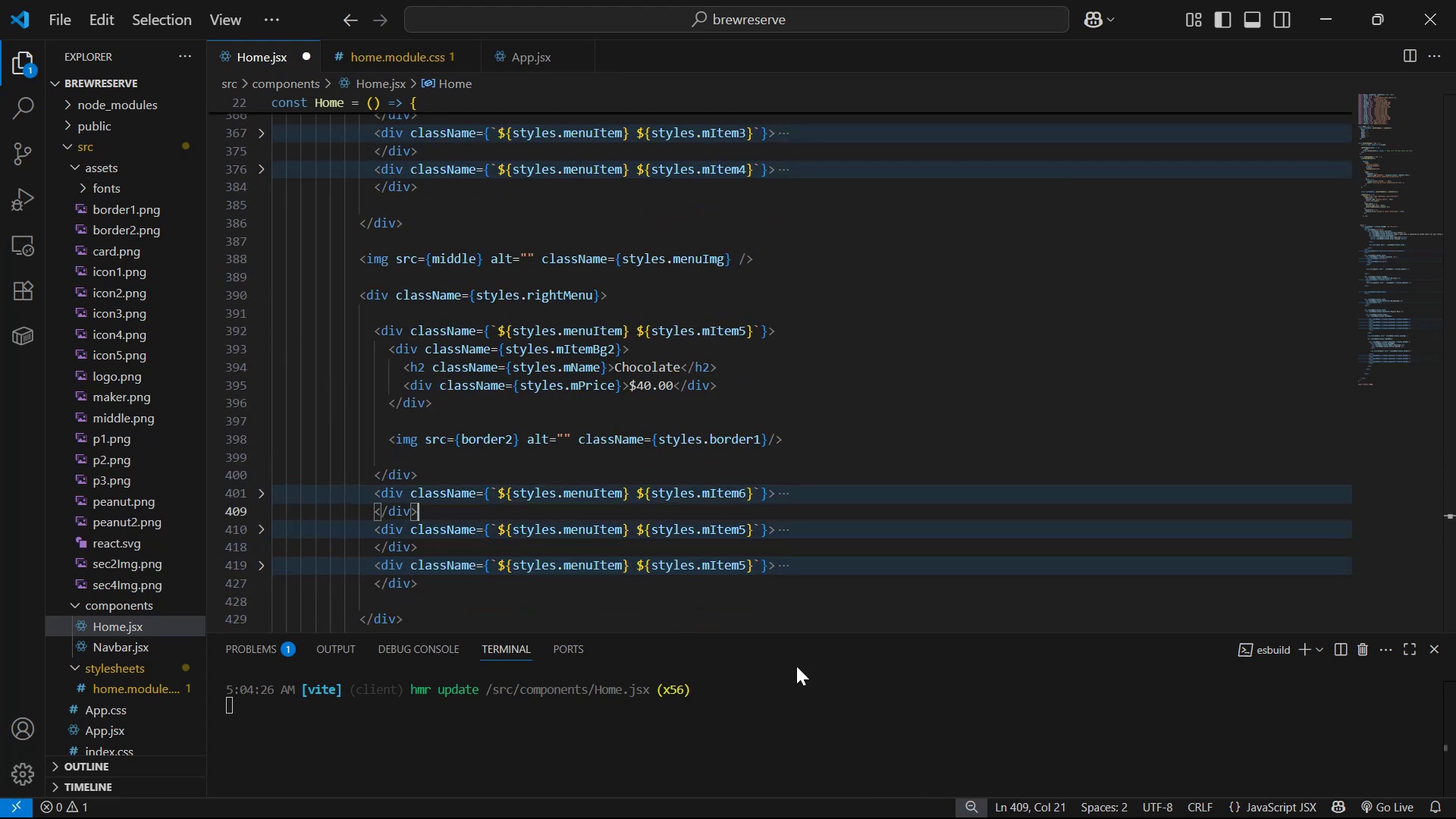 
key(ArrowDown)
 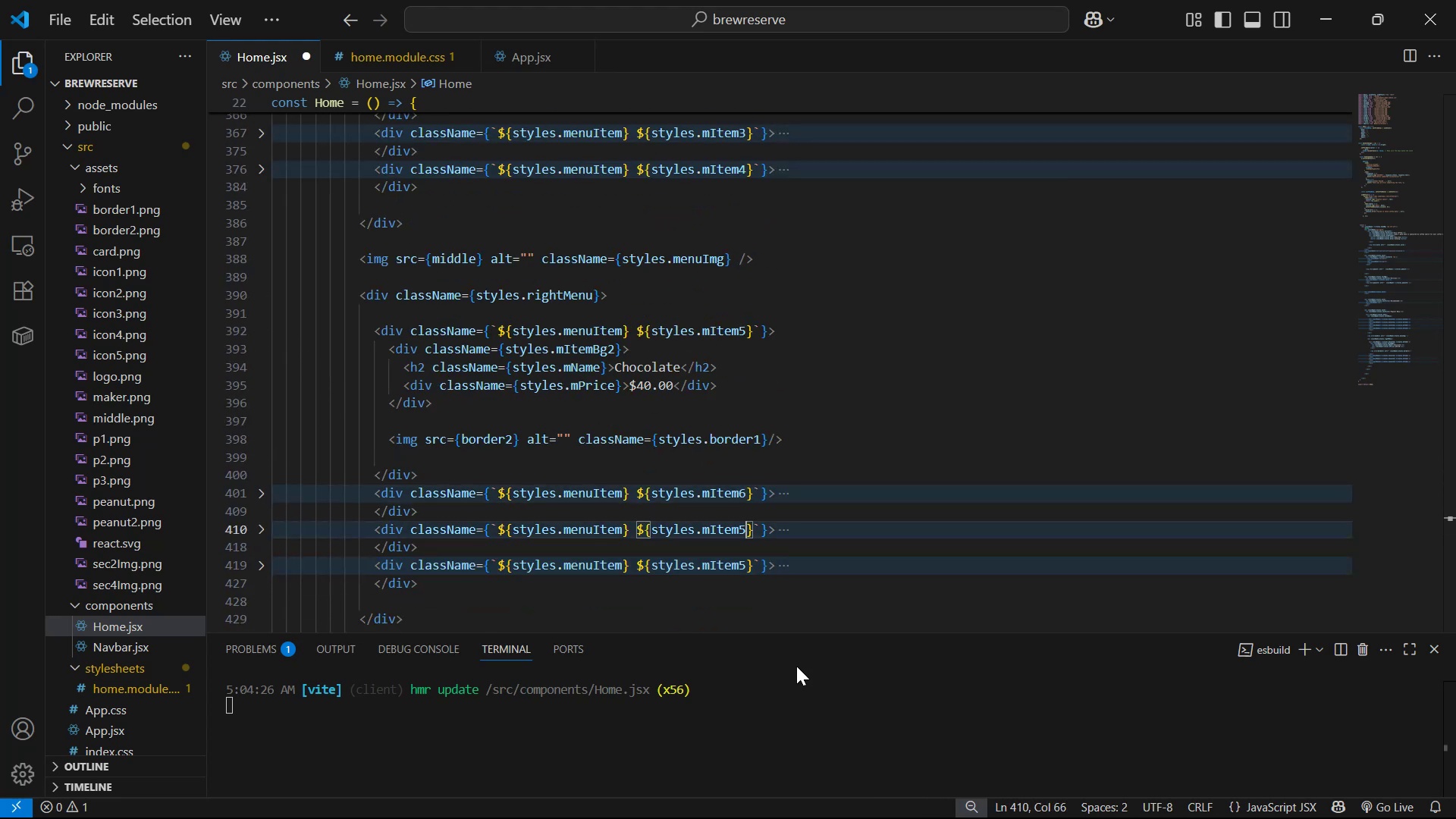 
key(ArrowDown)
 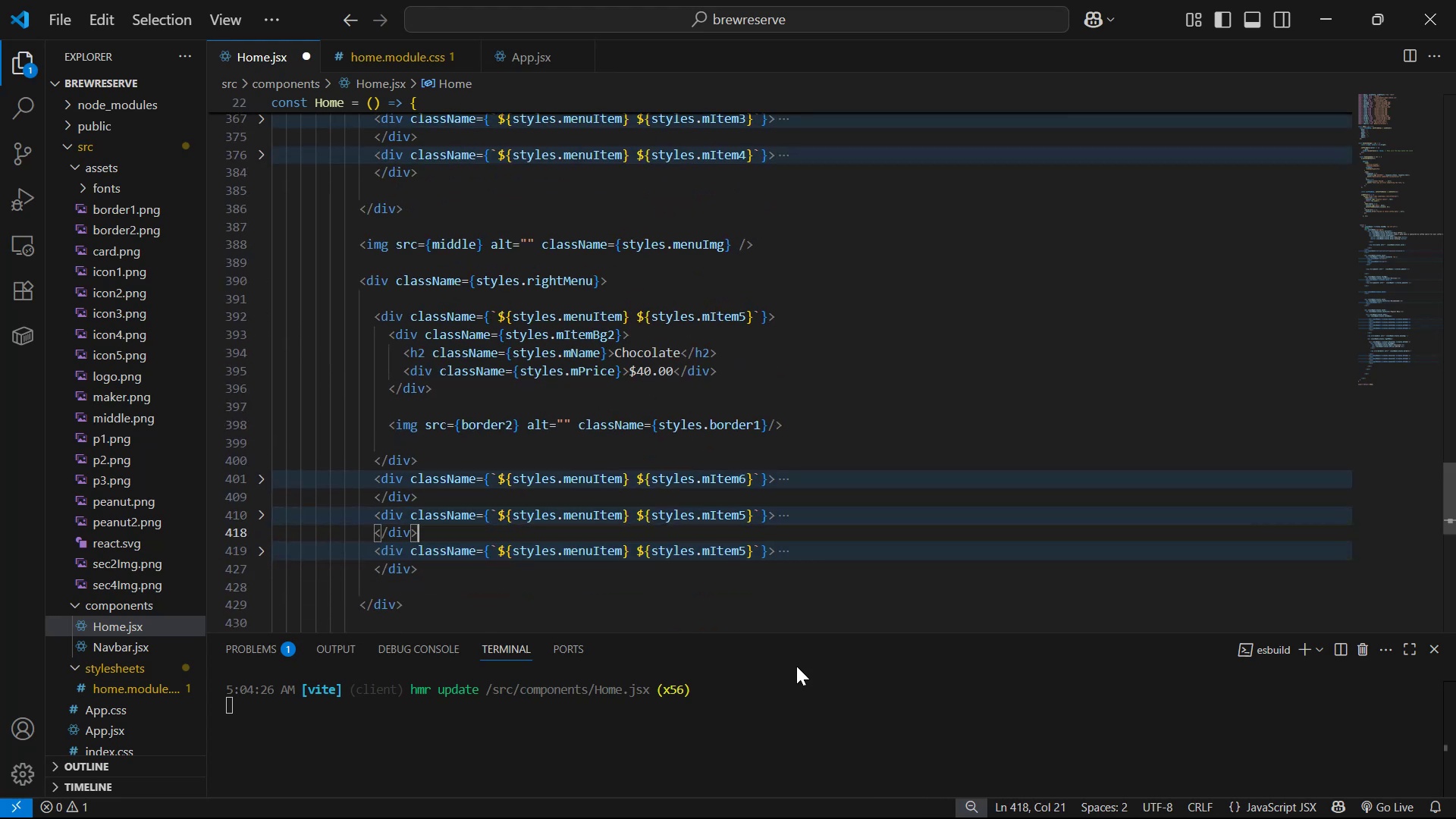 
key(ArrowUp)
 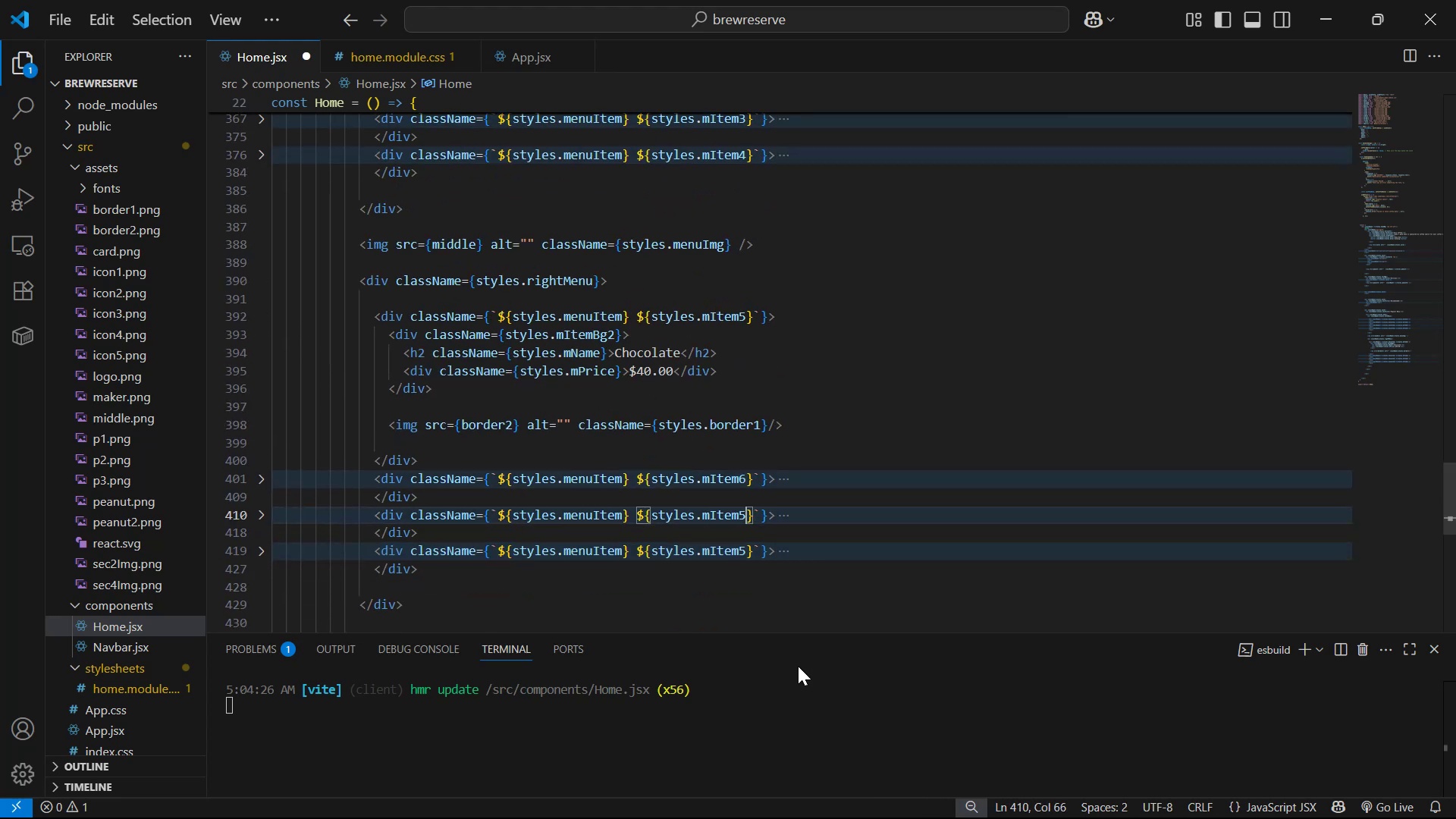 
key(Backspace)
 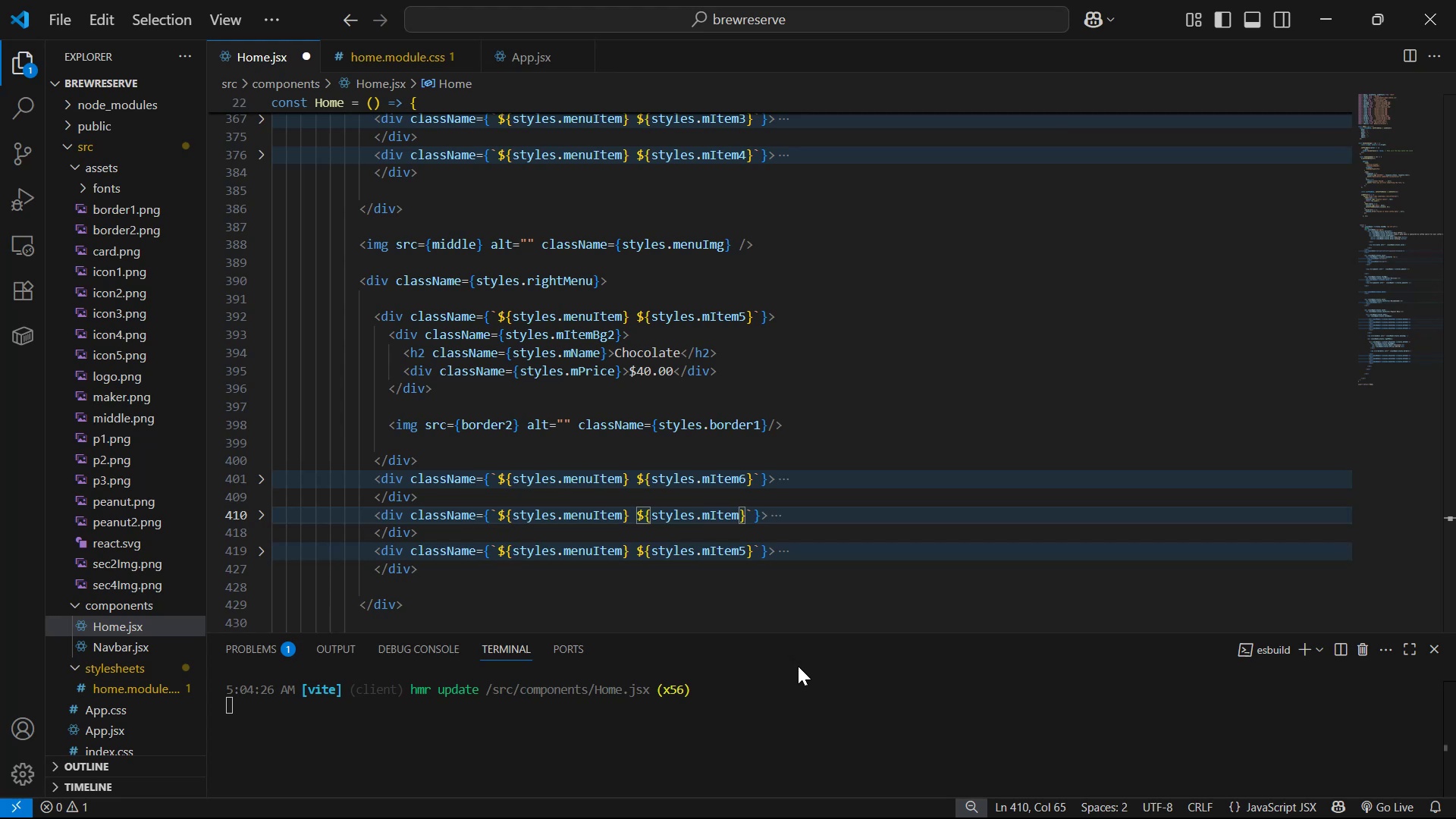 
key(7)
 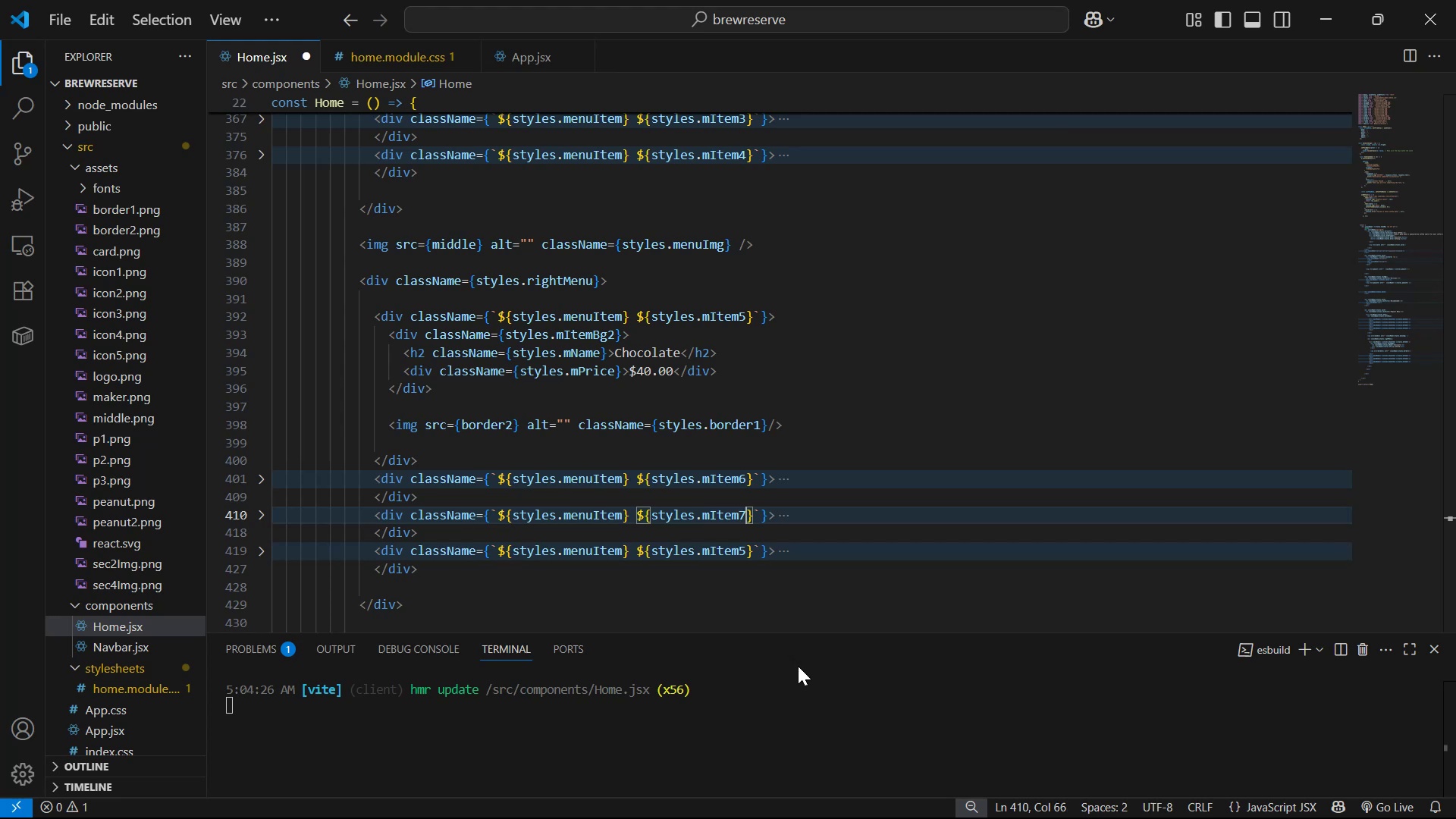 
key(ArrowDown)
 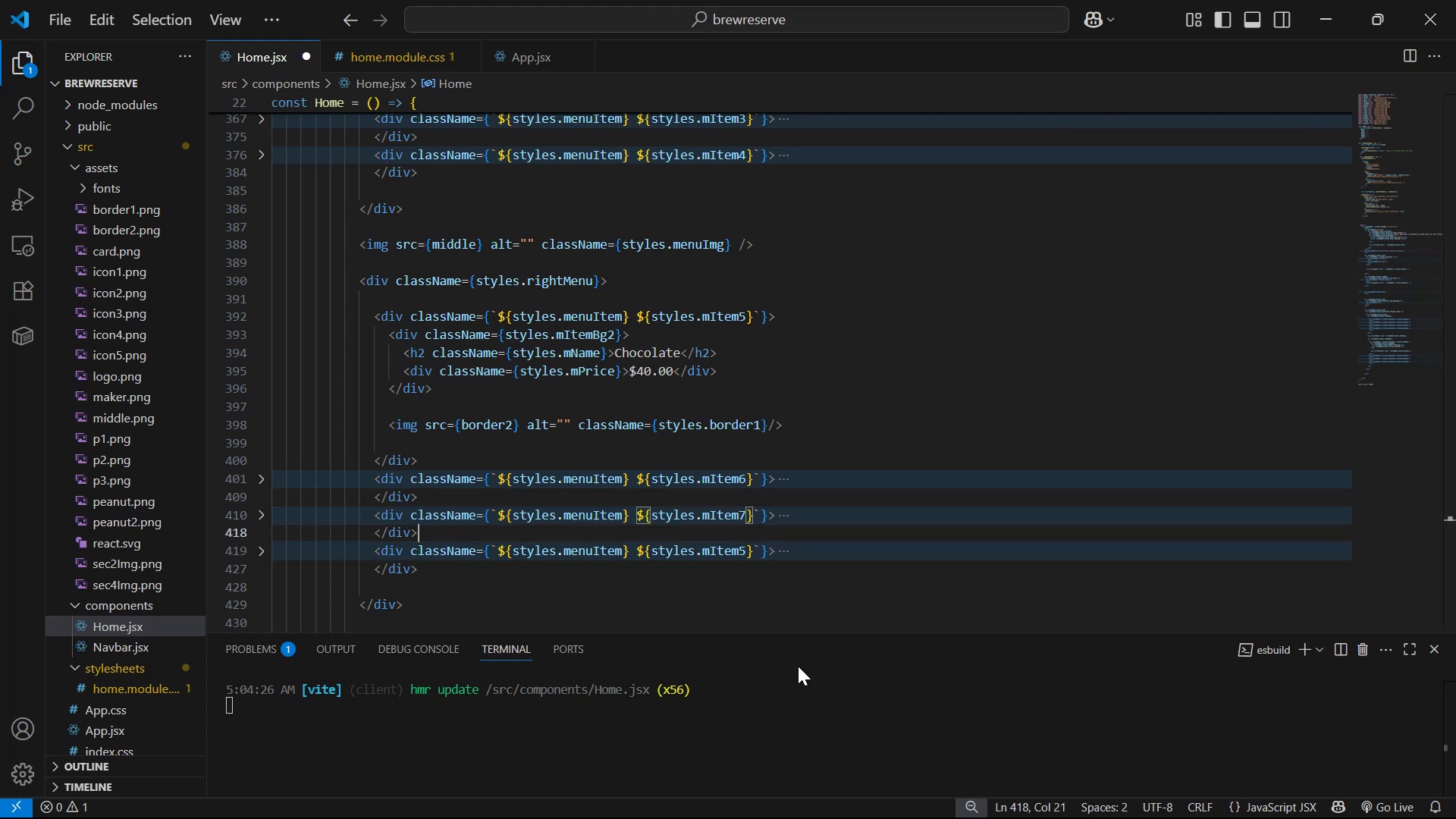 
key(ArrowDown)
 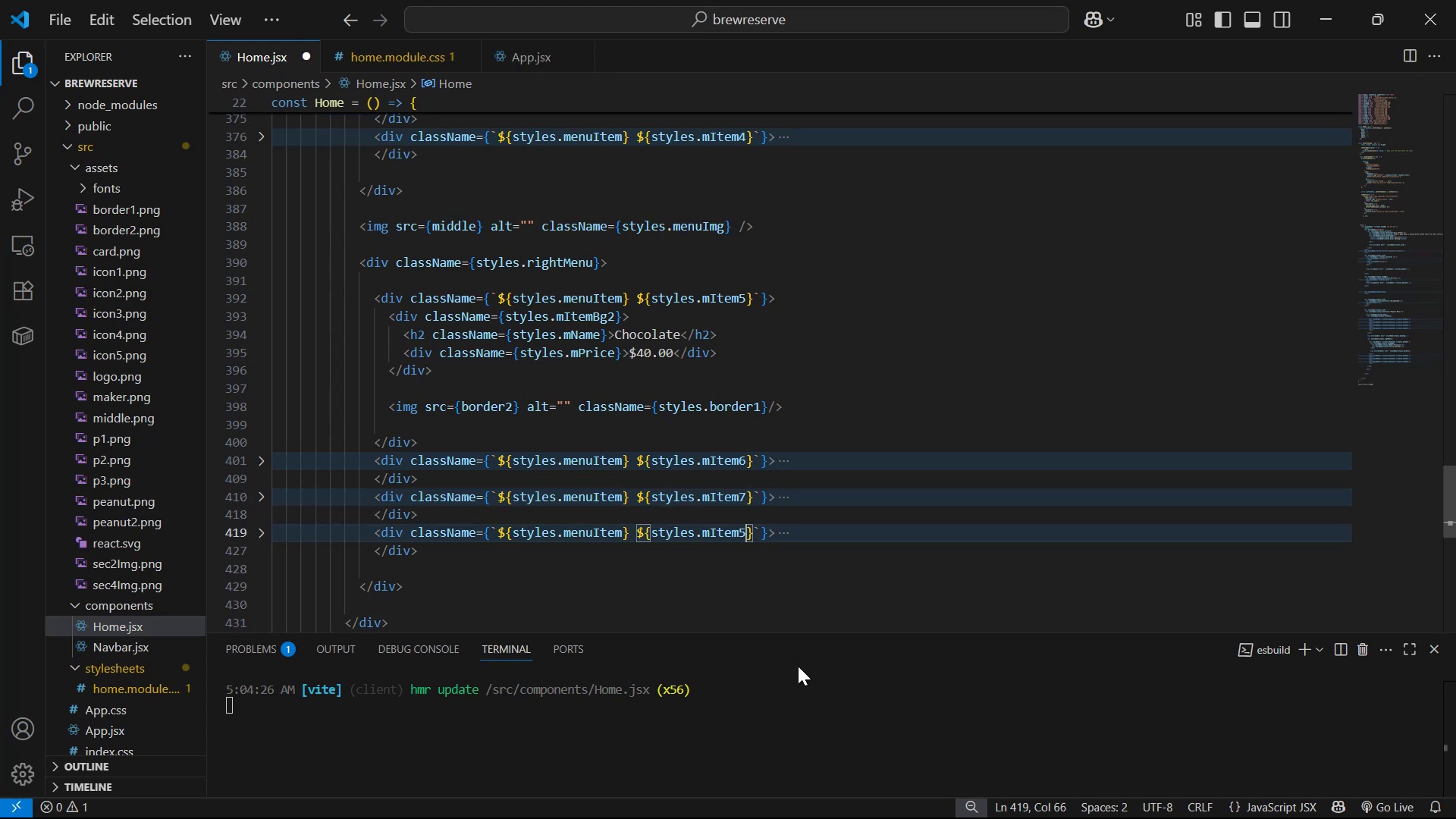 
key(Backspace)
 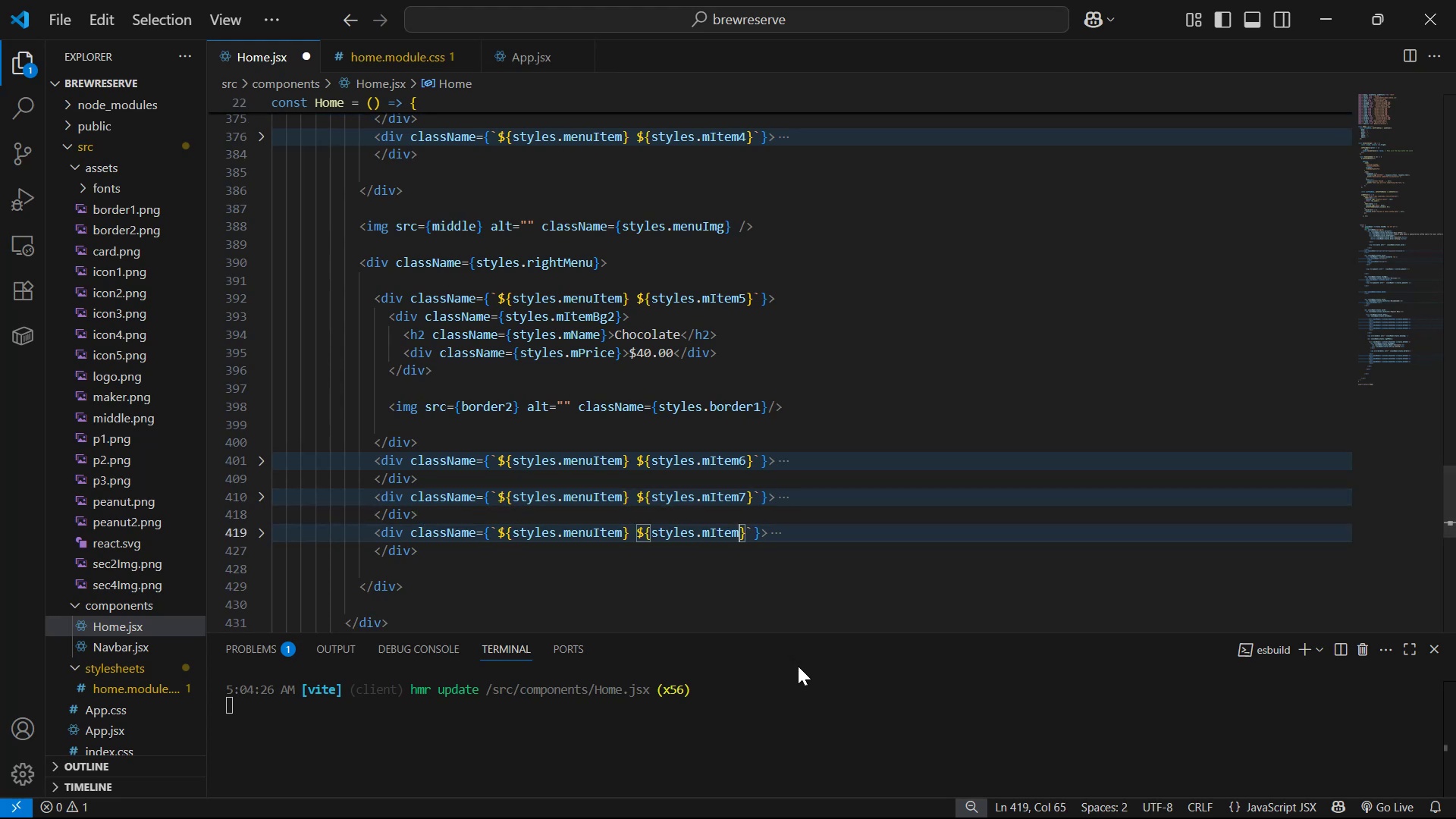 
key(8)
 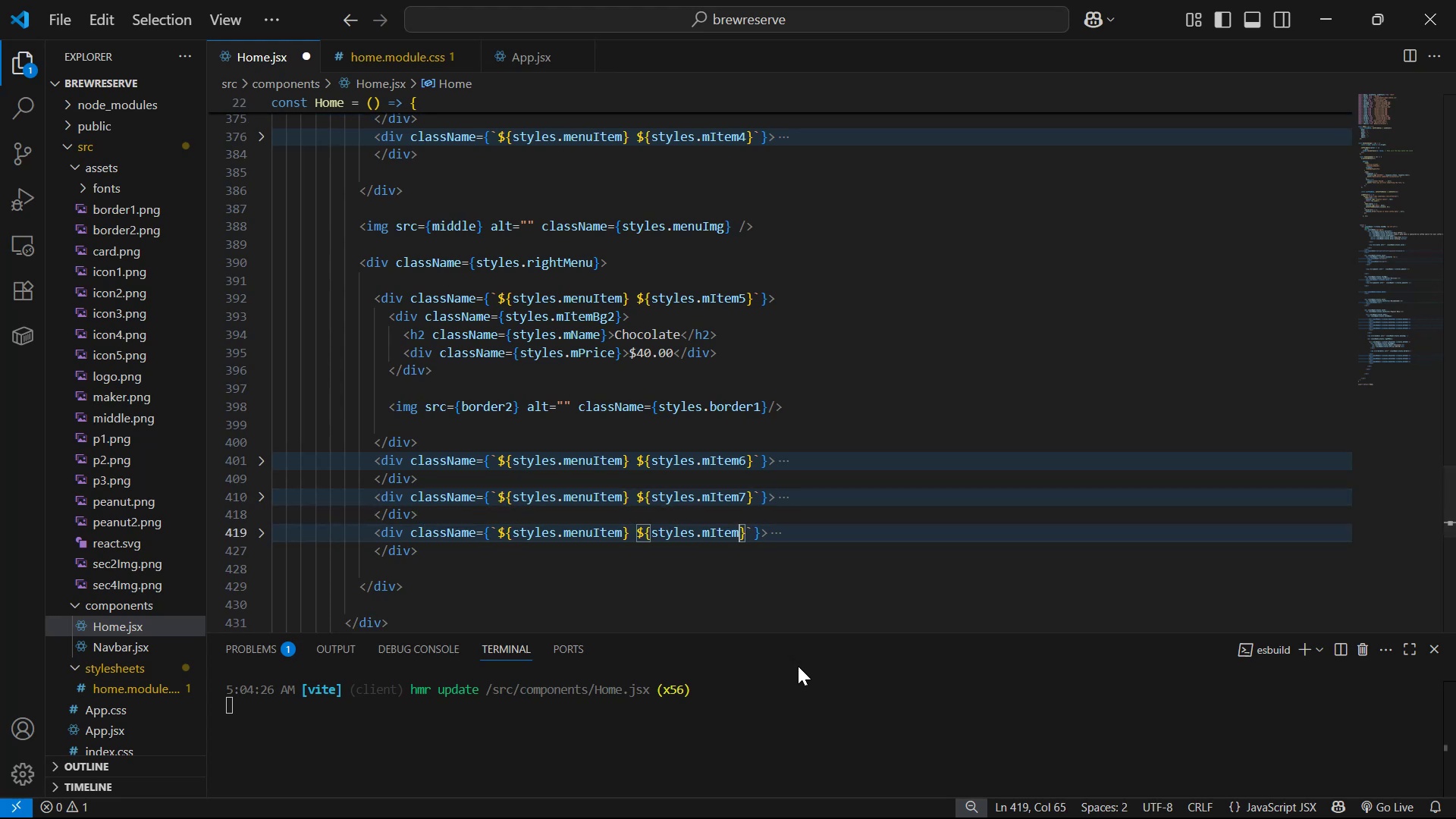 
key(Control+S)
 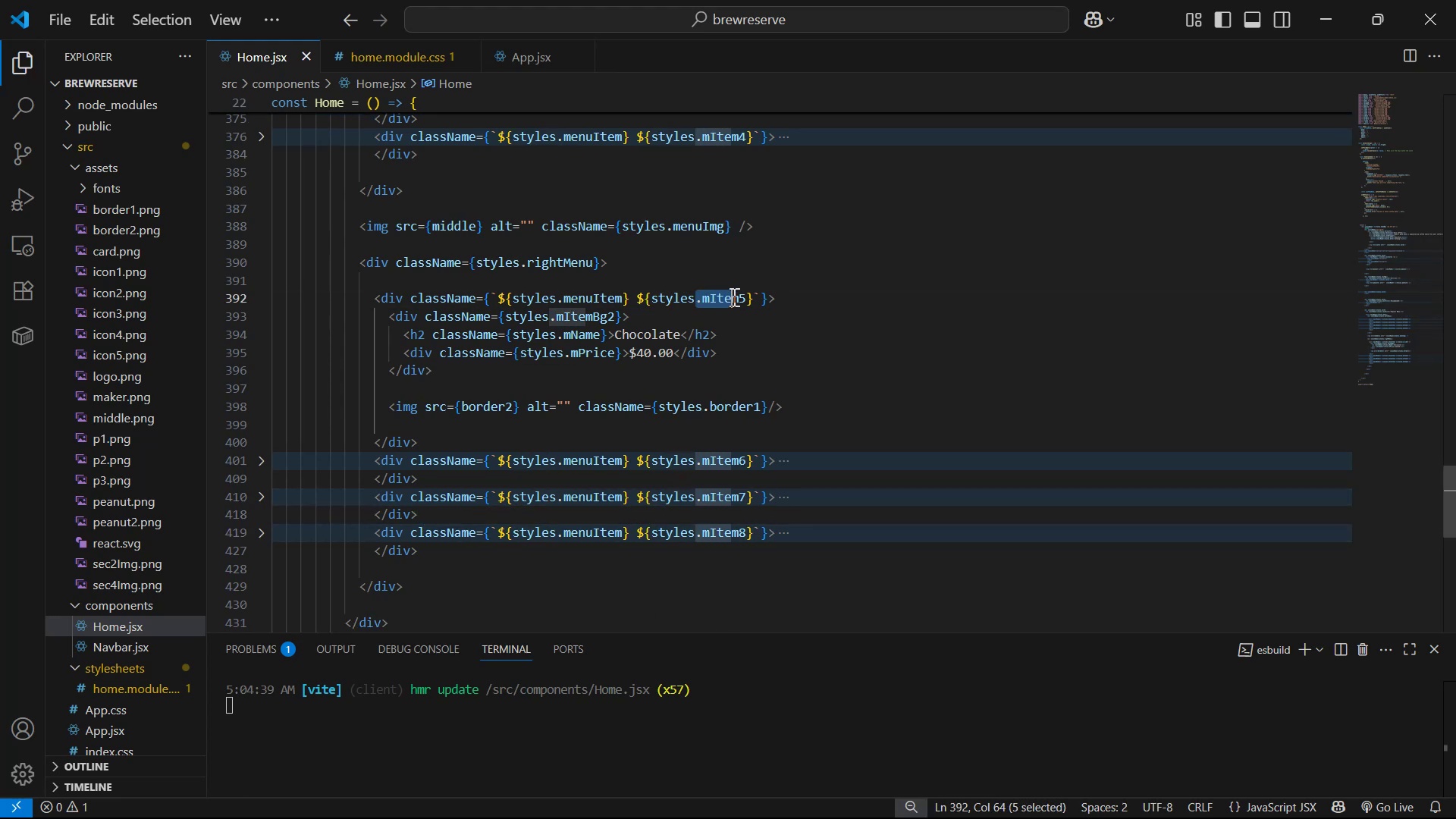 
key(Control+C)
 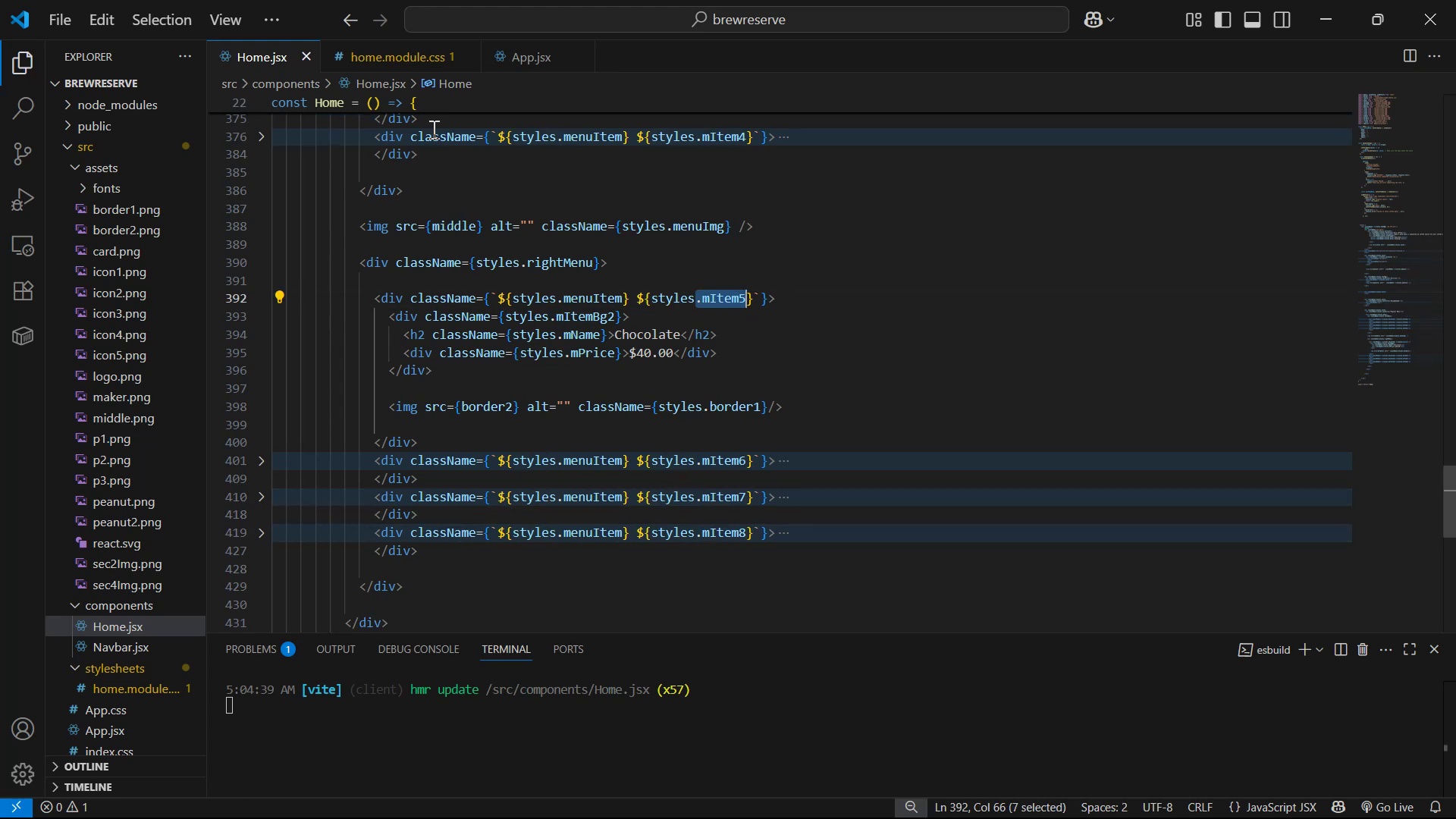 
left_click([441, 55])
 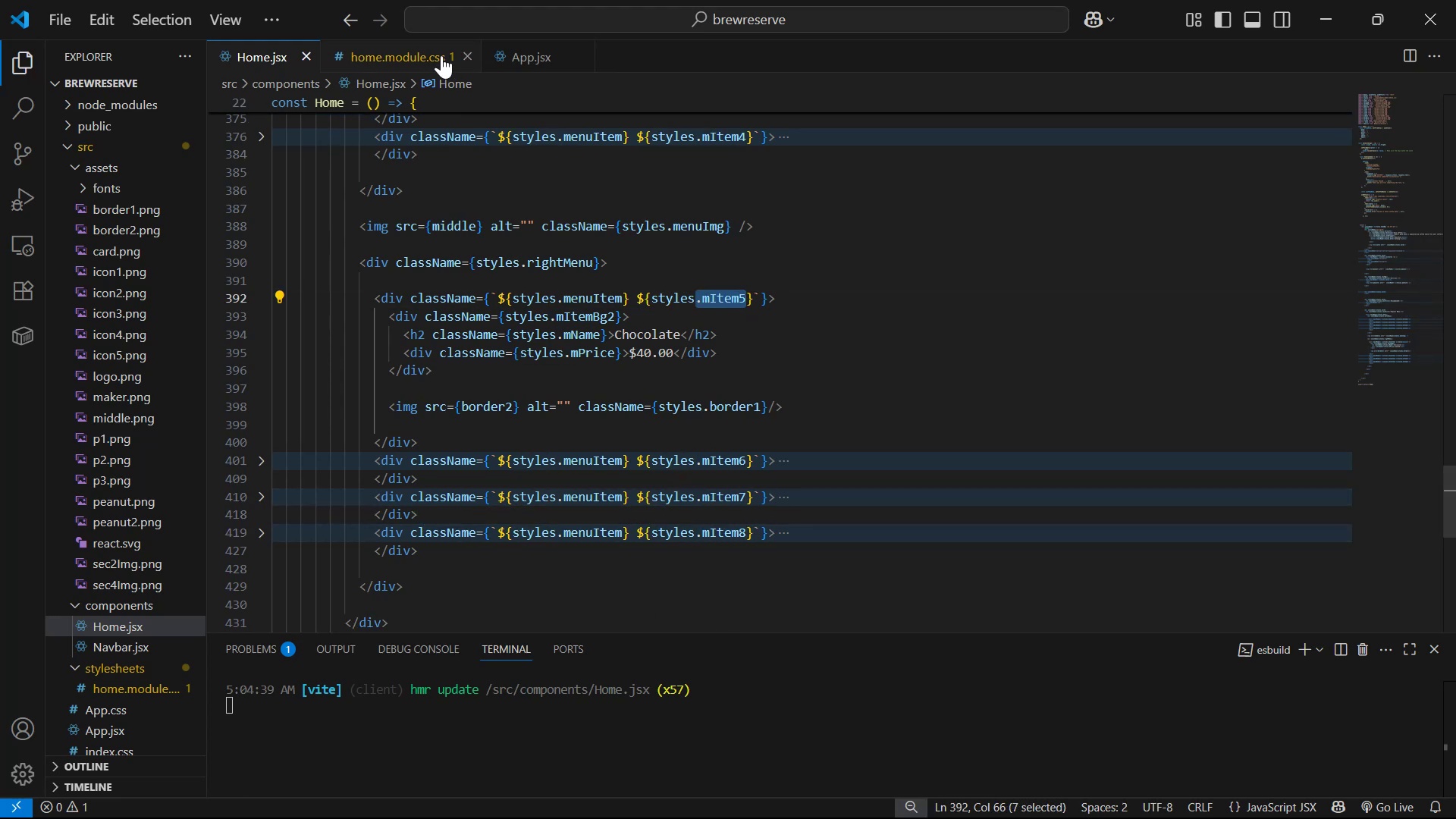 
scroll: coordinate [412, 350], scroll_direction: down, amount: 89.0
 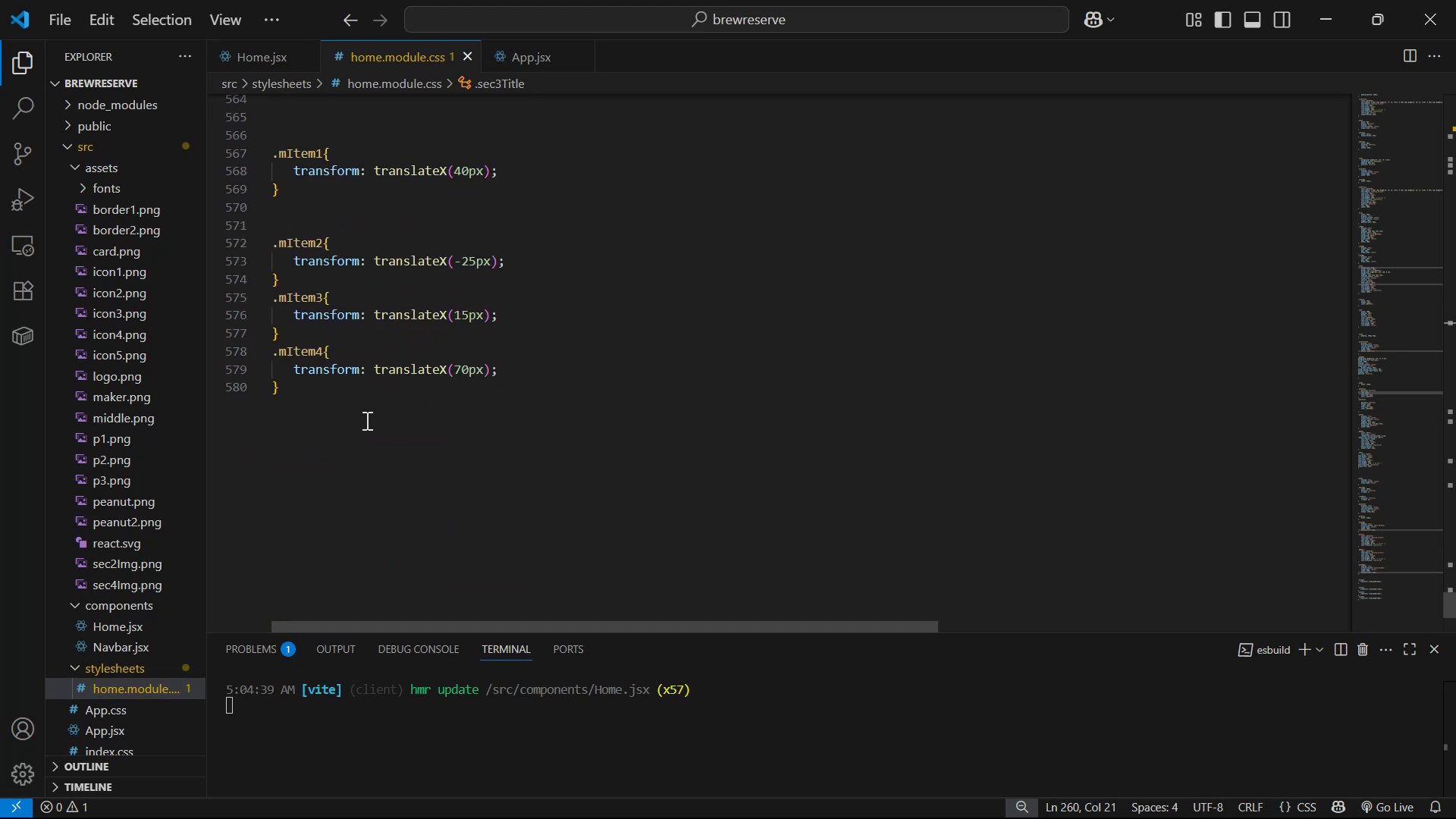 
left_click([377, 392])
 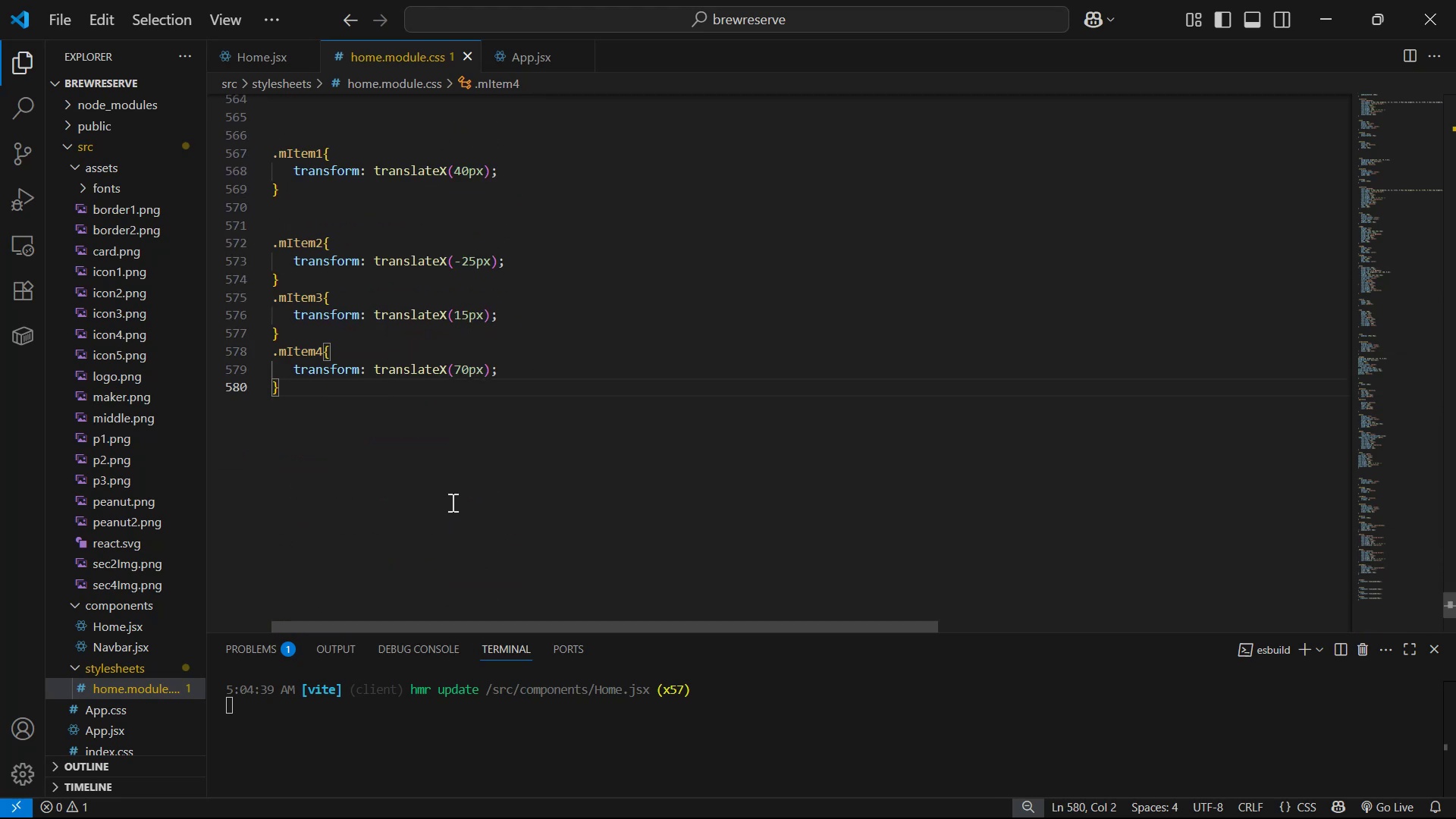 
key(Enter)
 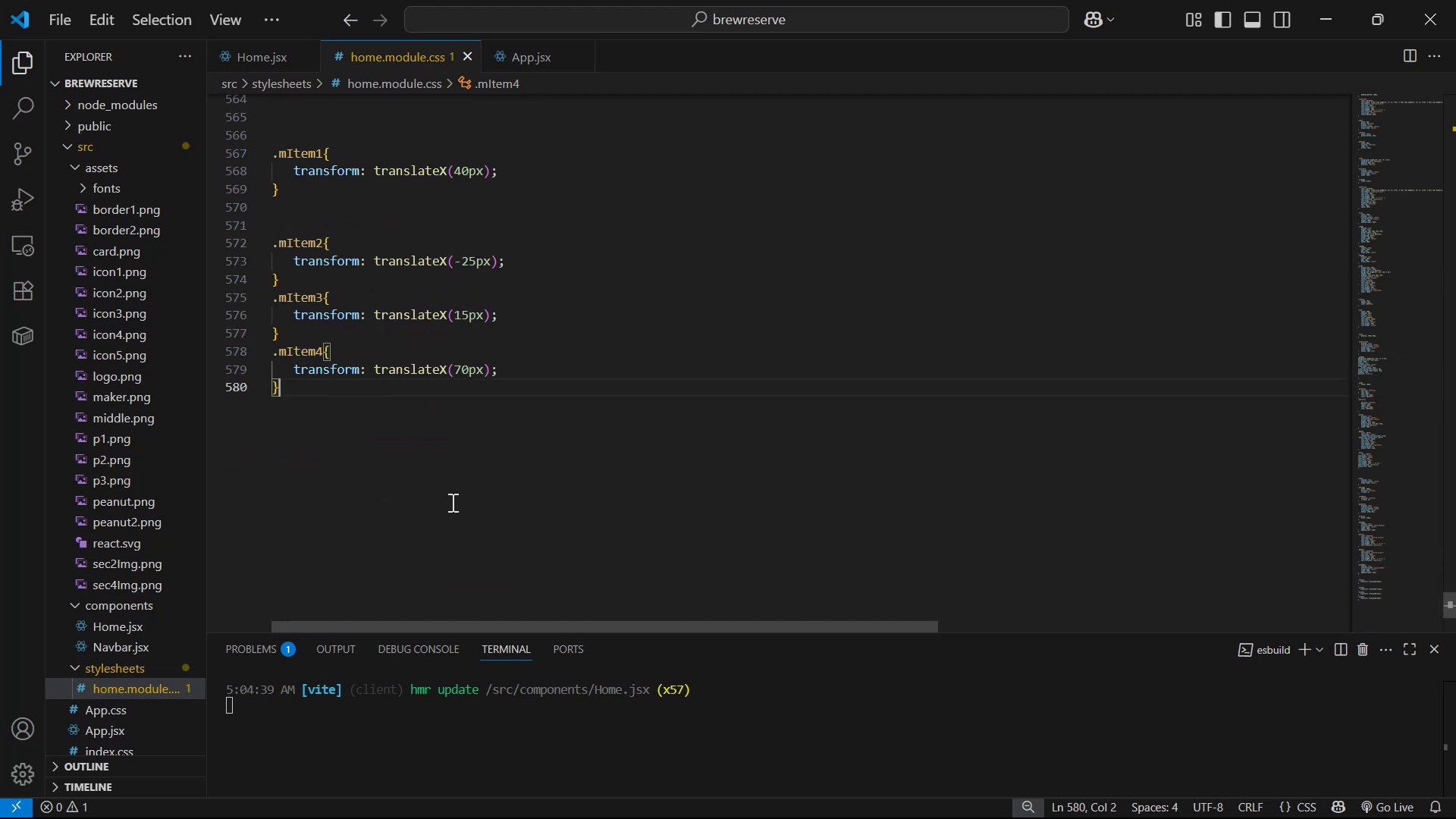 
key(Enter)
 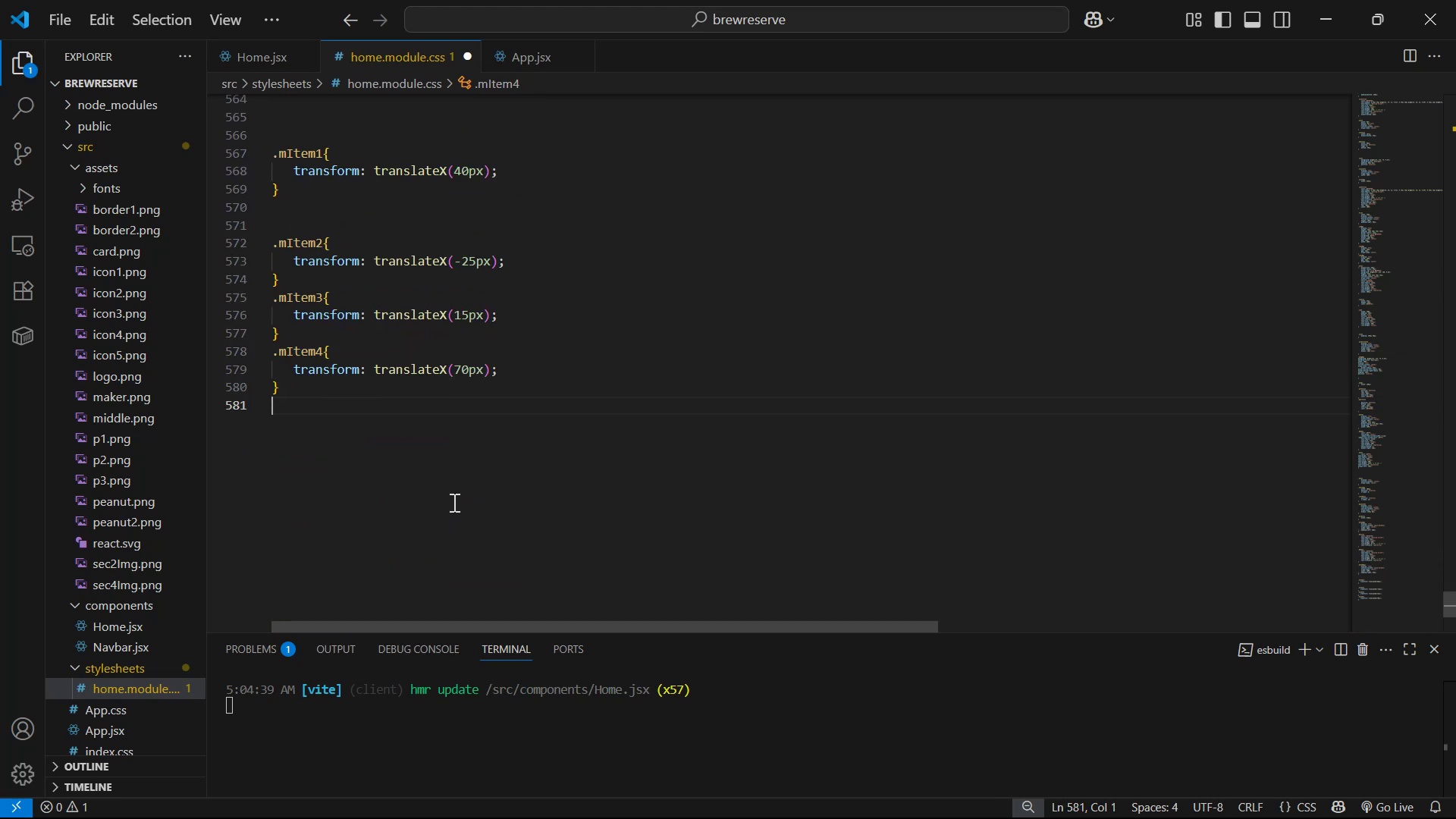 
key(Control+V)
 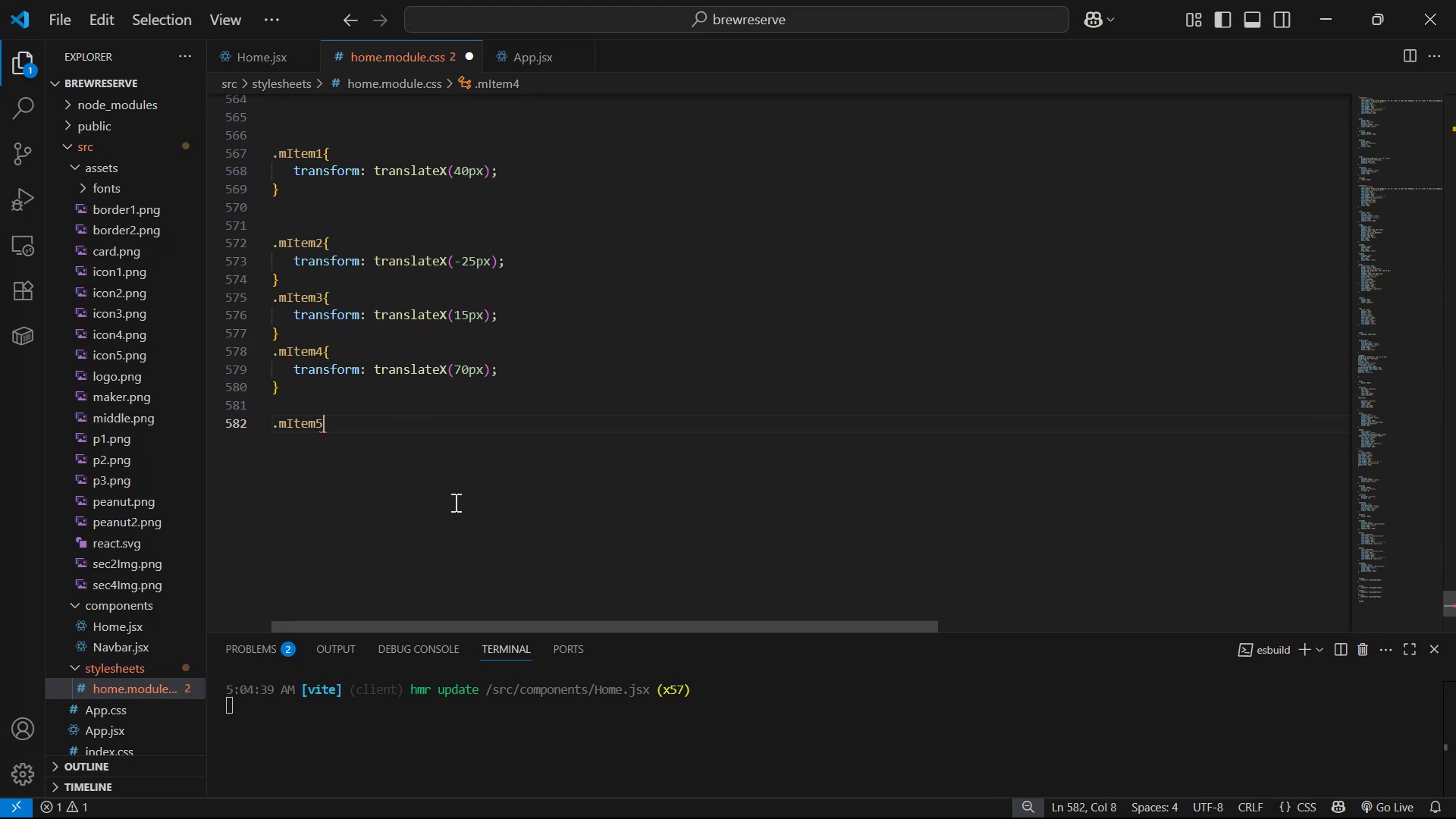 
key(Shift+BracketLeft)
 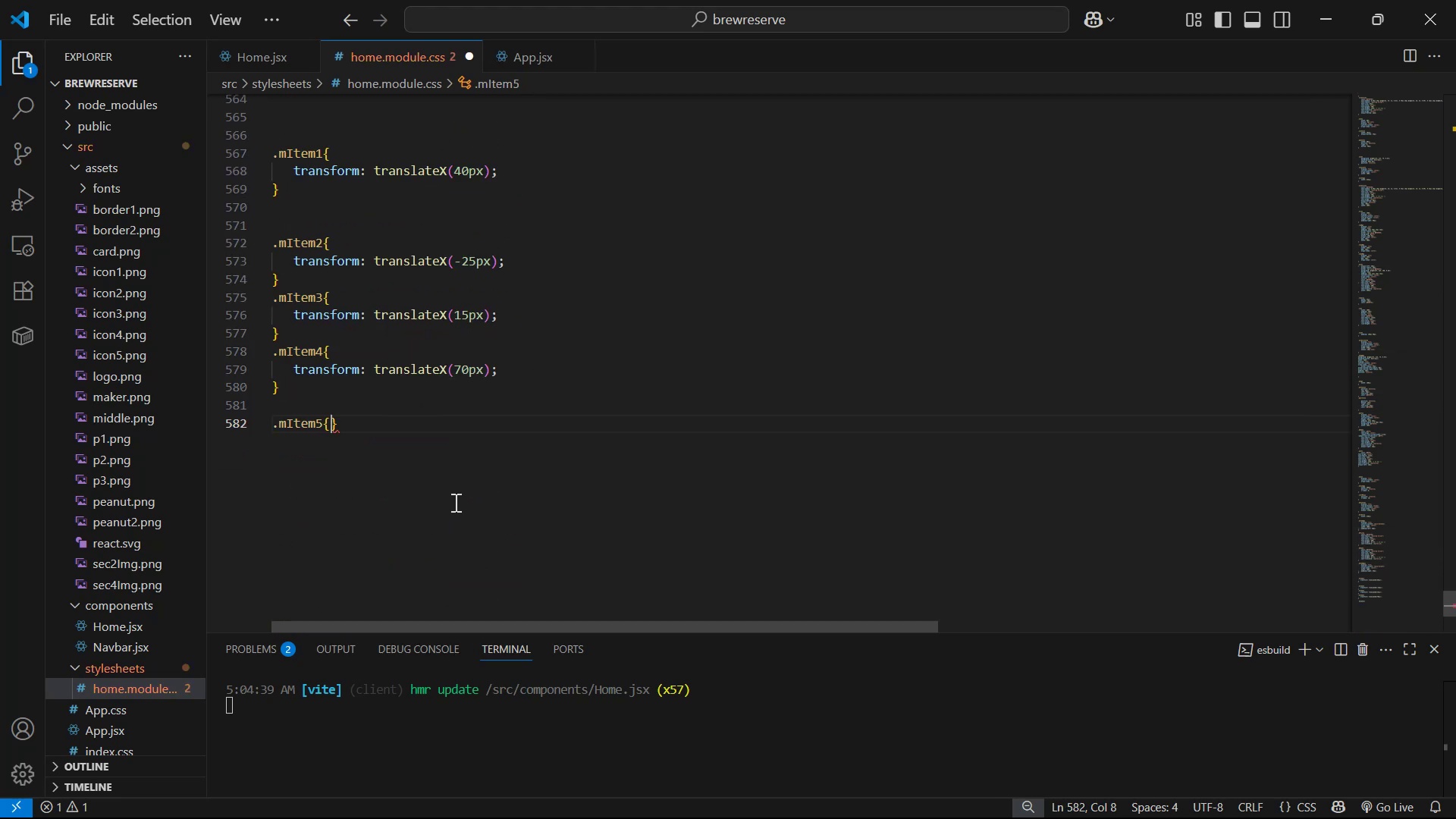 
key(Shift+Enter)
 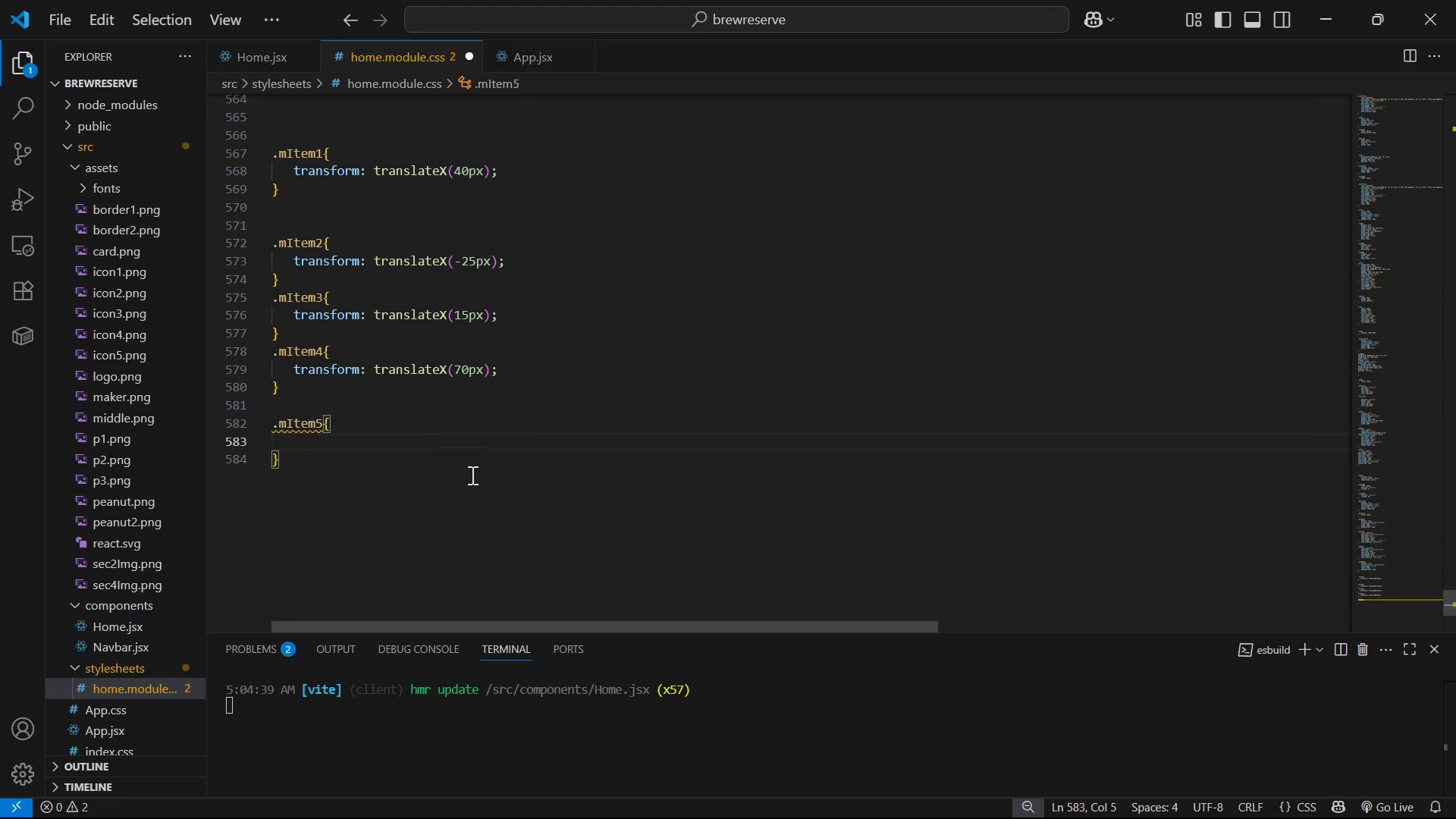 
hold_key(key=ControlLeft, duration=0.34)
 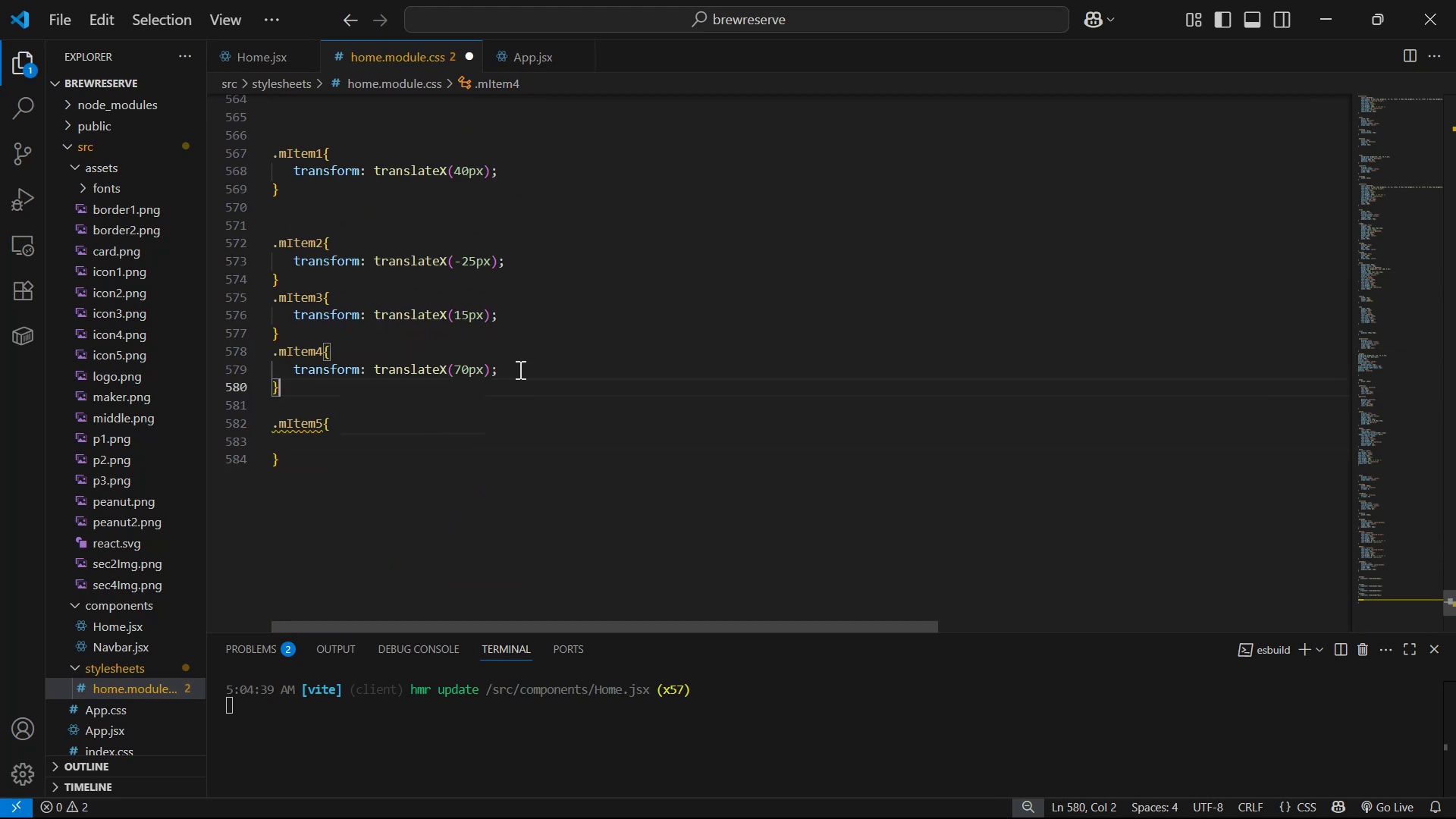 
double_click([521, 364])
 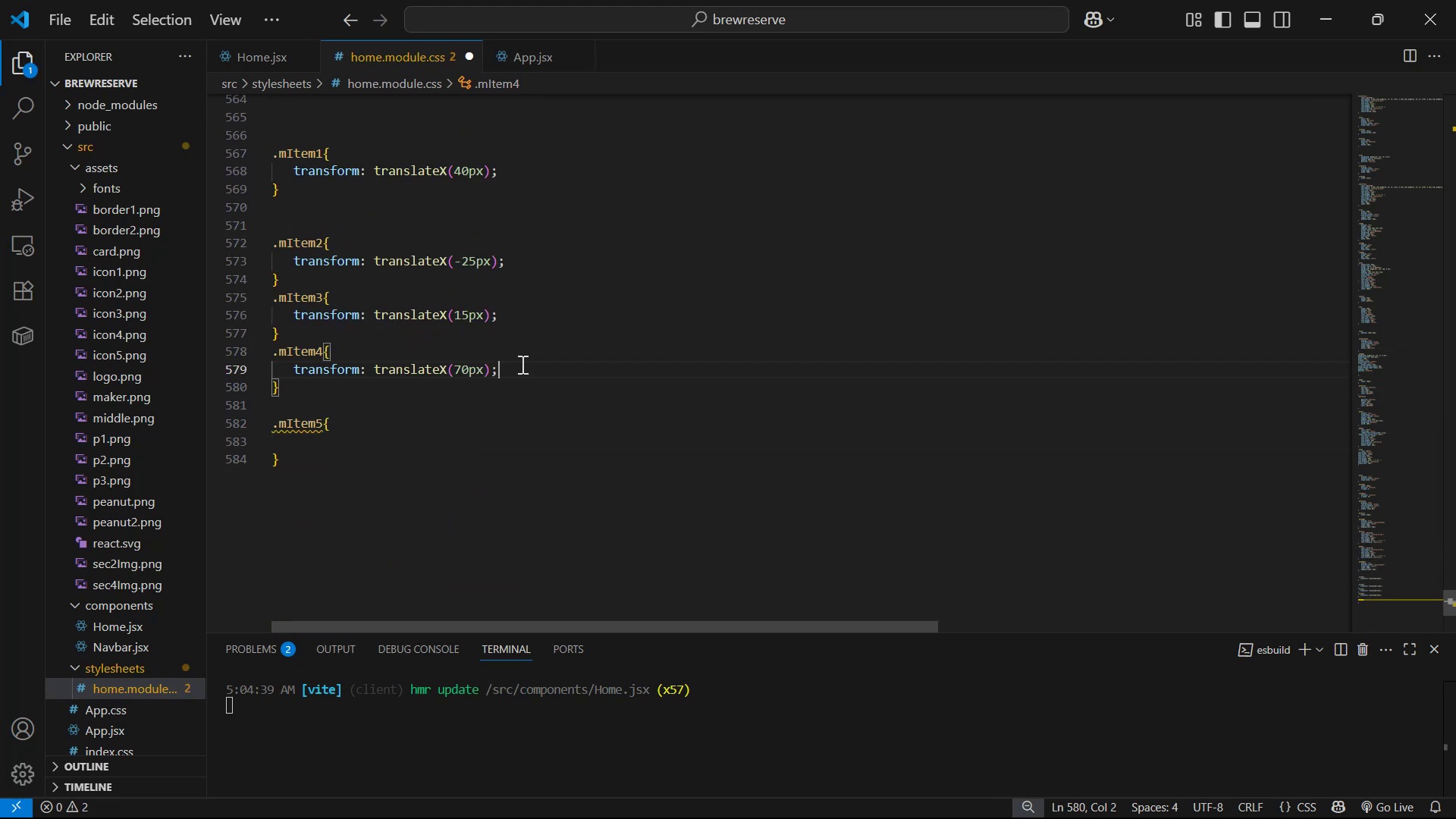 
key(Control+C)
 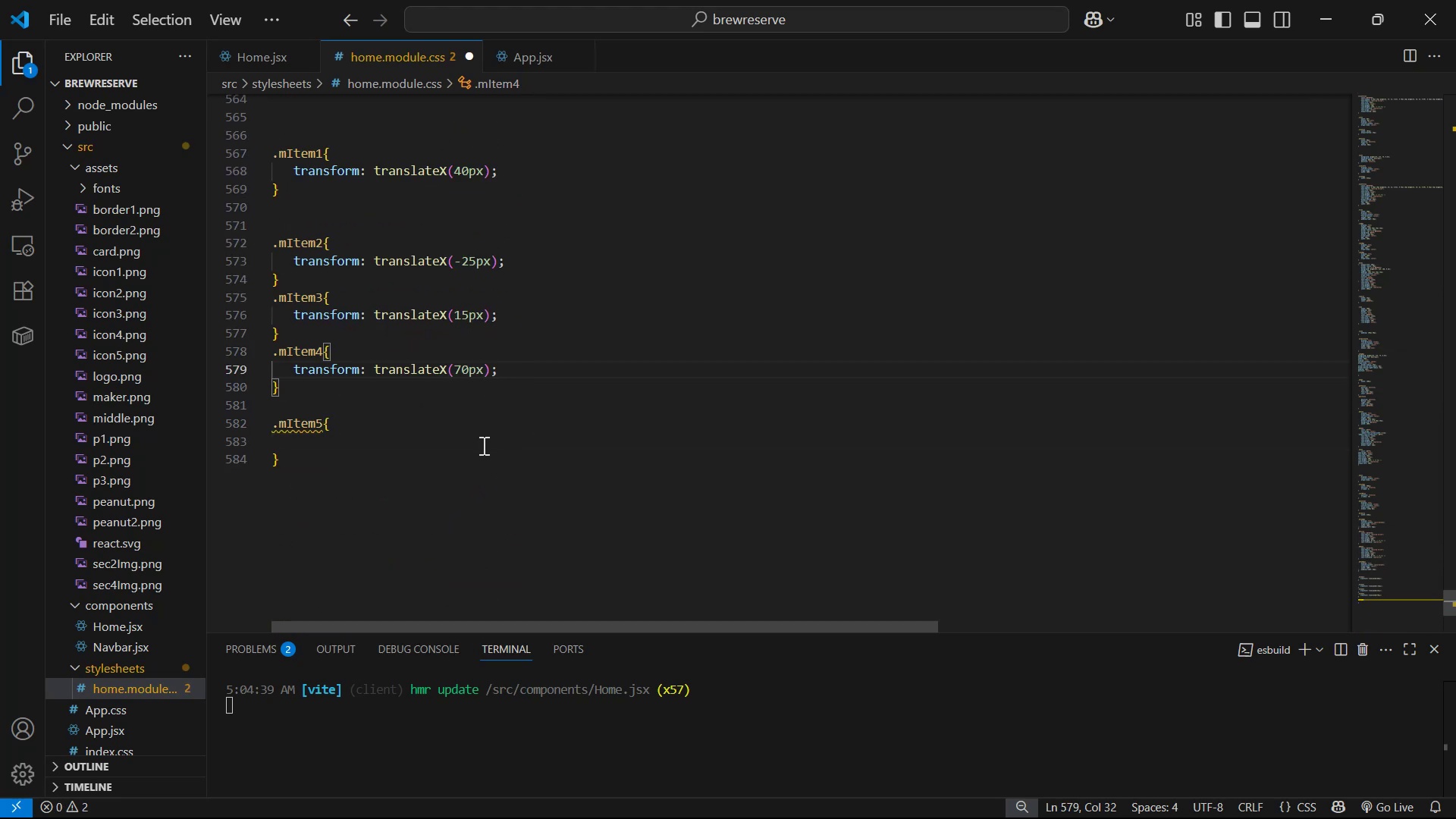 
left_click([480, 448])
 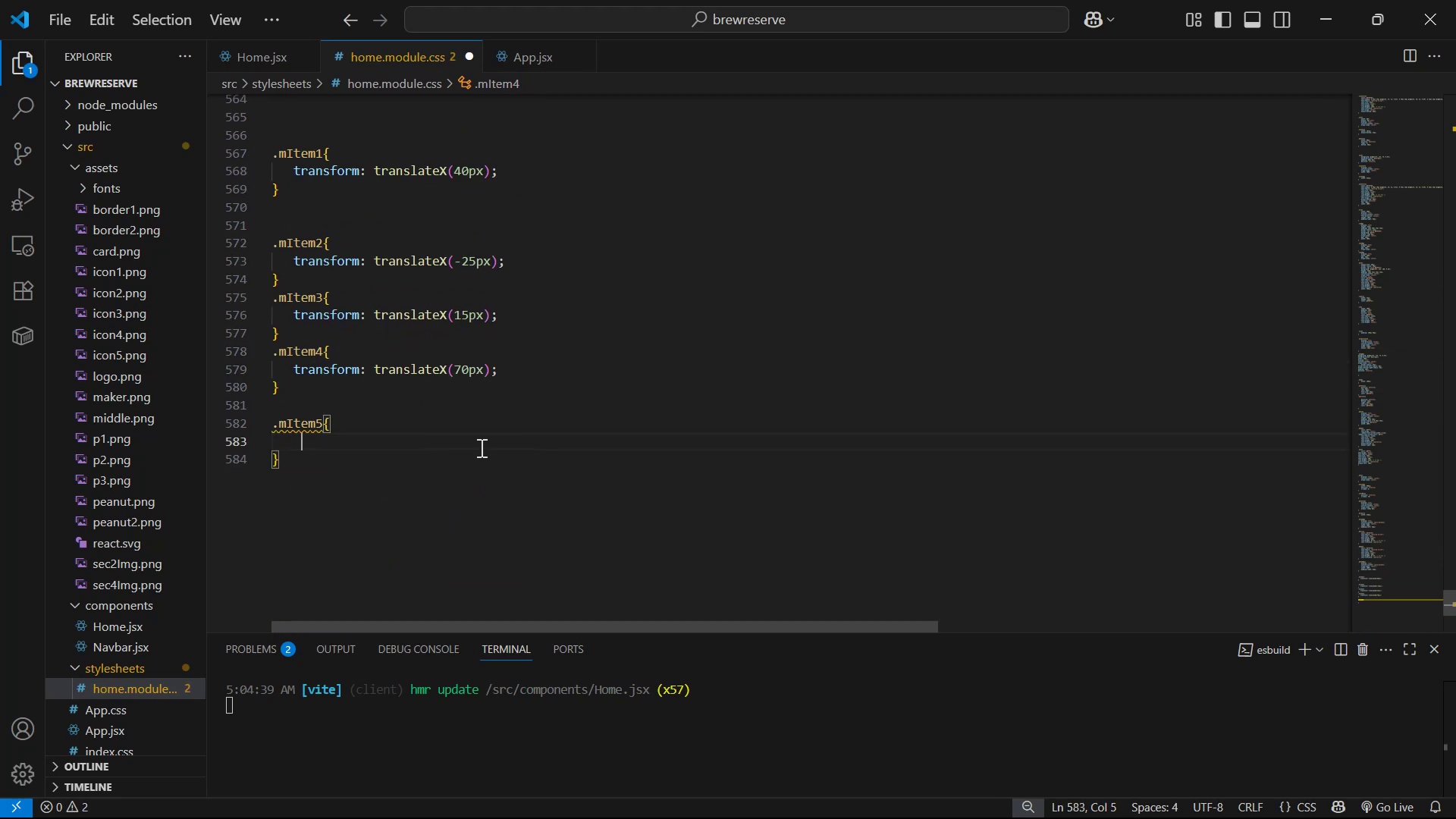 
key(Control+V)
 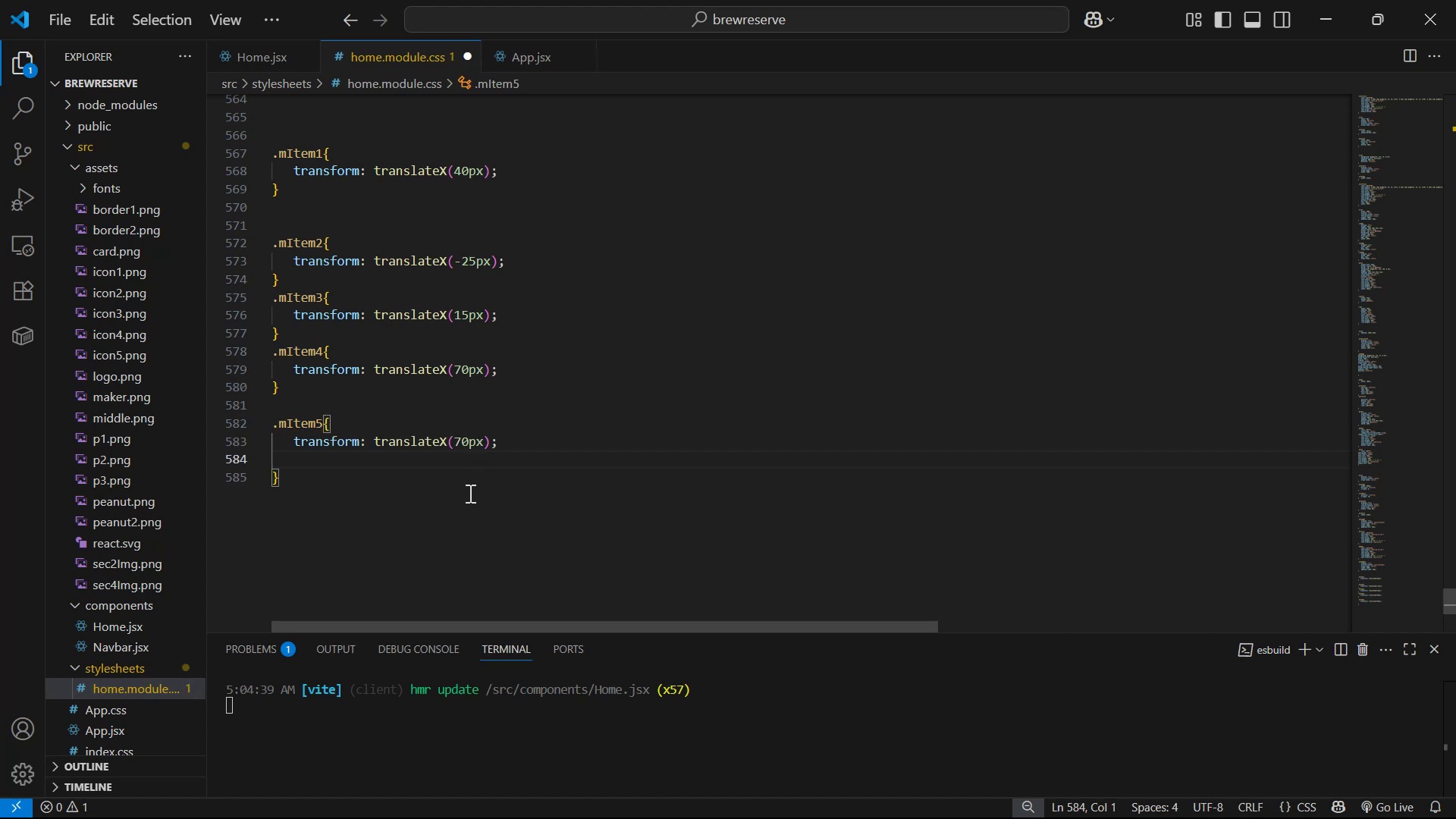 
key(Backspace)
 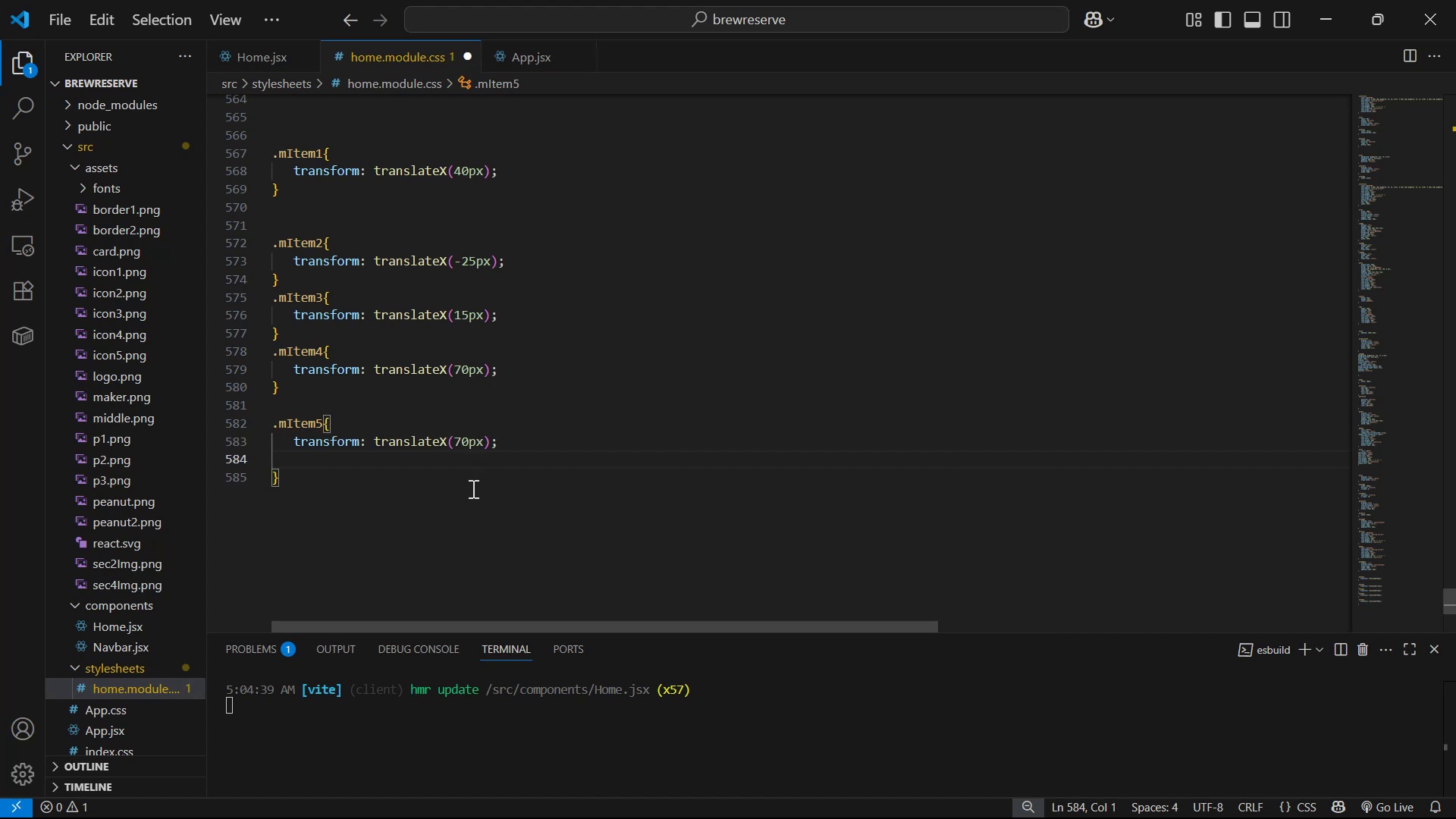 
key(Control+S)
 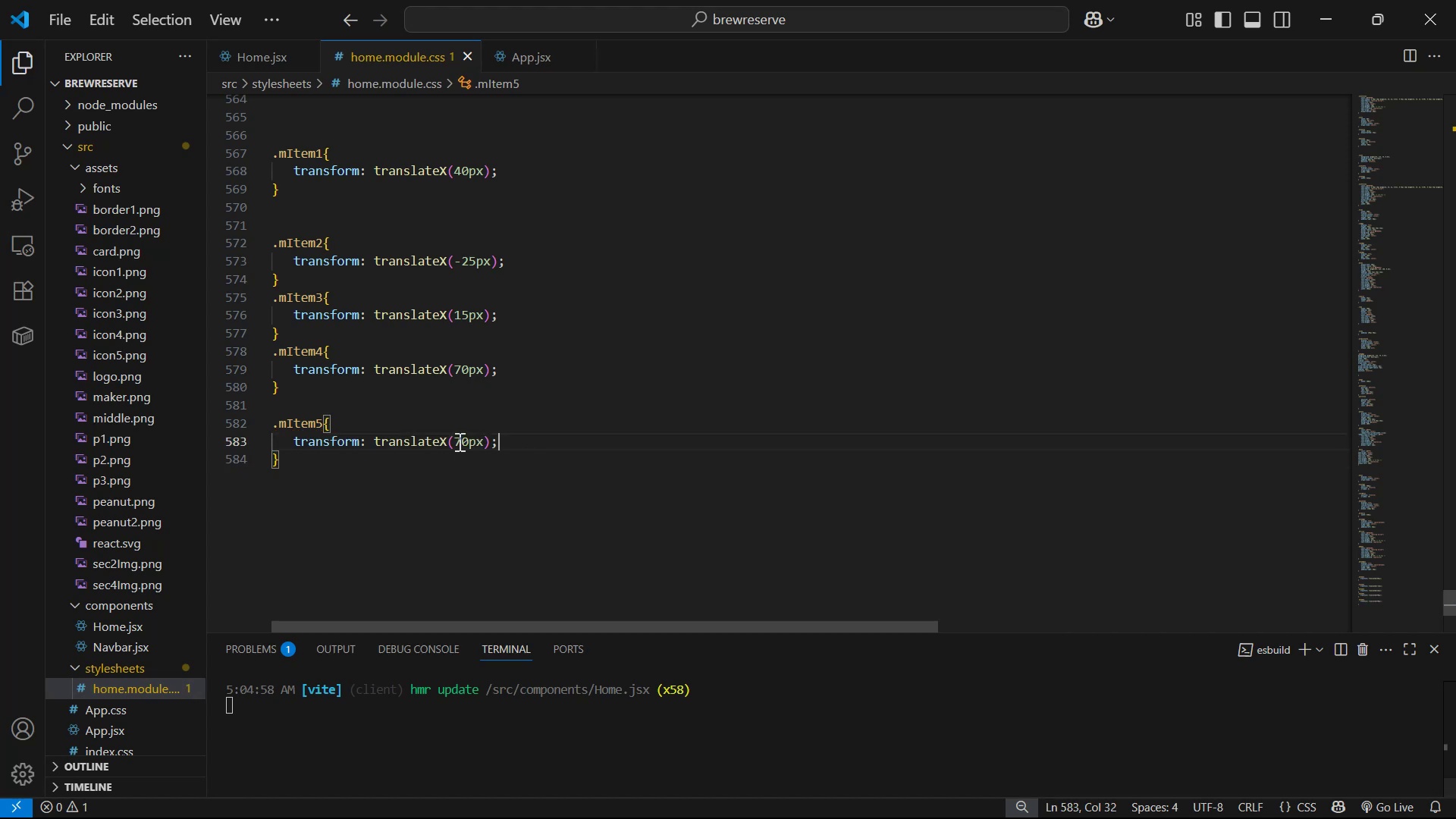 
left_click([457, 443])
 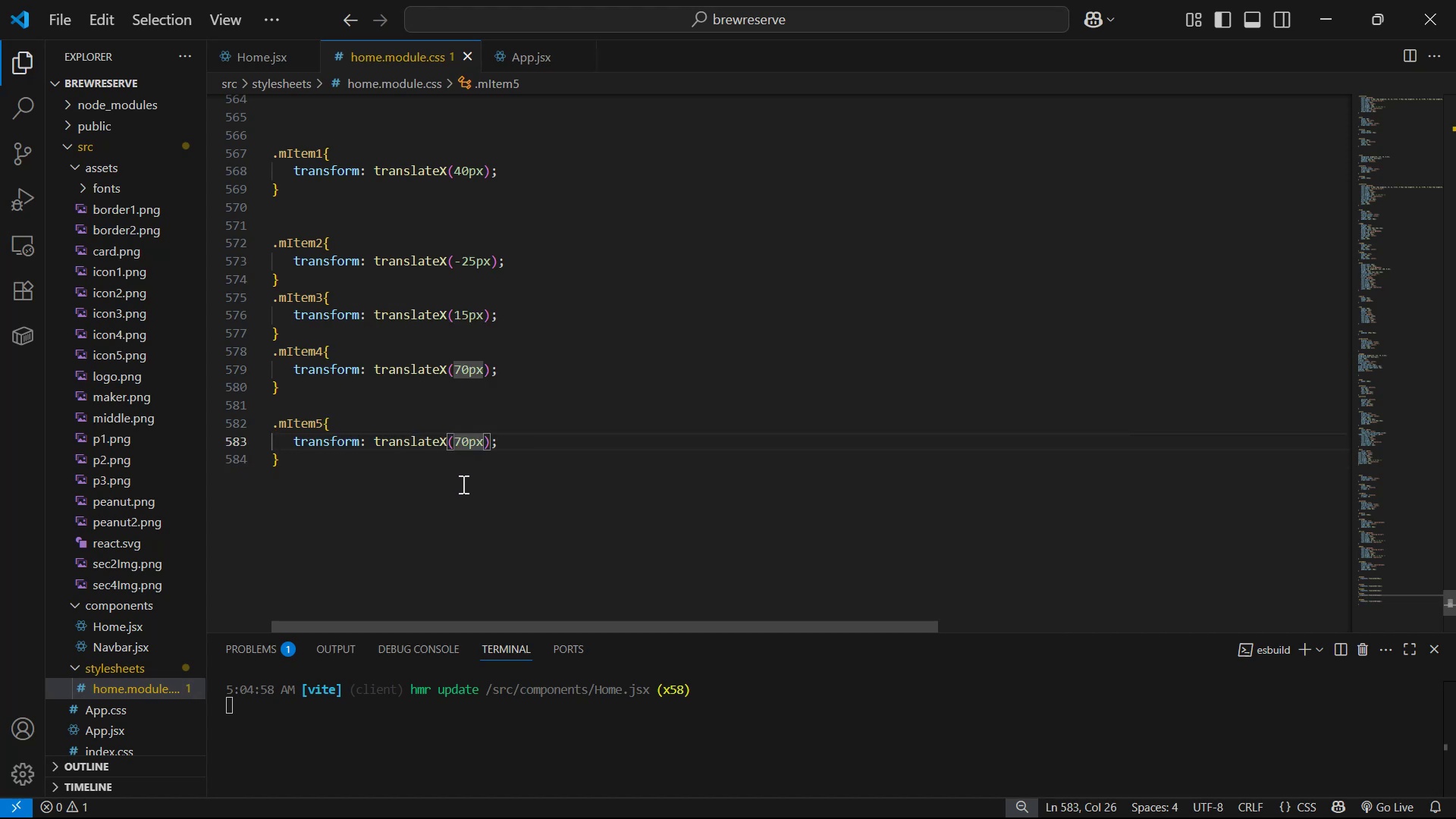 
key(Minus)
 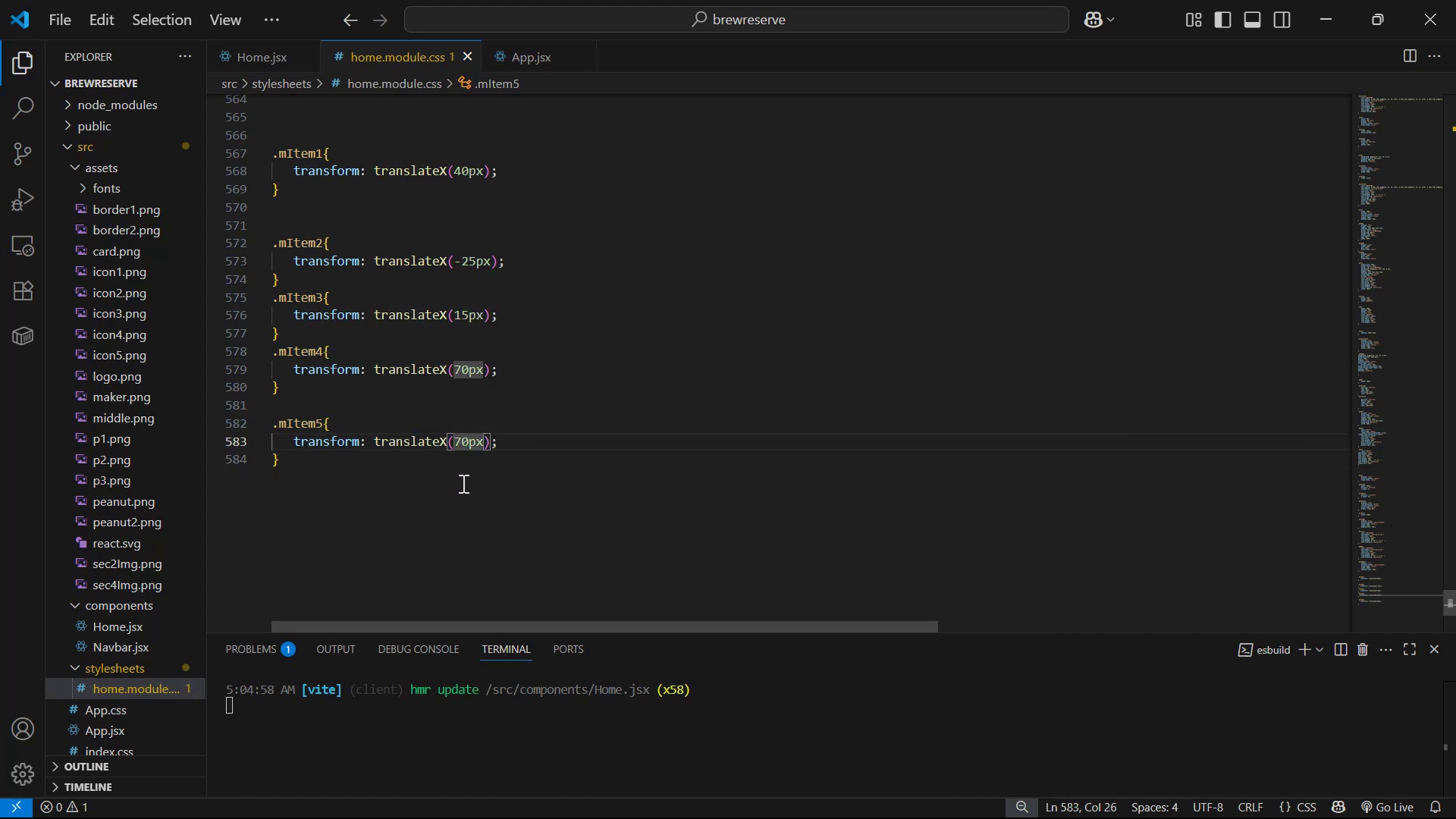 
key(Control+S)
 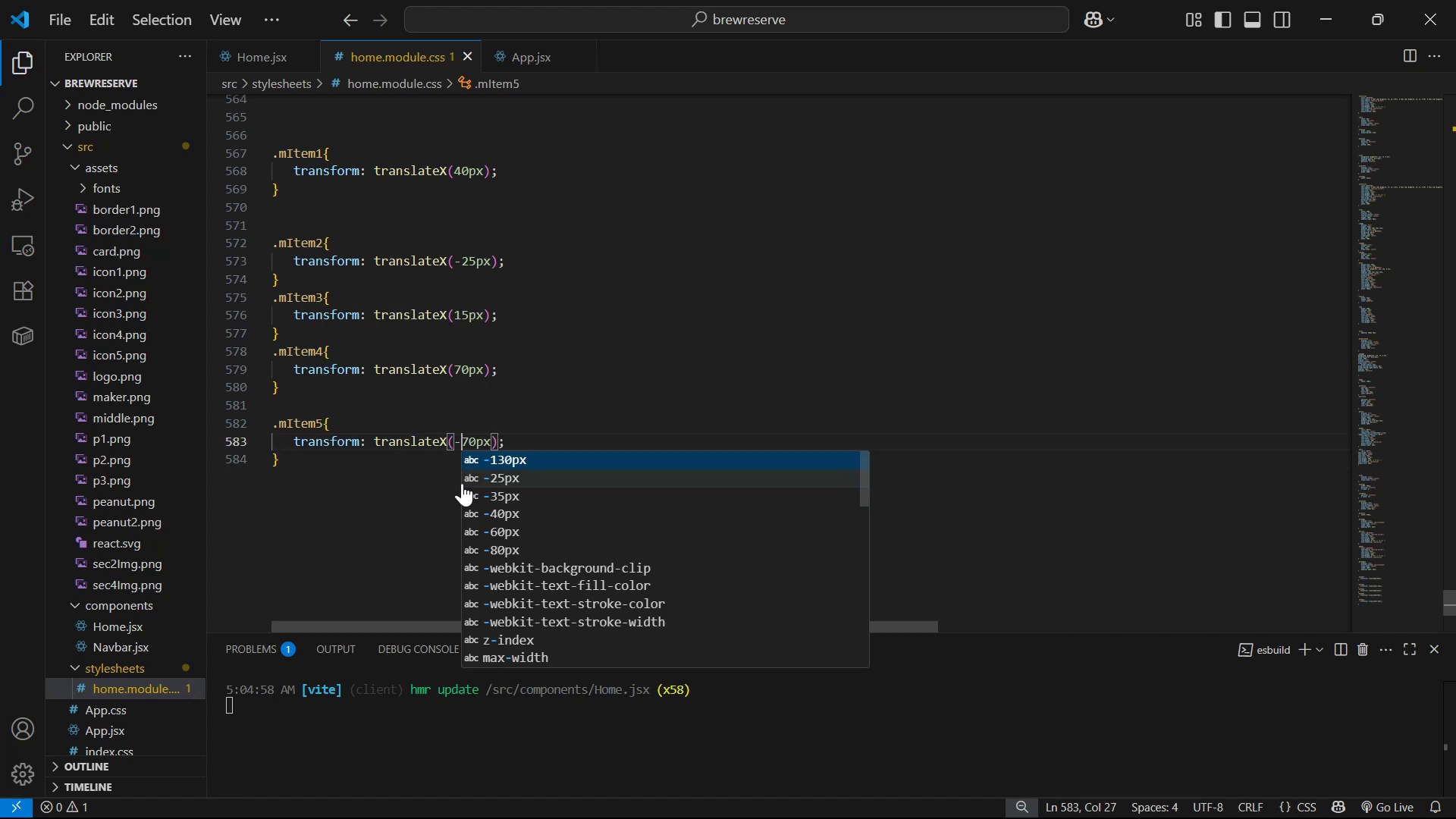 
key(Alt+Tab)
 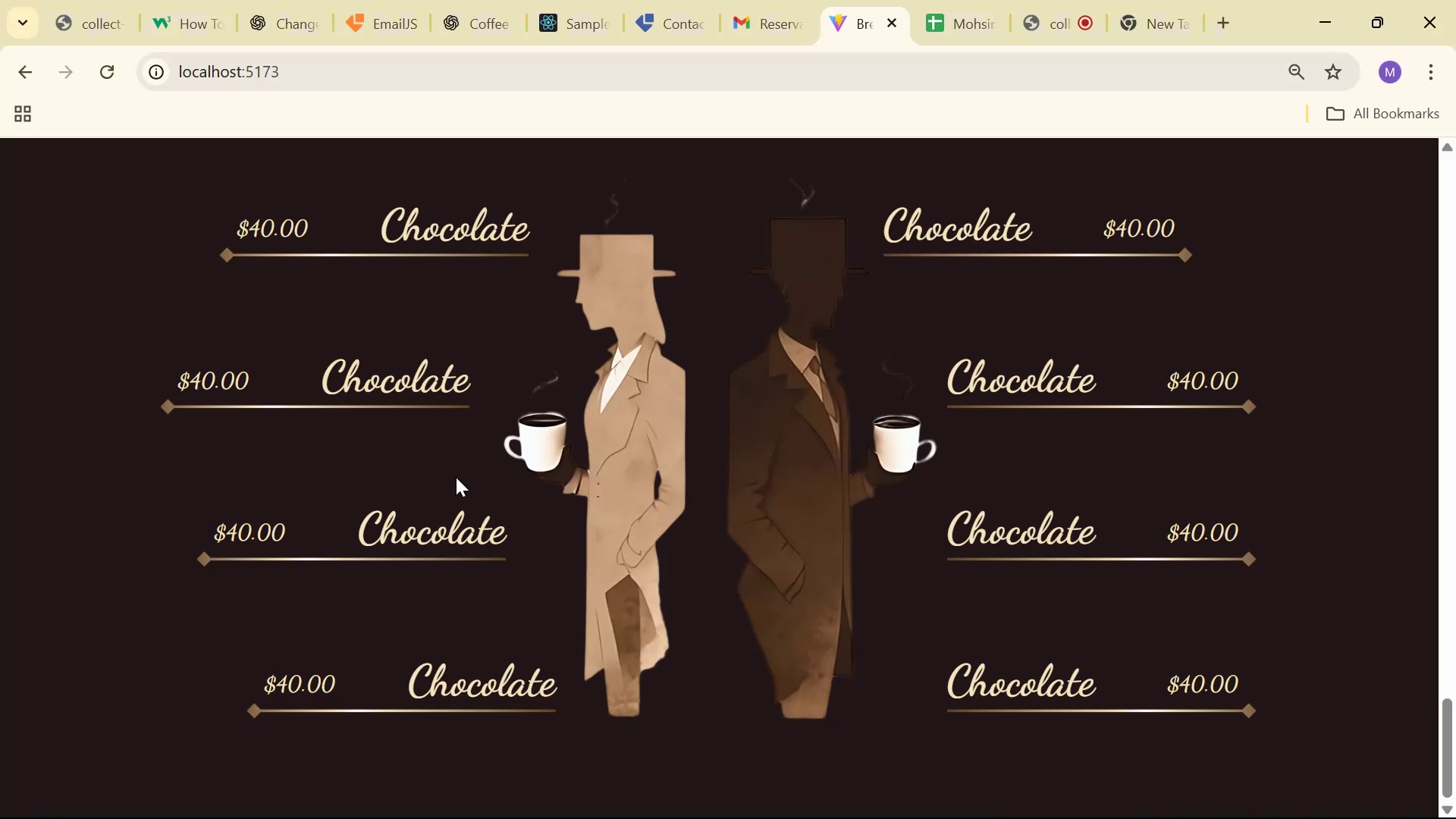 
scroll: coordinate [490, 469], scroll_direction: up, amount: 1.0
 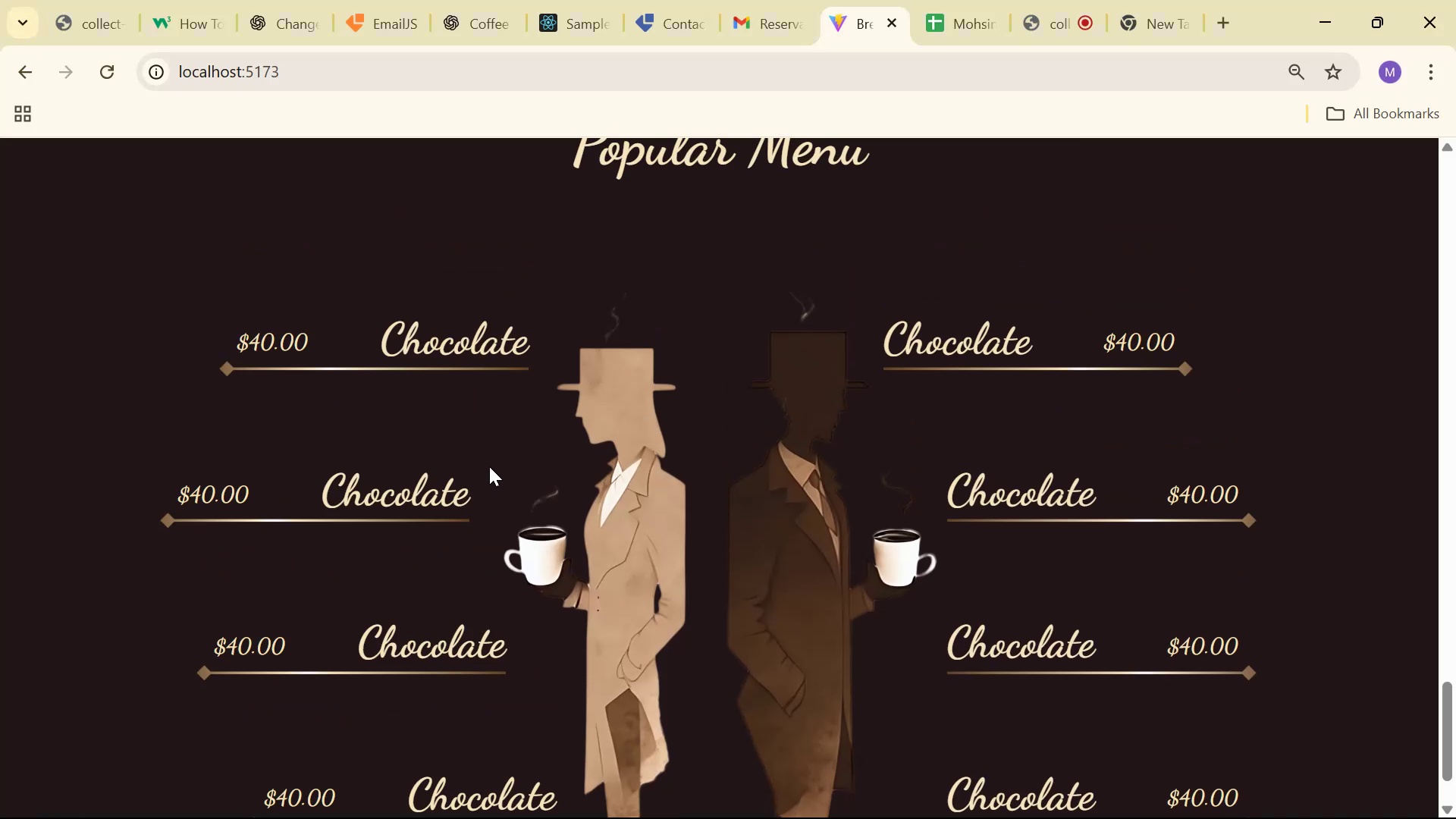 
scroll: coordinate [489, 466], scroll_direction: down, amount: 3.0
 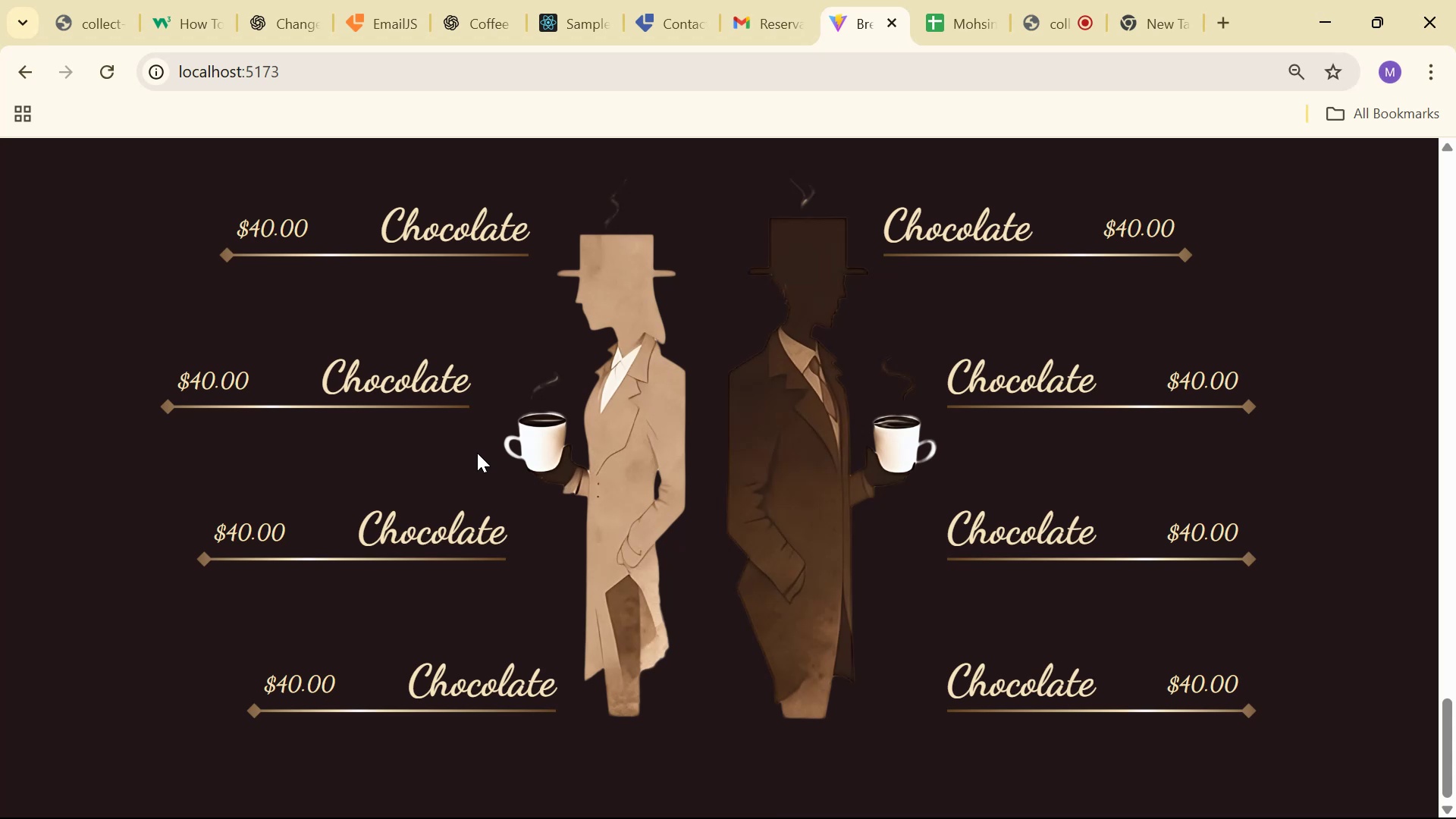 
wait(5.57)
 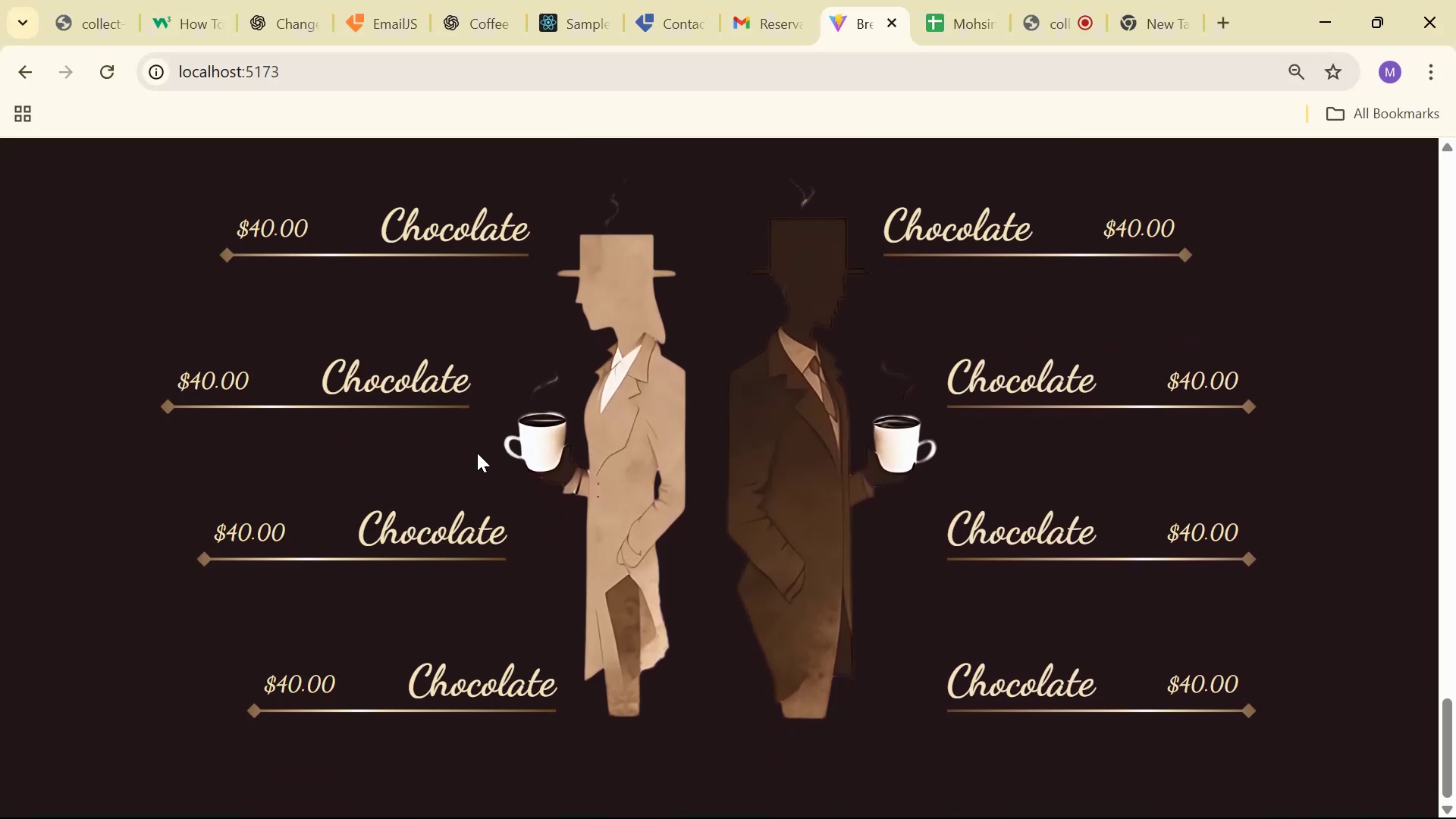 
key(Alt+Tab)
 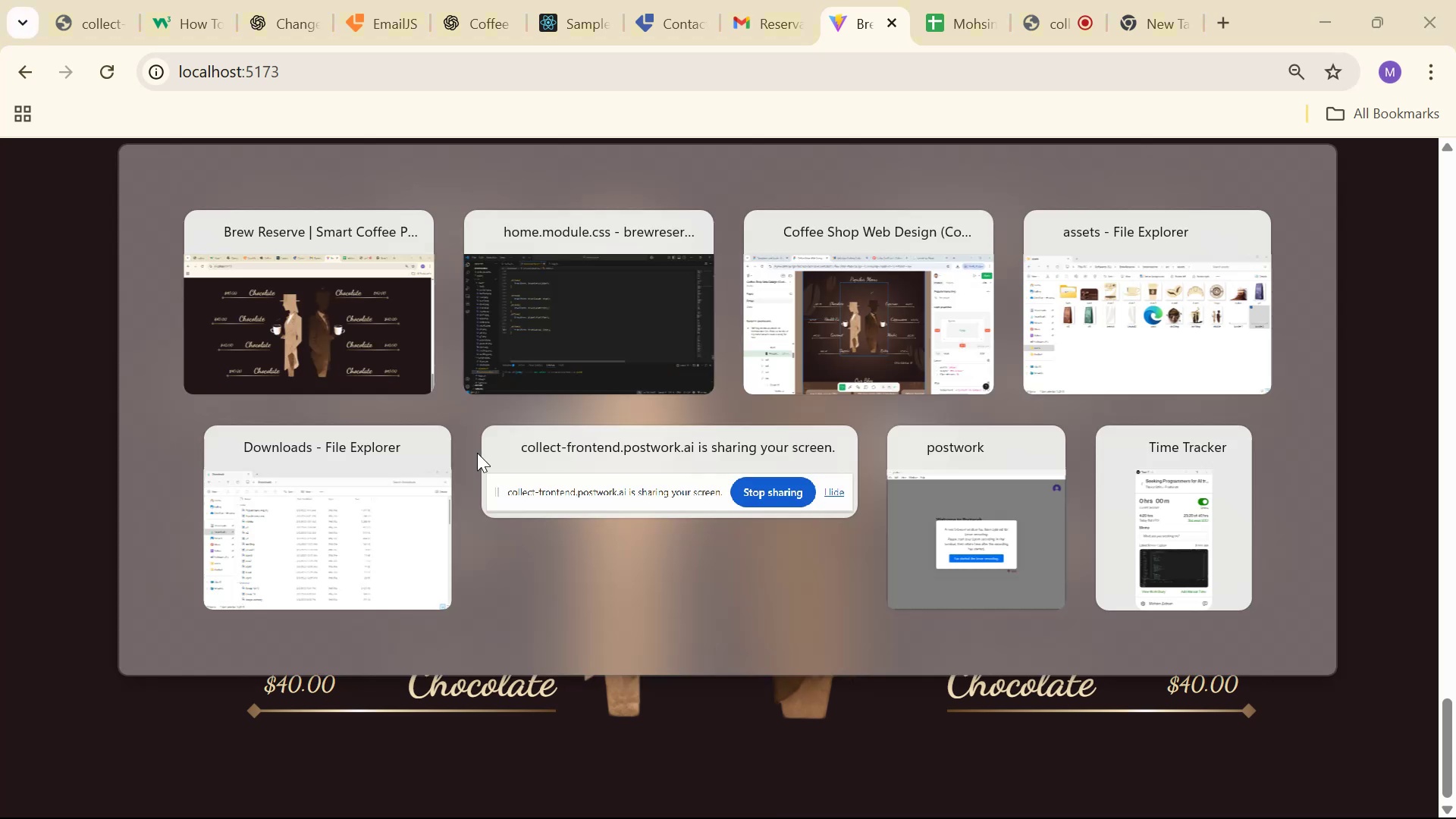 
key(Alt+Tab)
 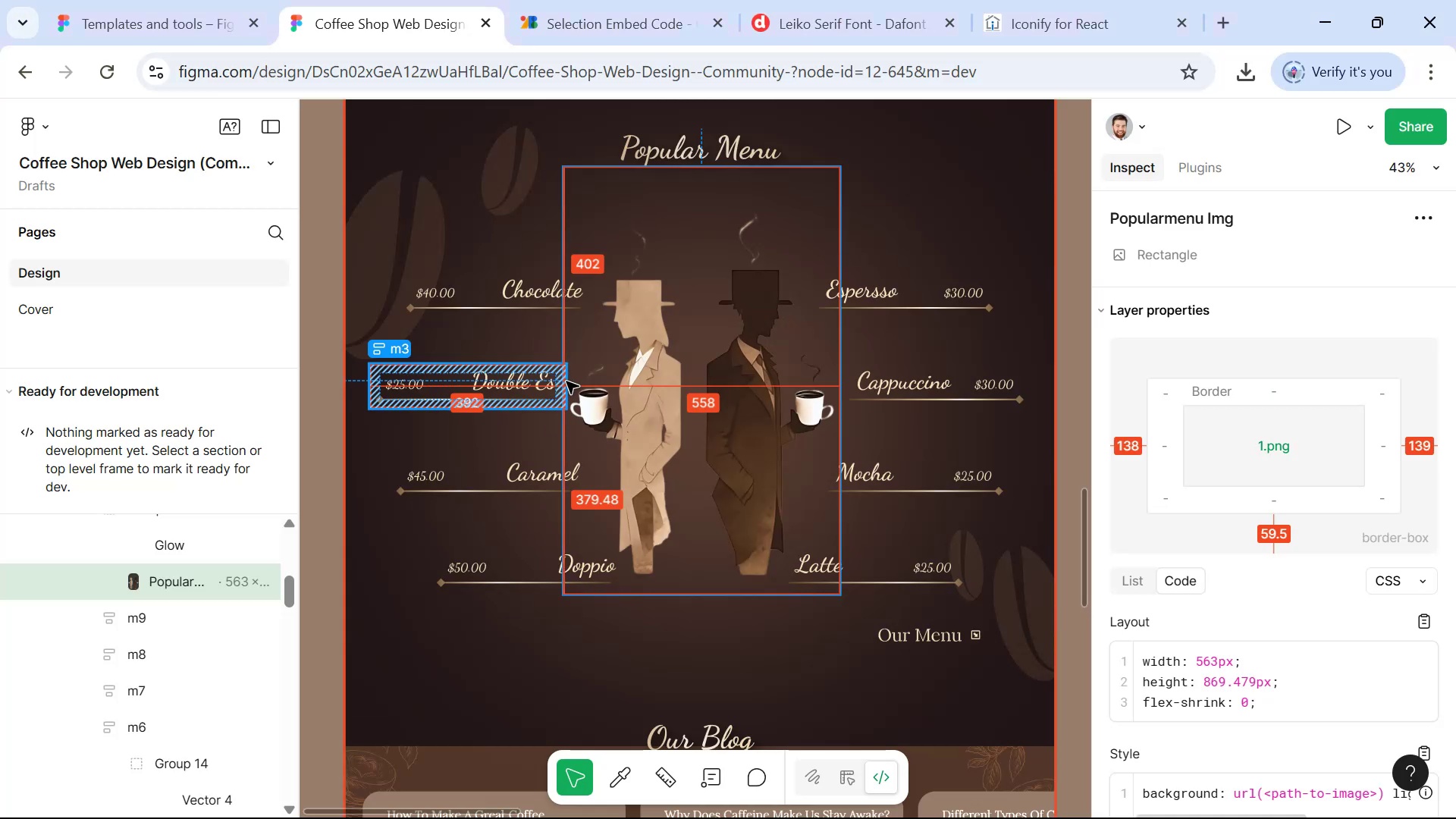 
key(Alt+Tab)
 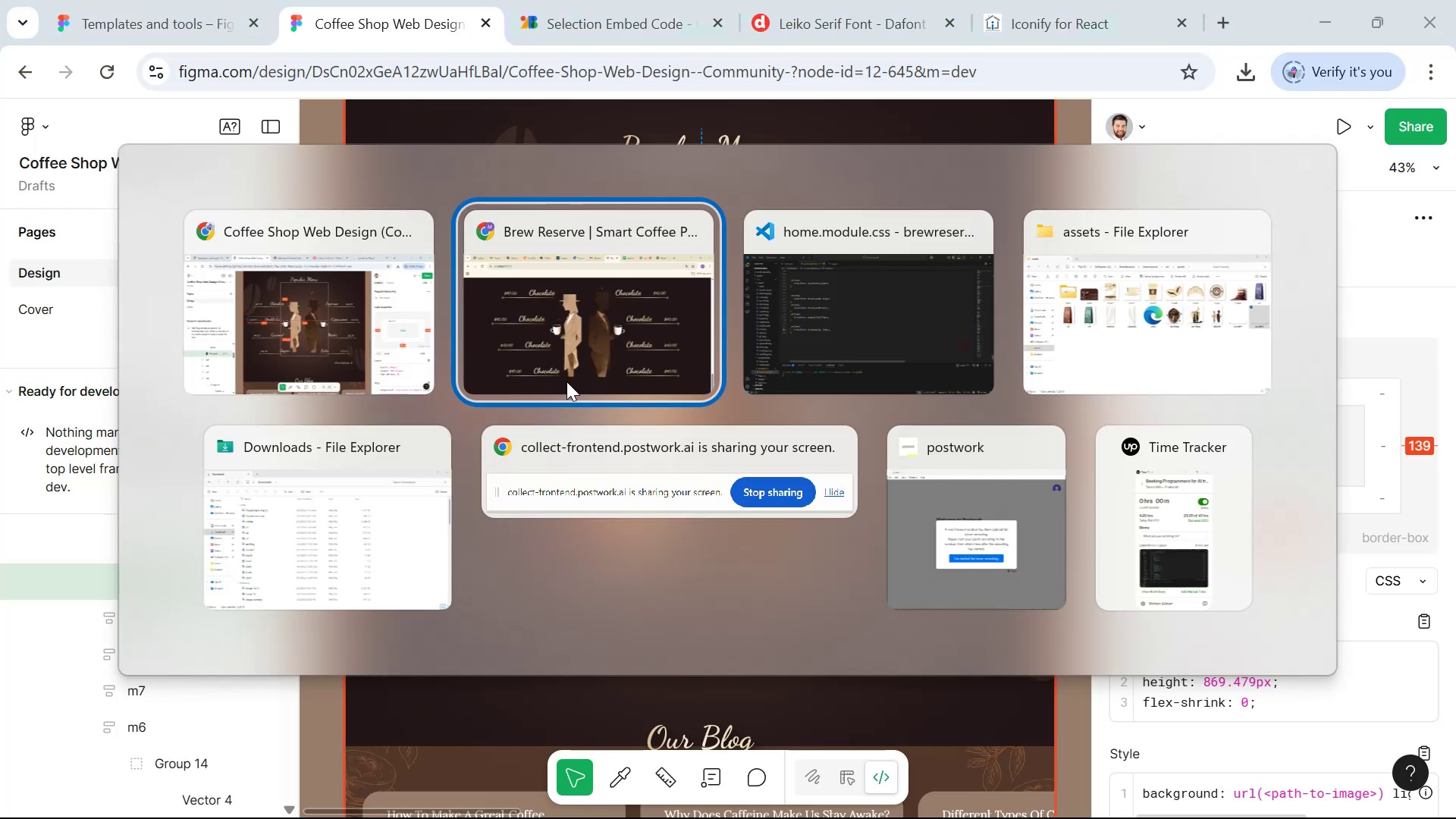 
key(Alt+Tab)
 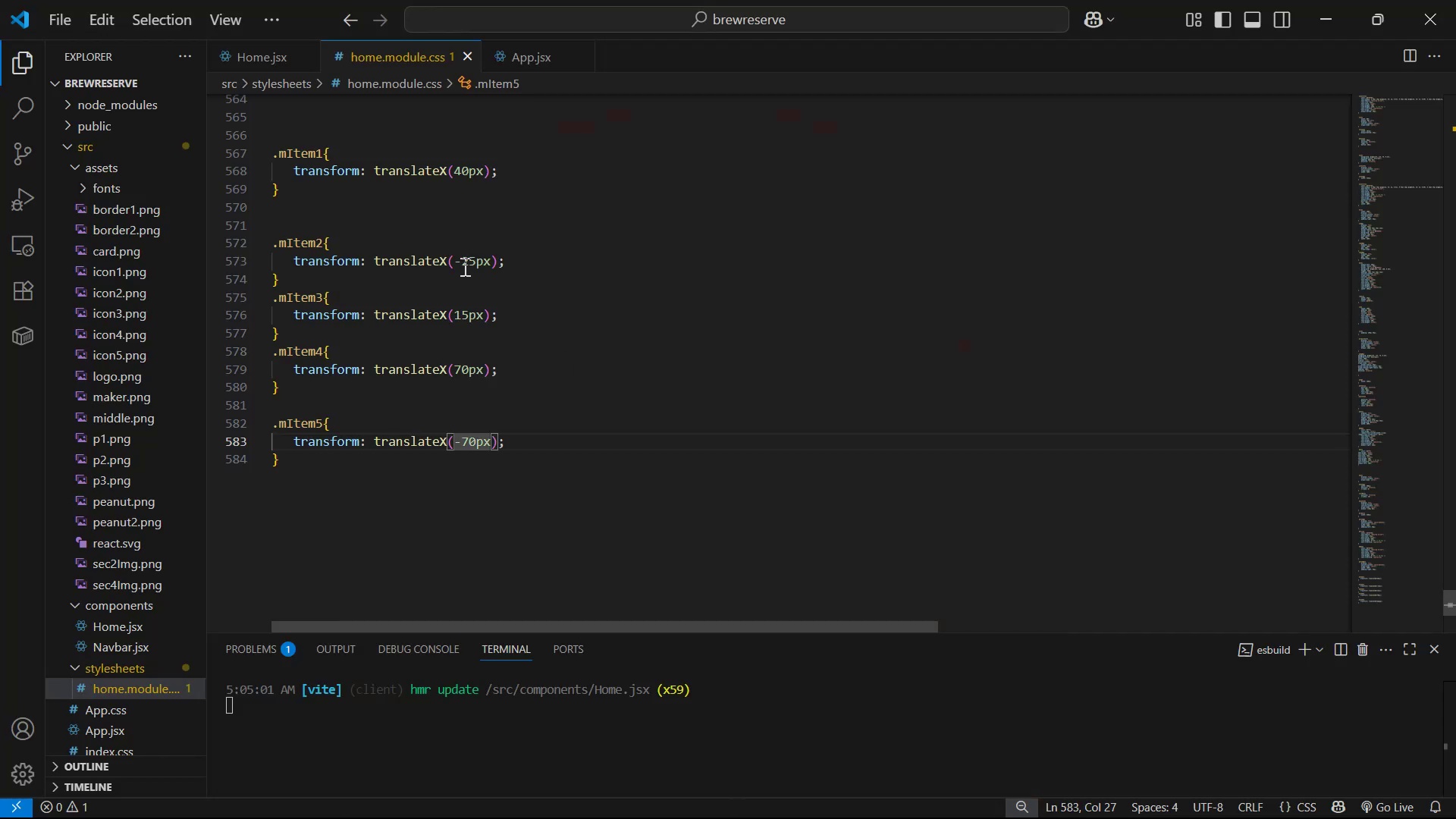 
scroll: coordinate [477, 254], scroll_direction: up, amount: 1.0
 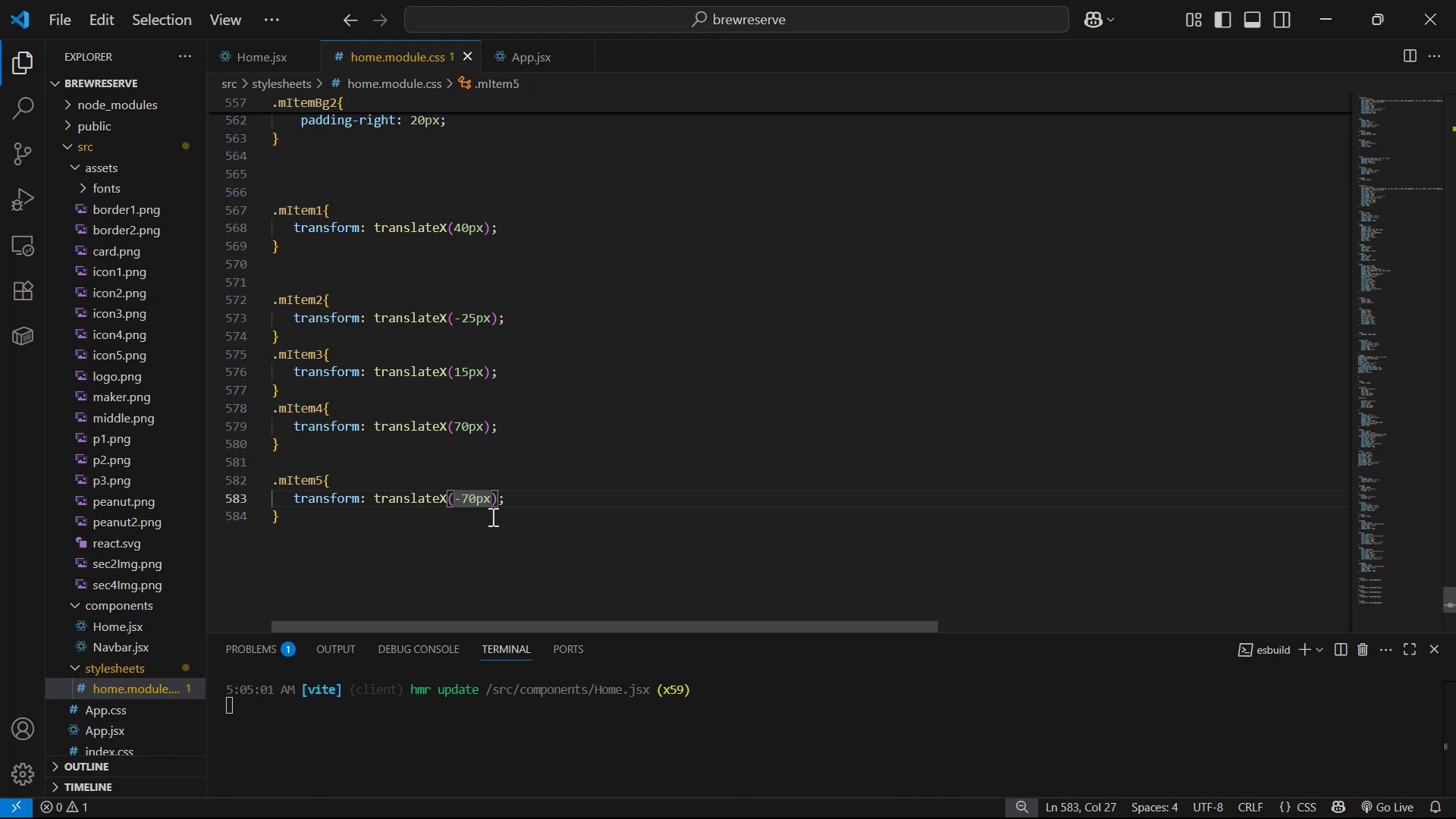 
key(ArrowRight)
 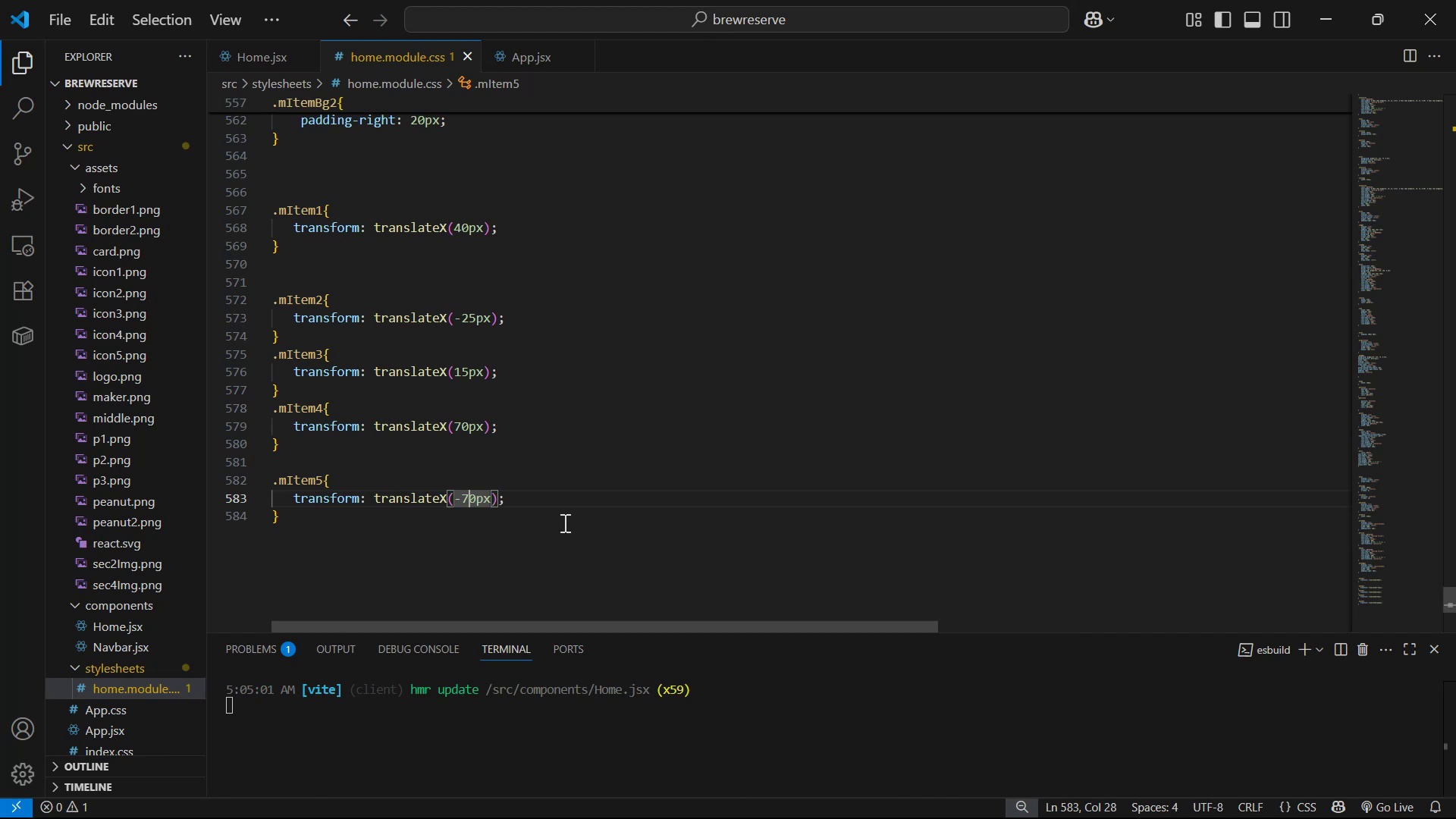 
key(Backspace)
 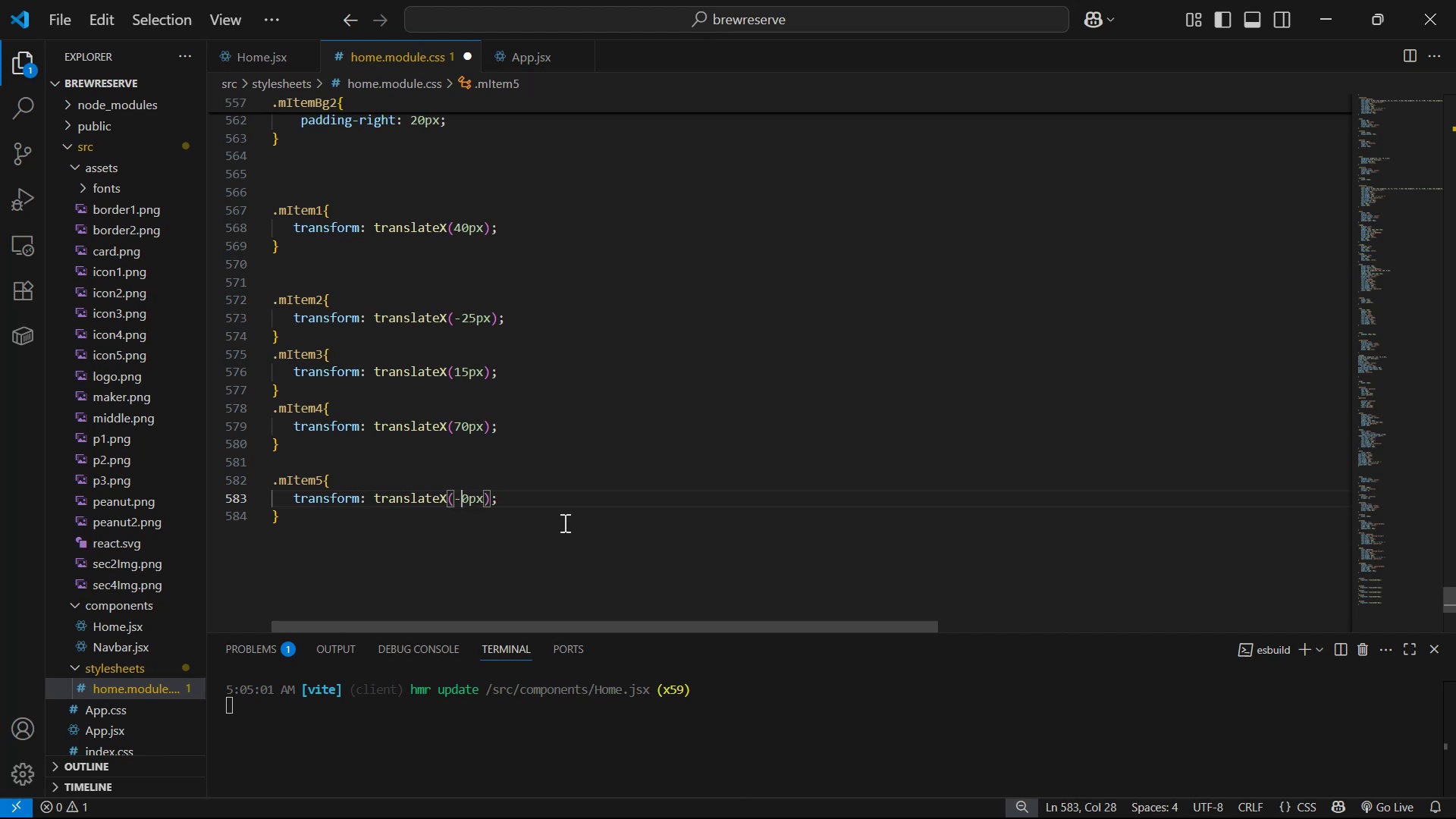 
key(4)
 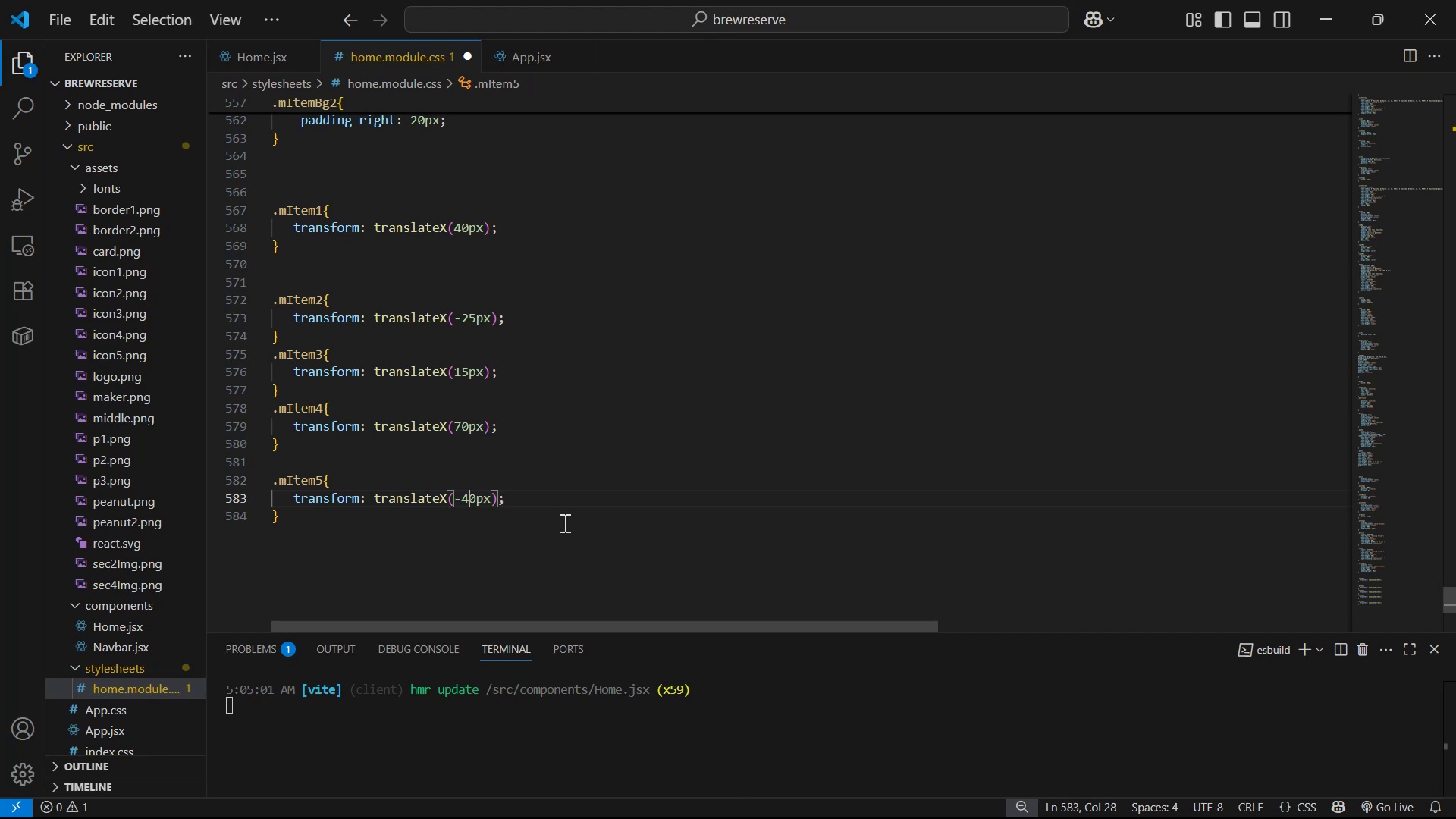 
key(Control+S)
 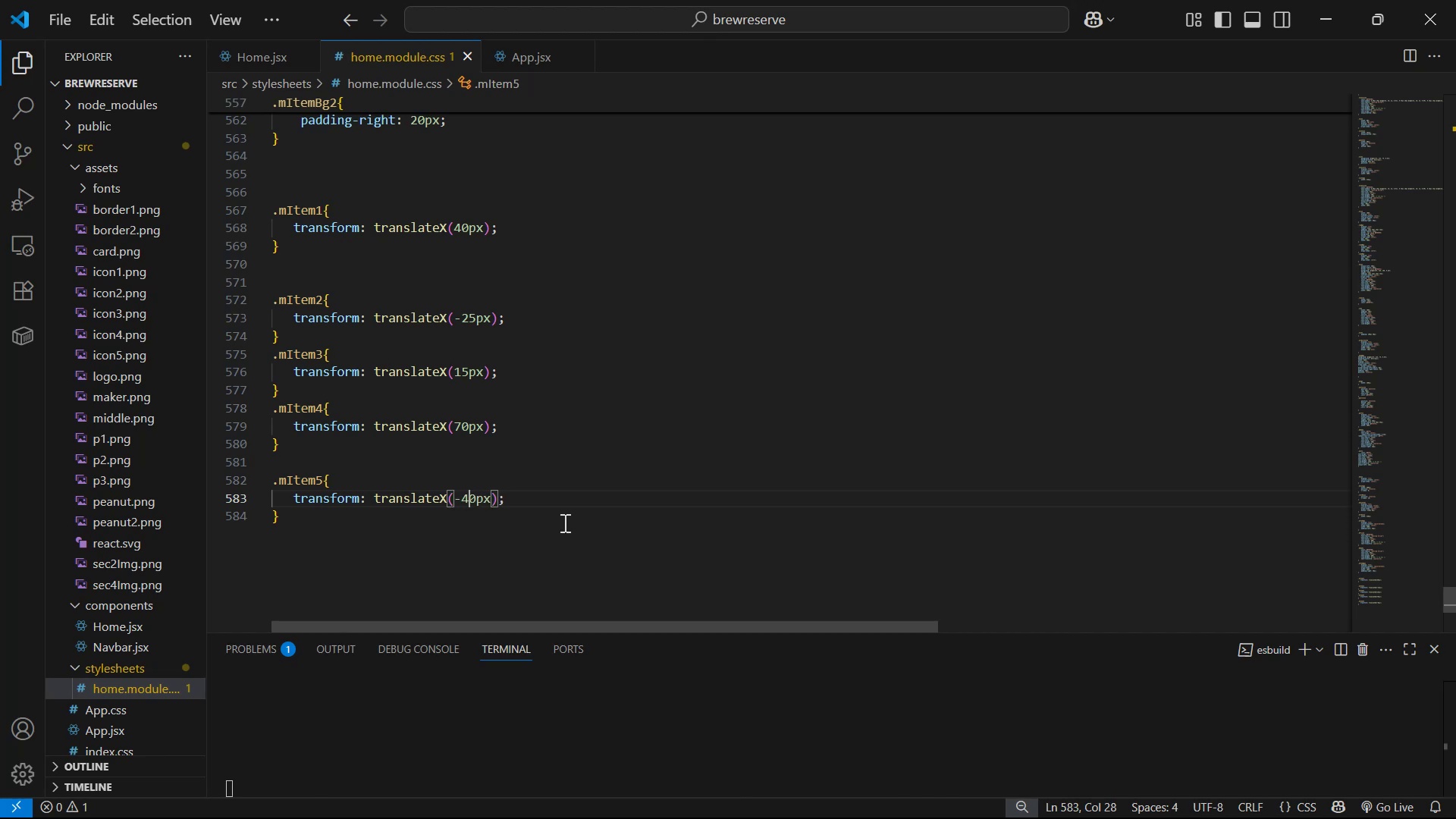 
key(Alt+Tab)
 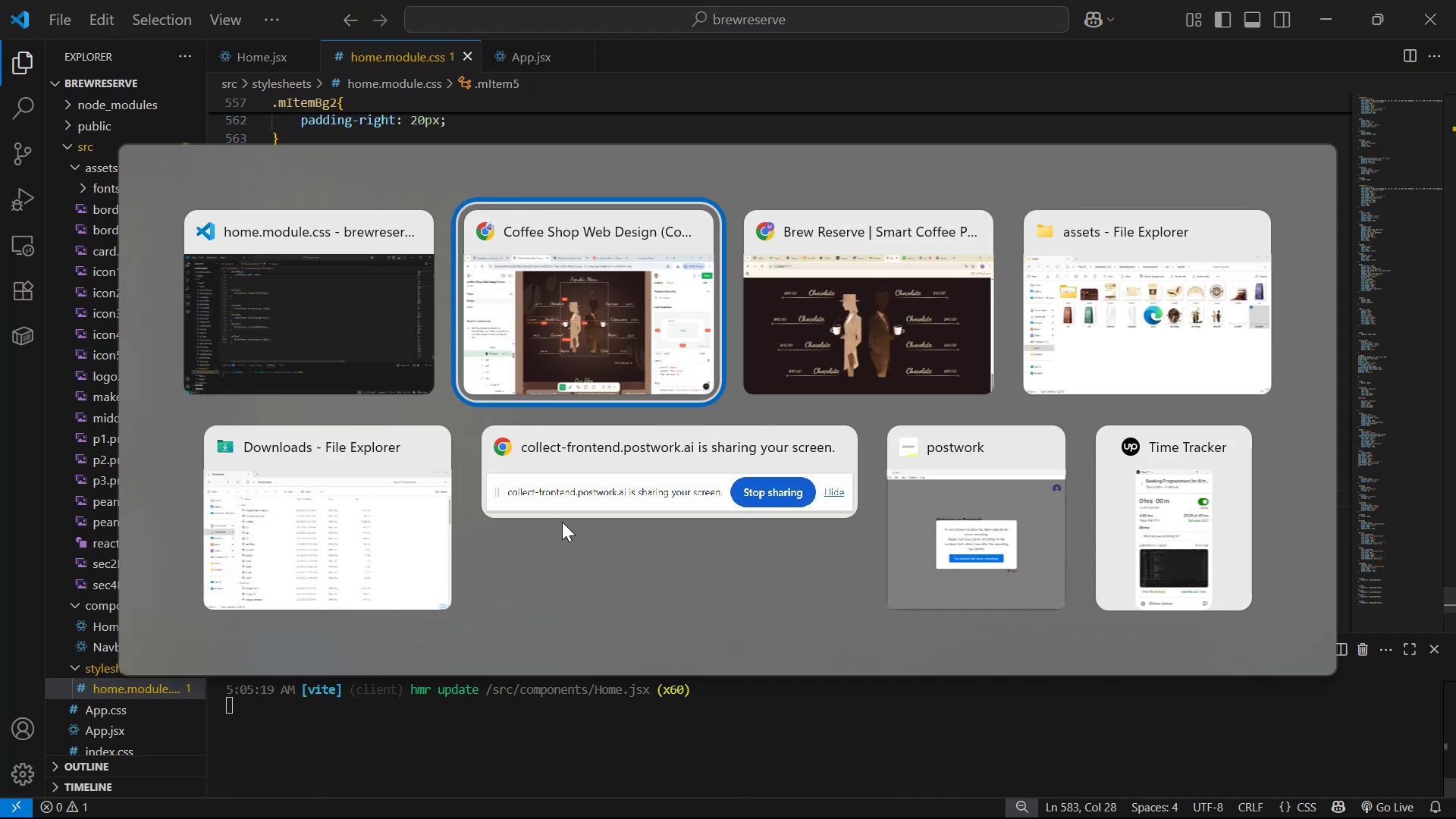 
key(Alt+Tab)
 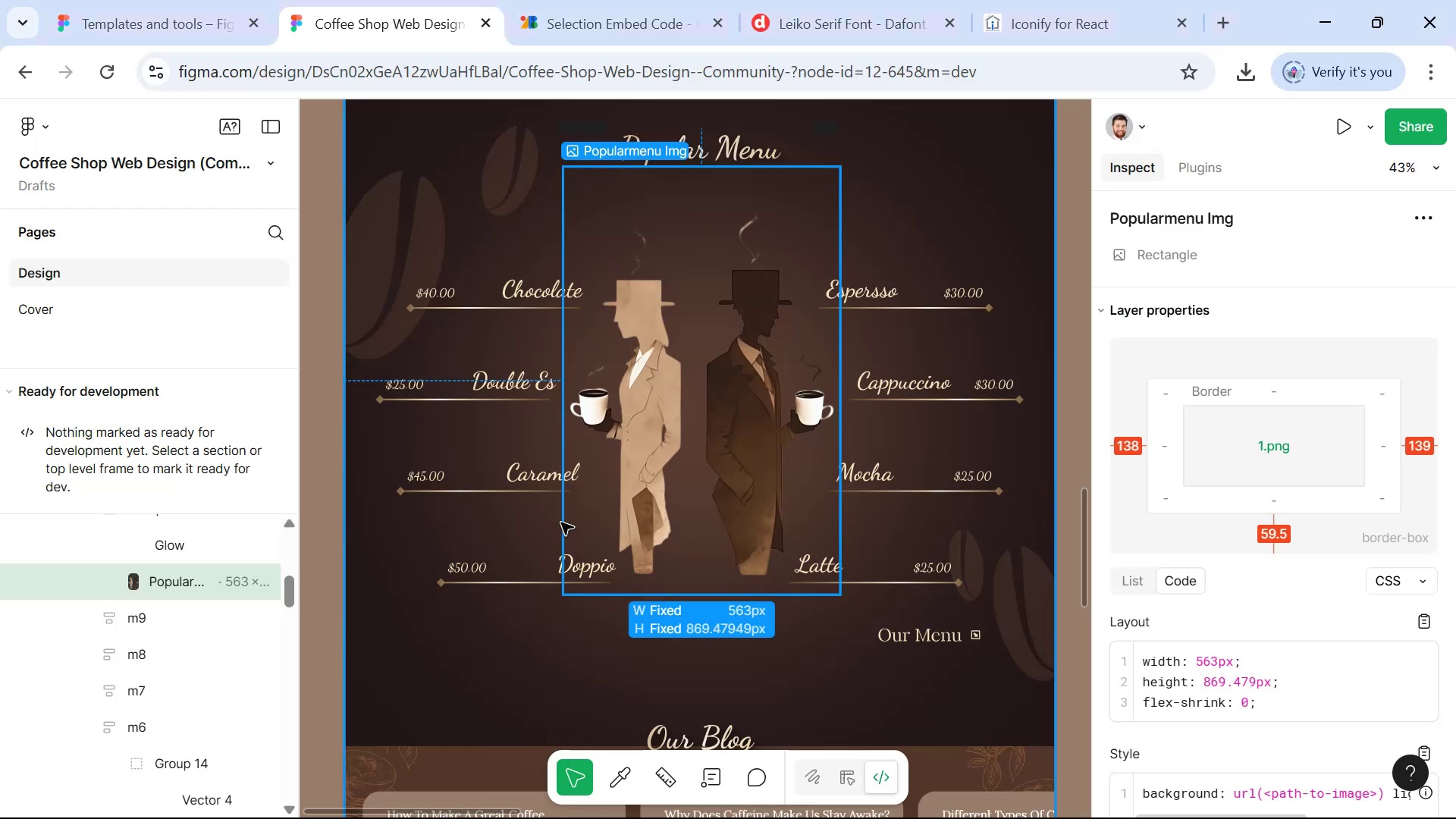 
key(Alt+Tab)
 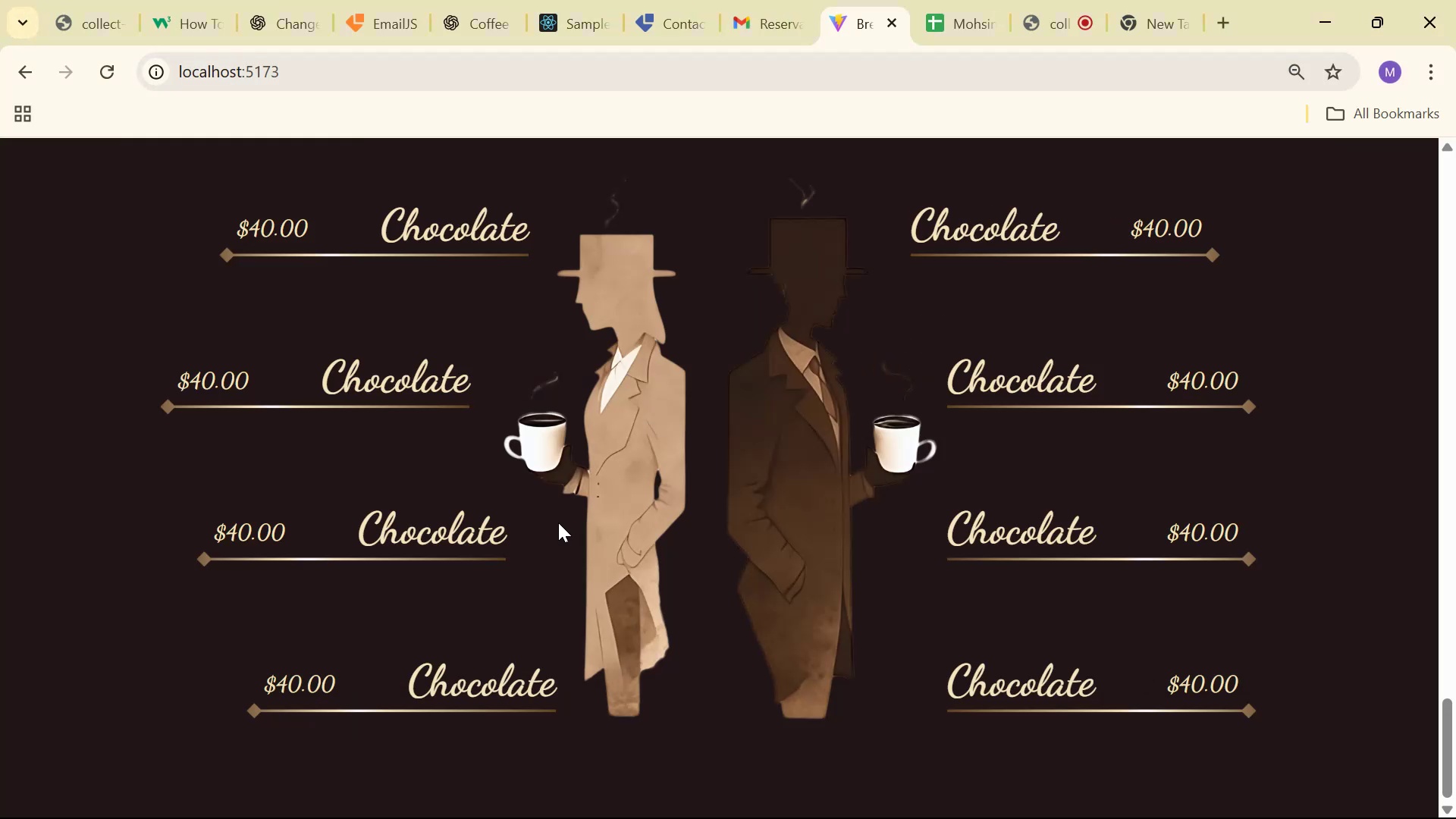 
key(Alt+Tab)
 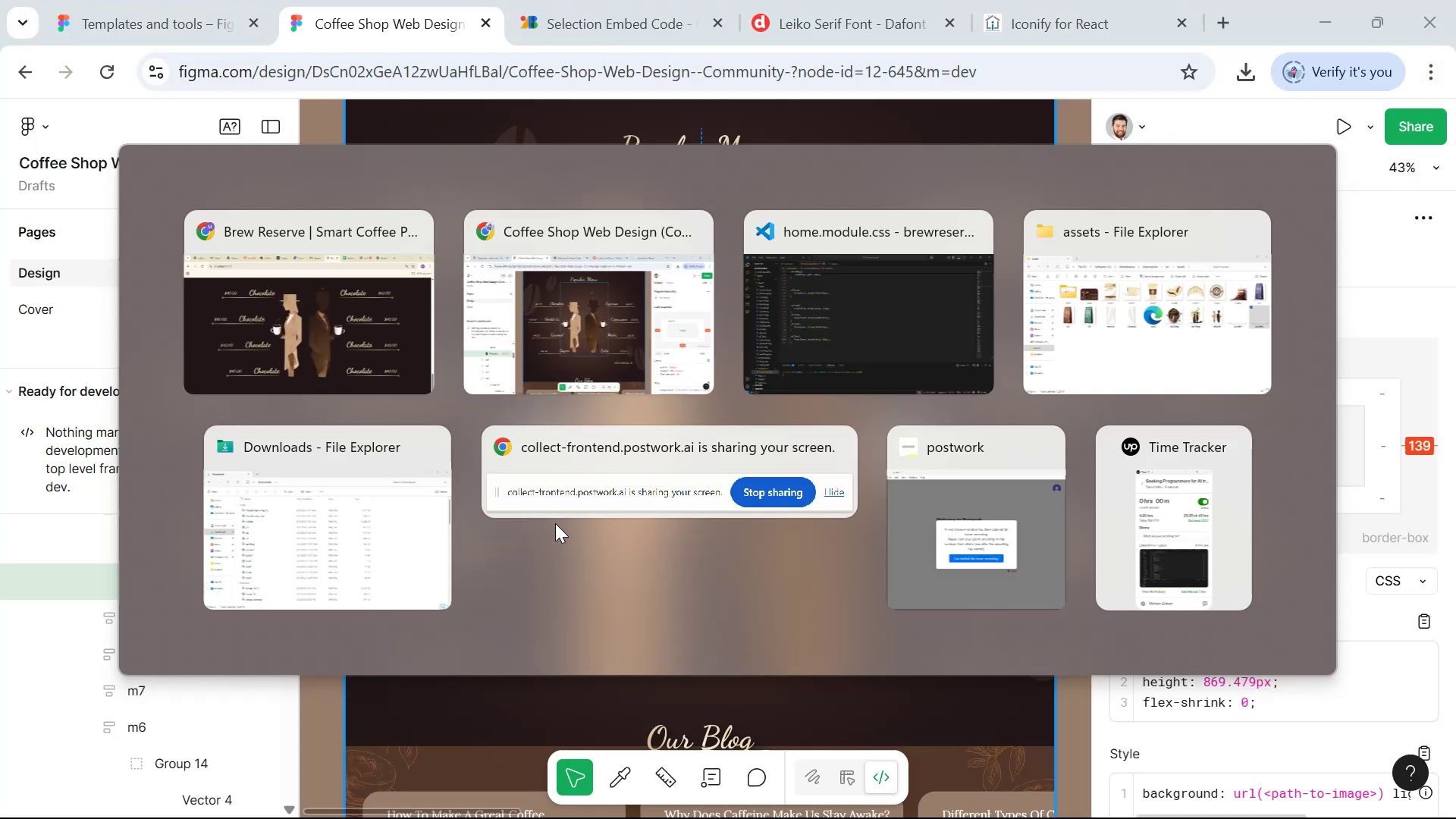 
key(Alt+Tab)
 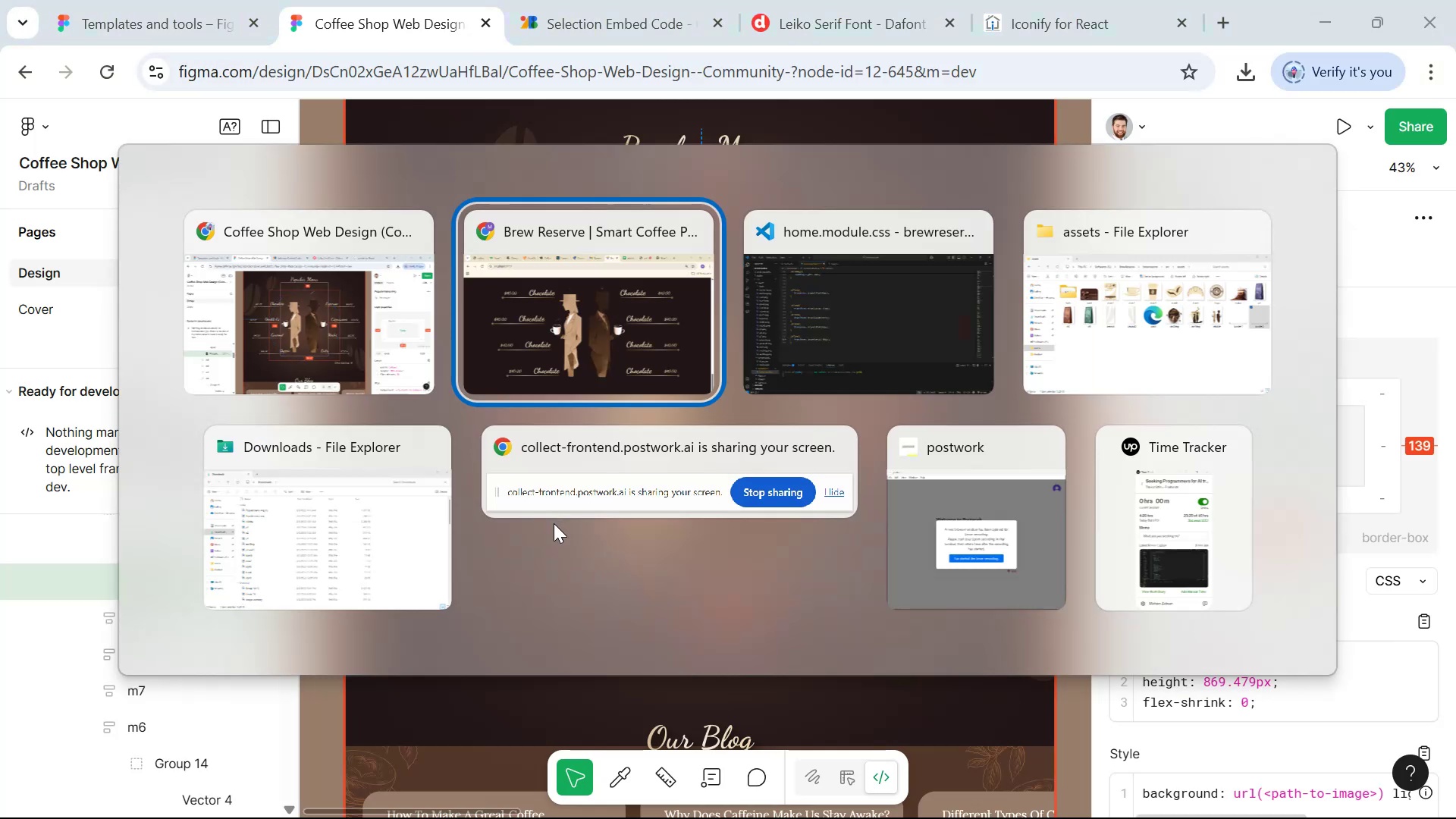 
key(Alt+Tab)
 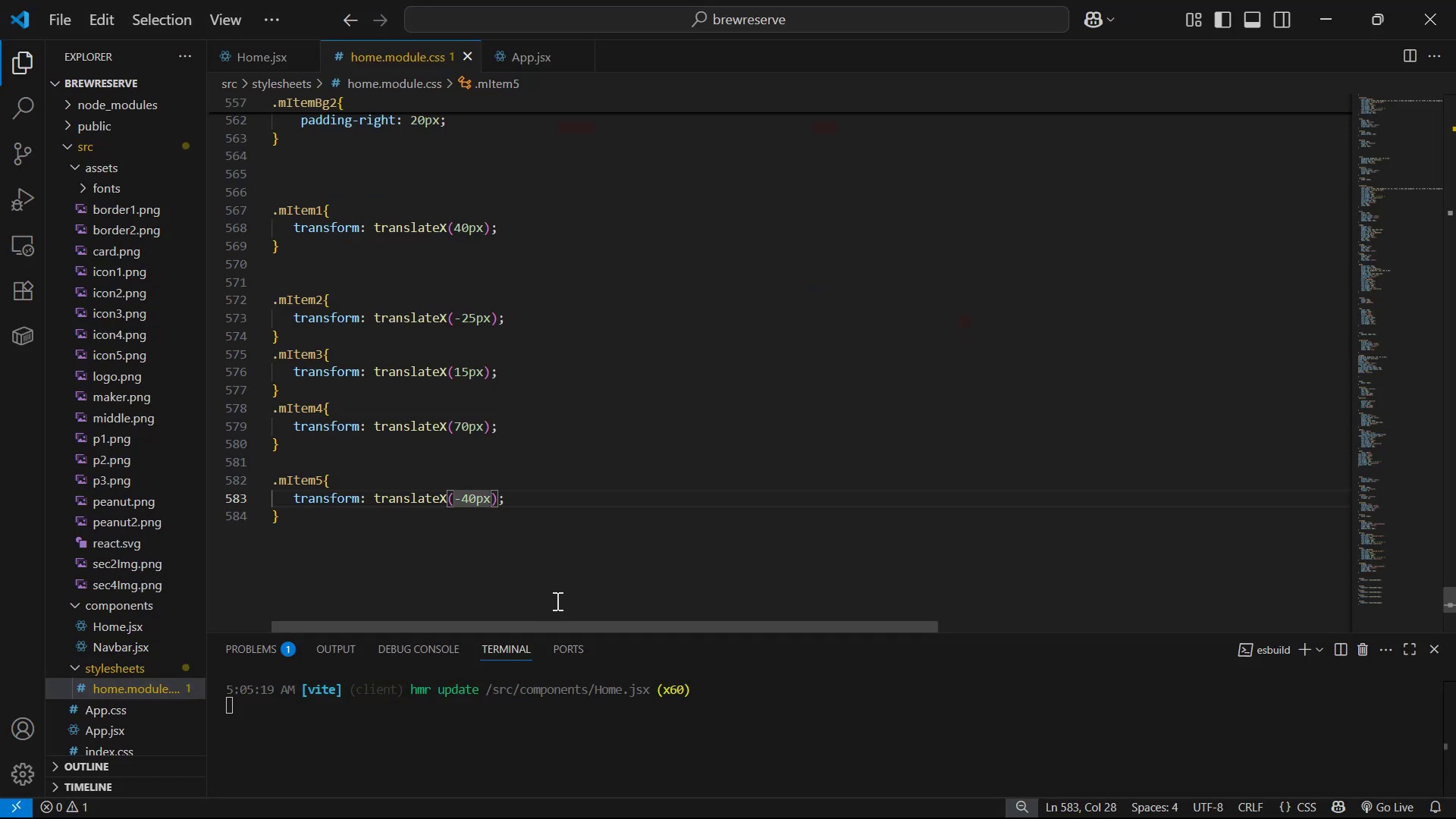 
key(Backspace)
 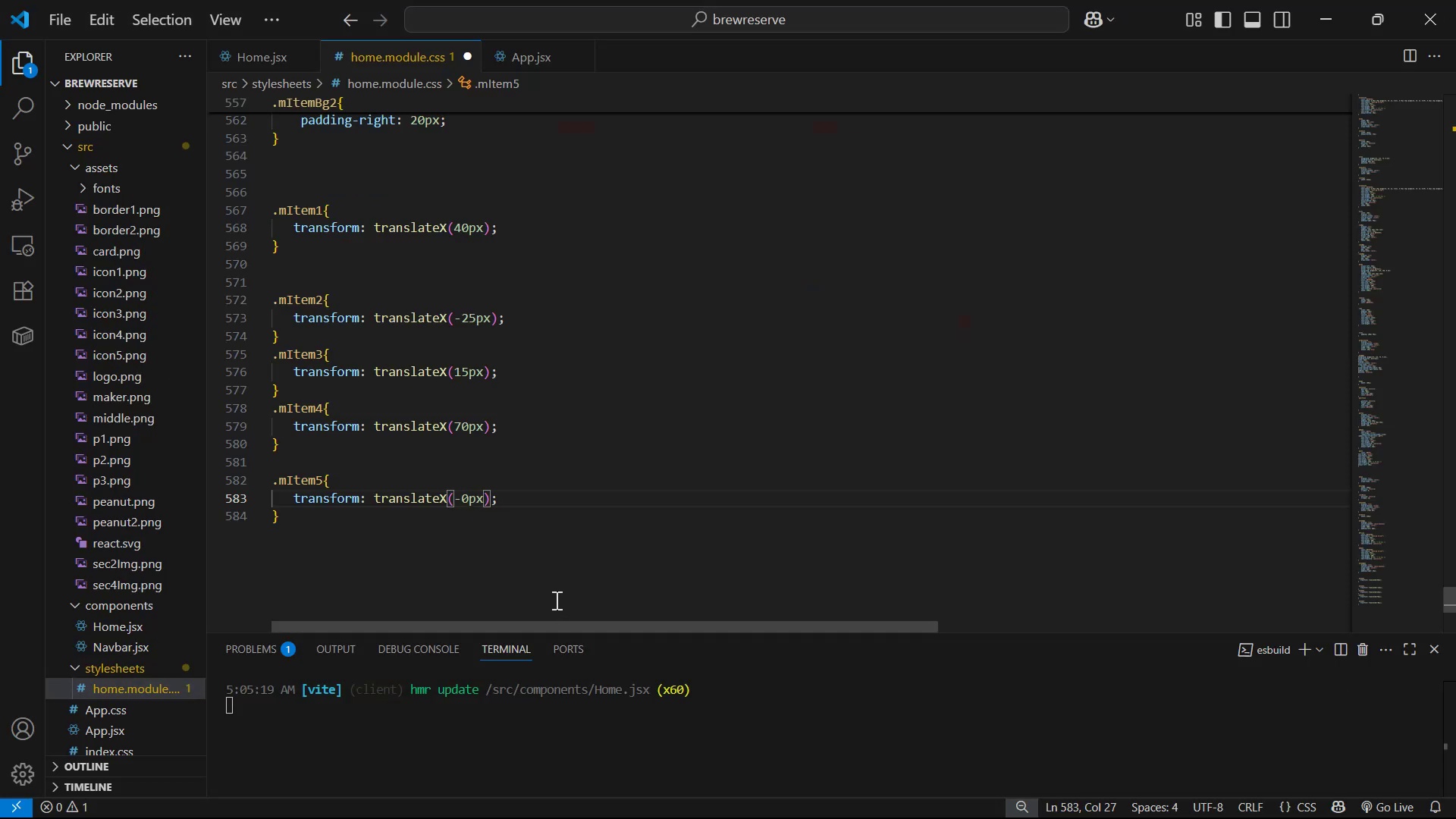 
key(6)
 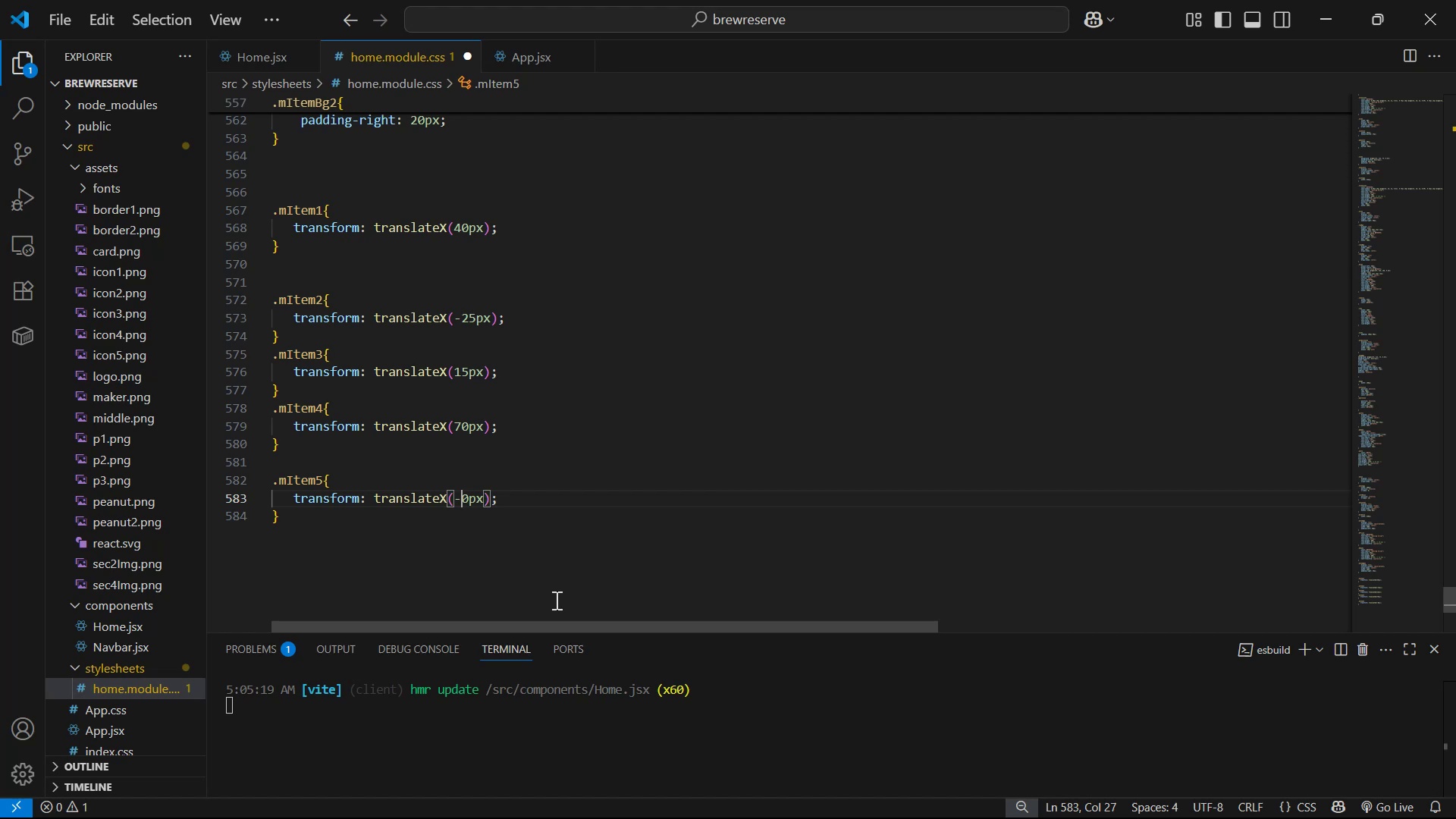 
key(Control+ControlLeft)
 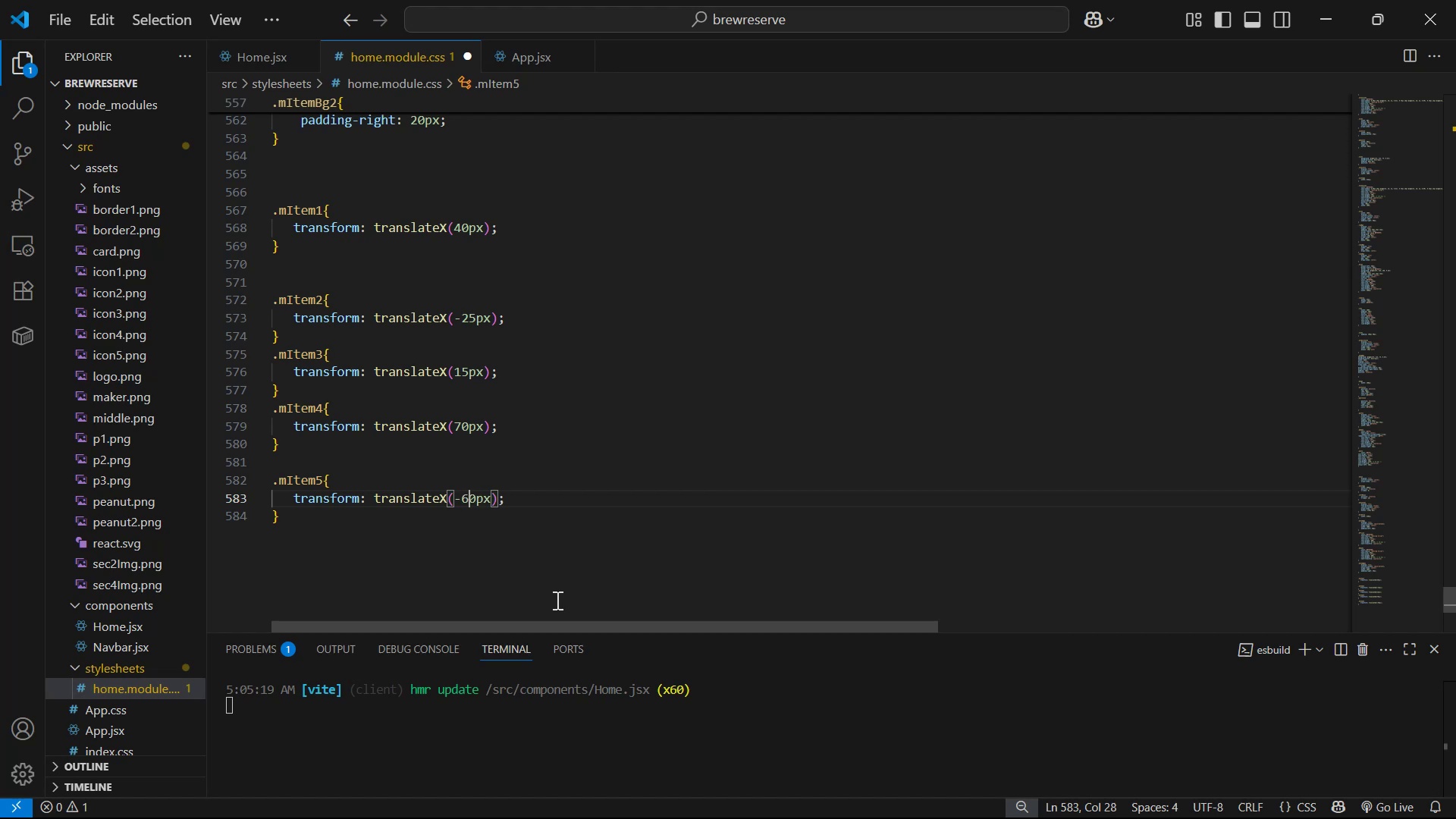 
key(Control+S)
 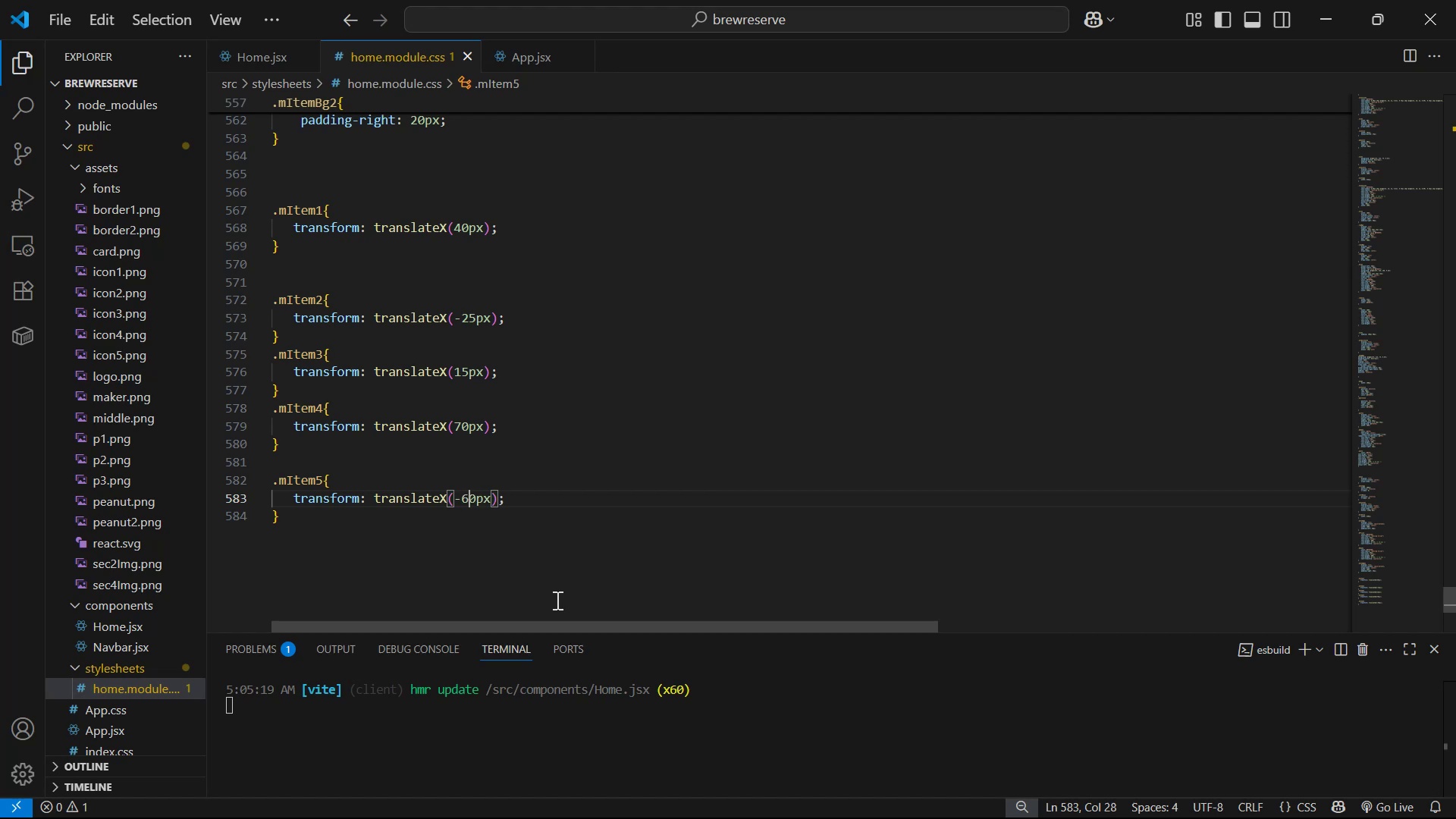 
key(Alt+Tab)
 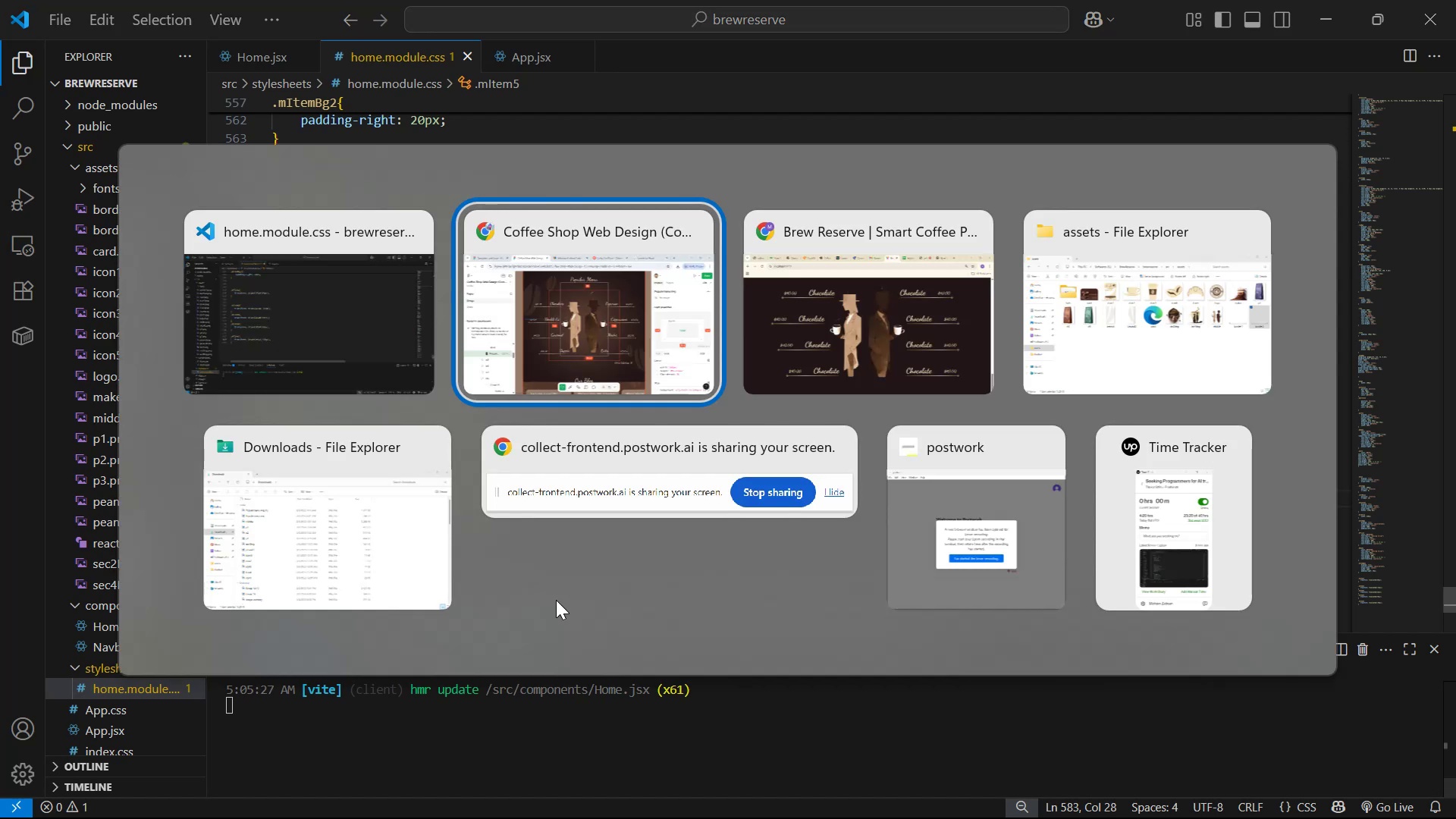 
key(Alt+Tab)
 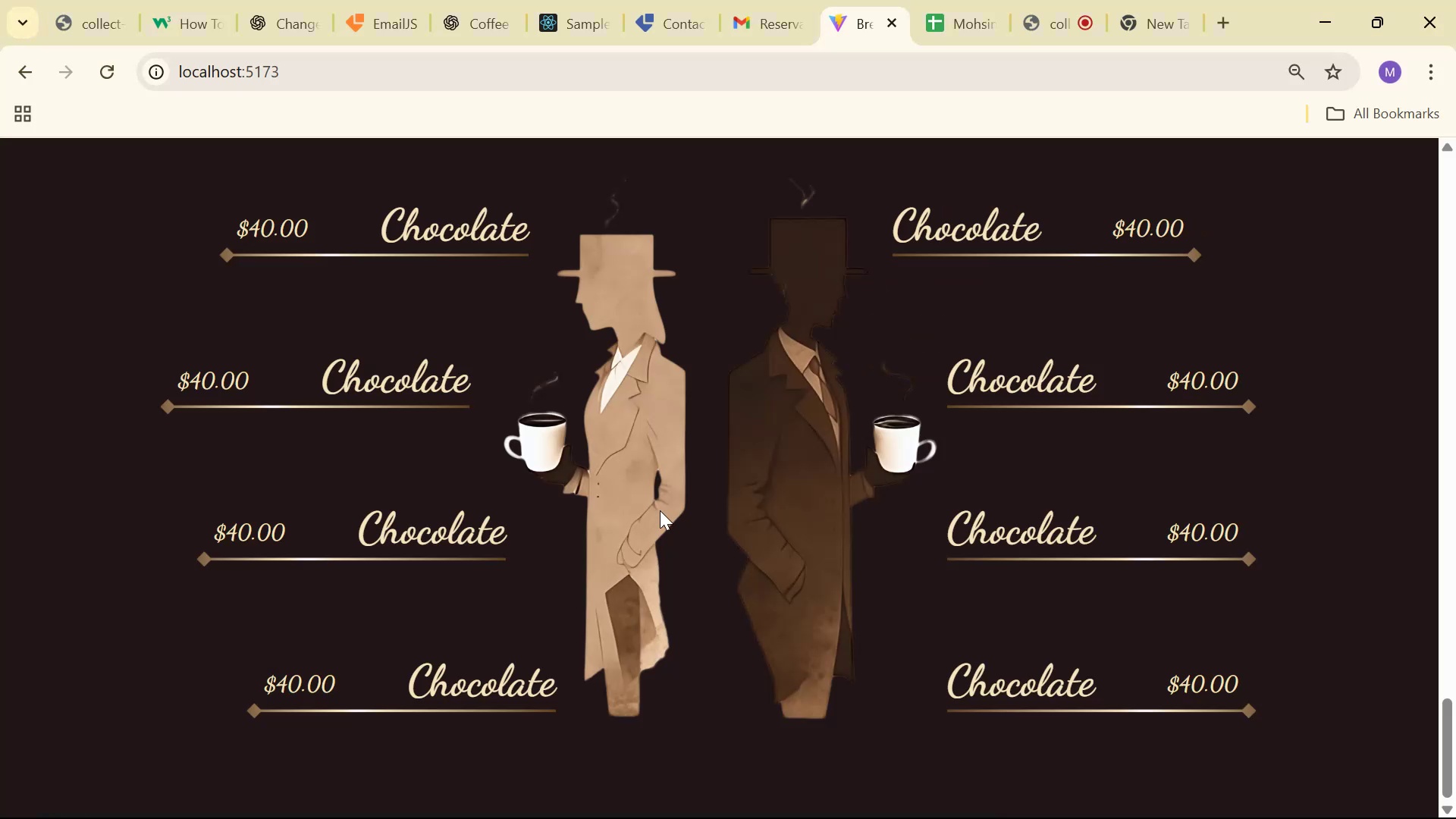 
key(Alt+Tab)
 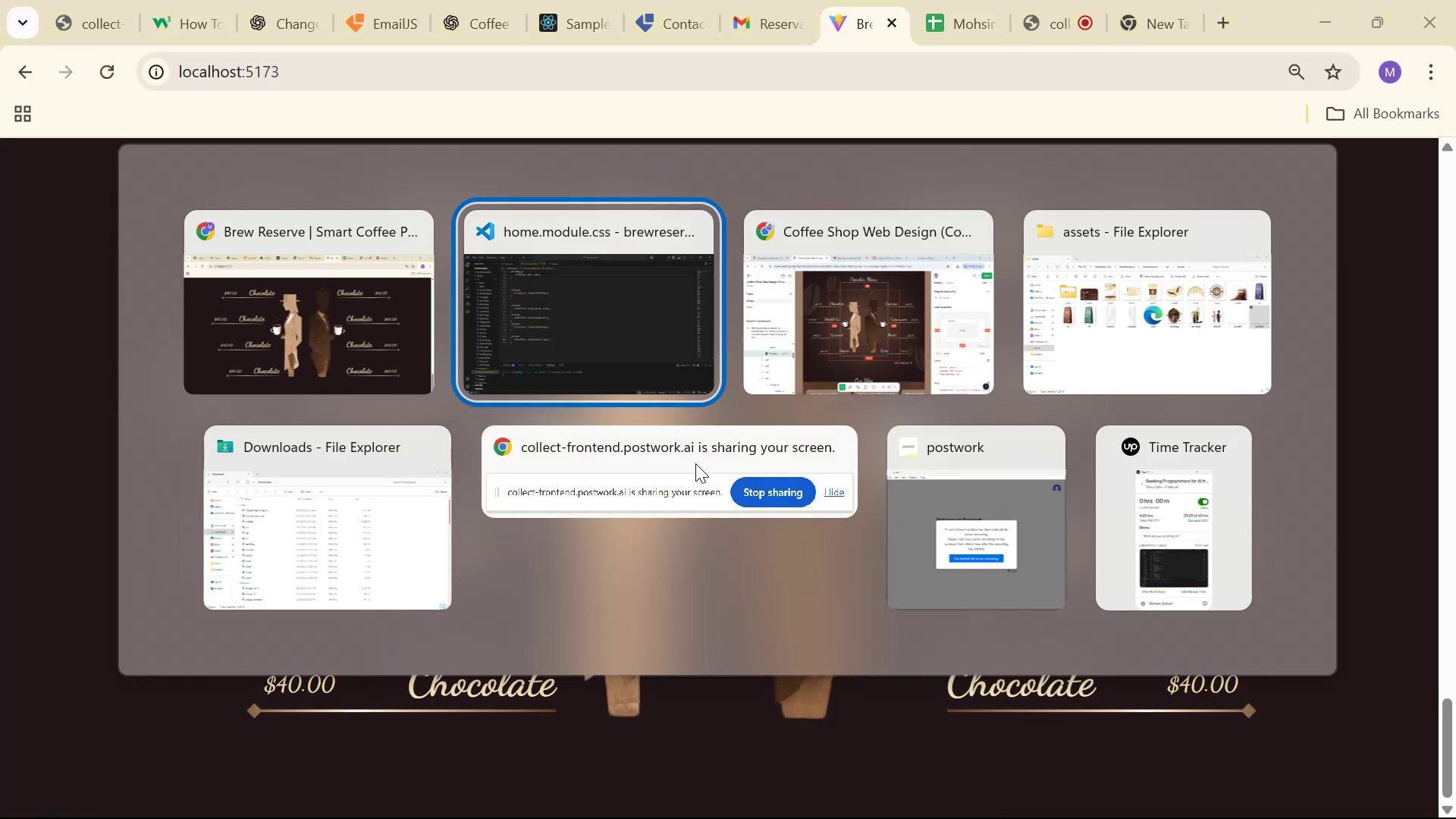 
key(Alt+Tab)
 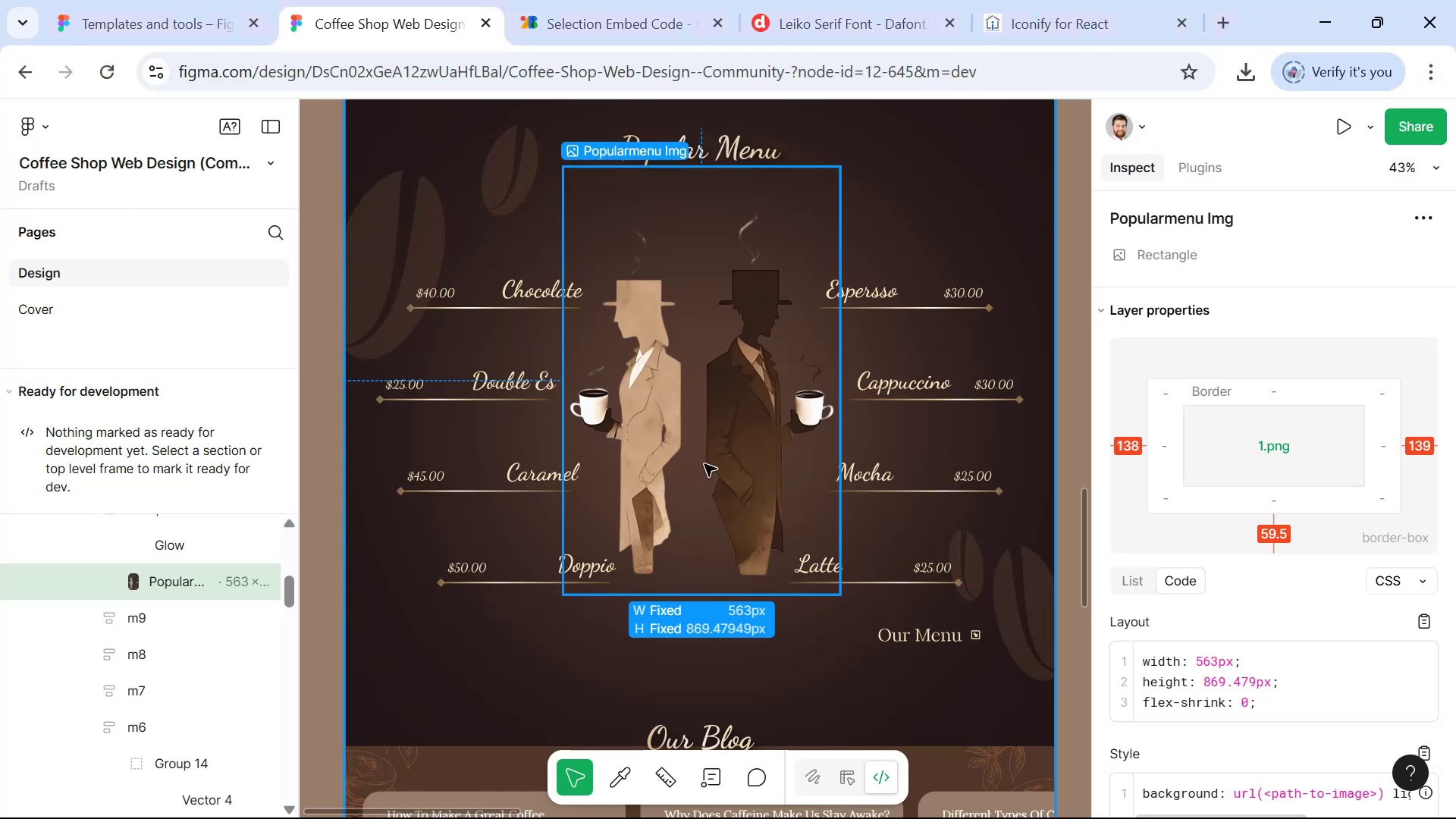 
key(Alt+Tab)
 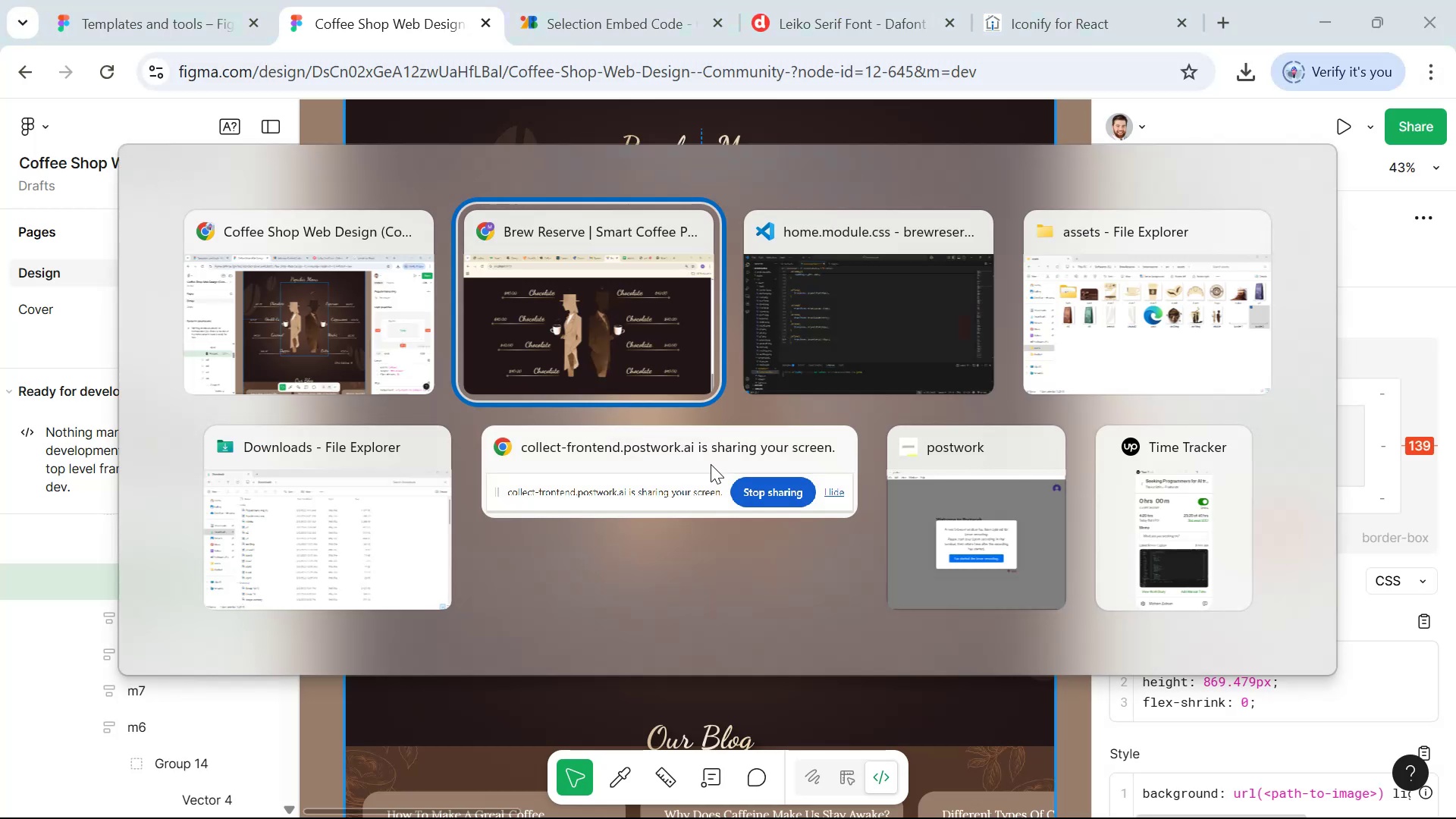 
key(Alt+Tab)
 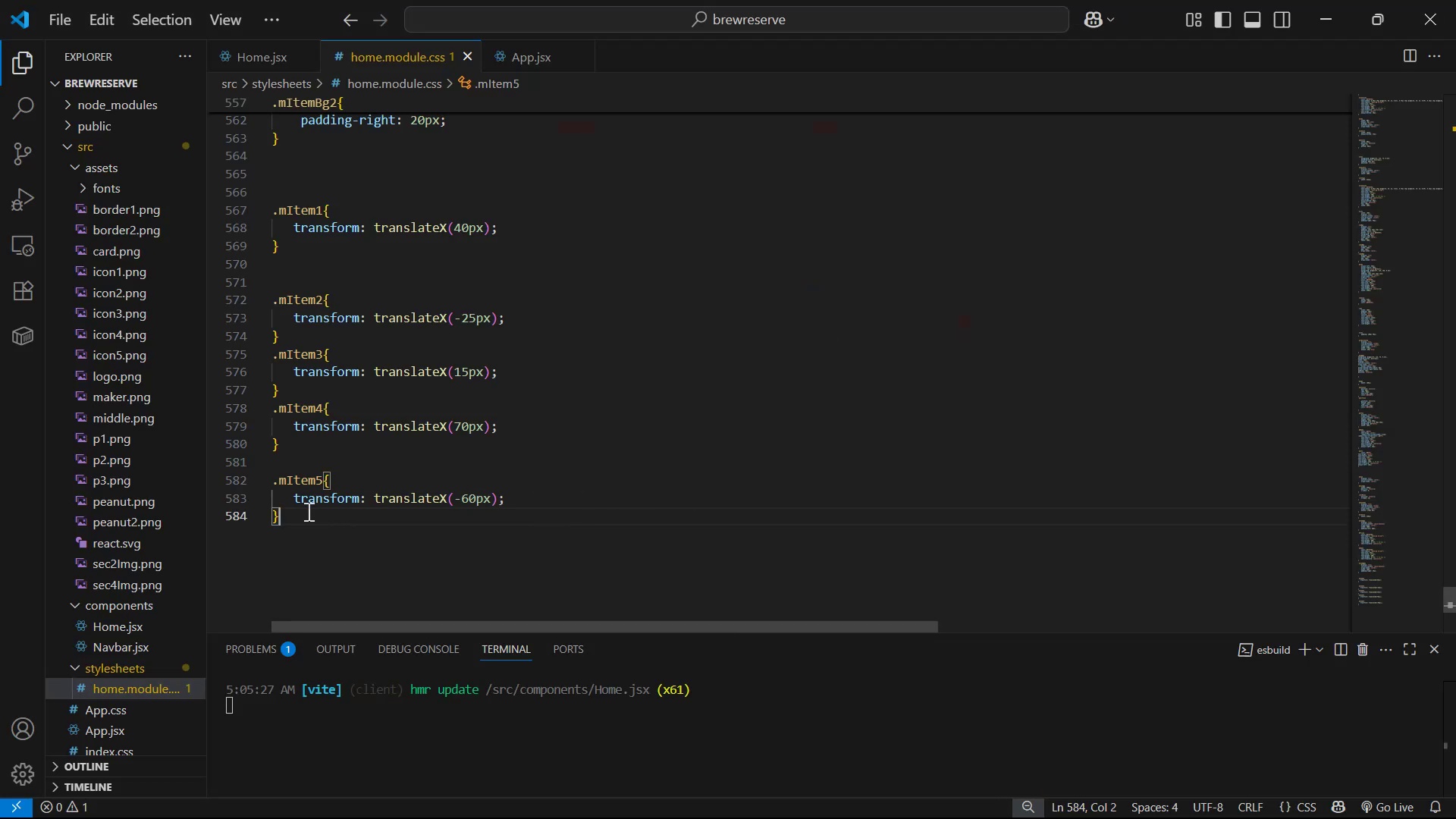 
key(Alt+Shift+ArrowDown)
 